 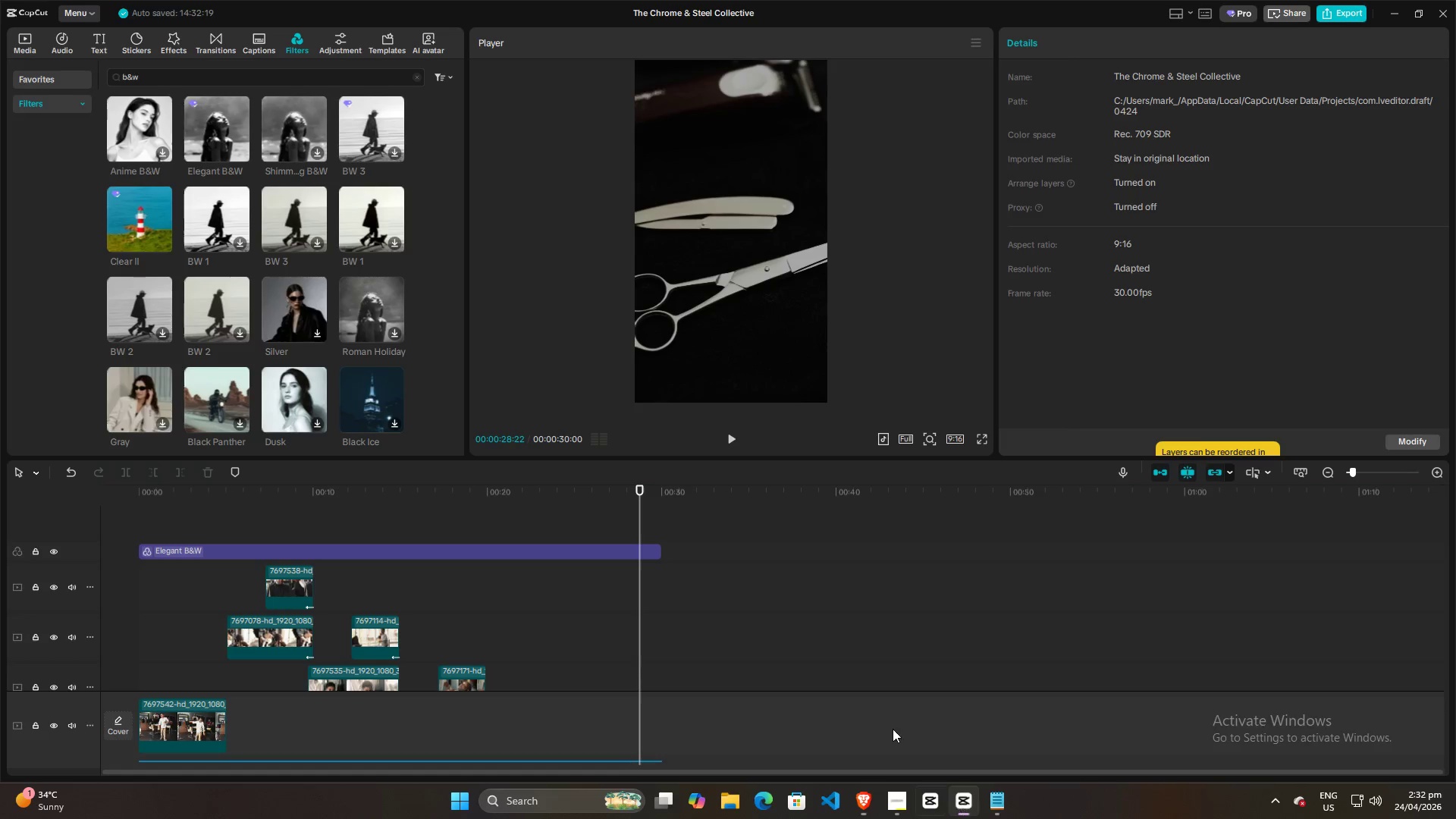 
left_click_drag(start_coordinate=[997, 11], to_coordinate=[1009, 169])
 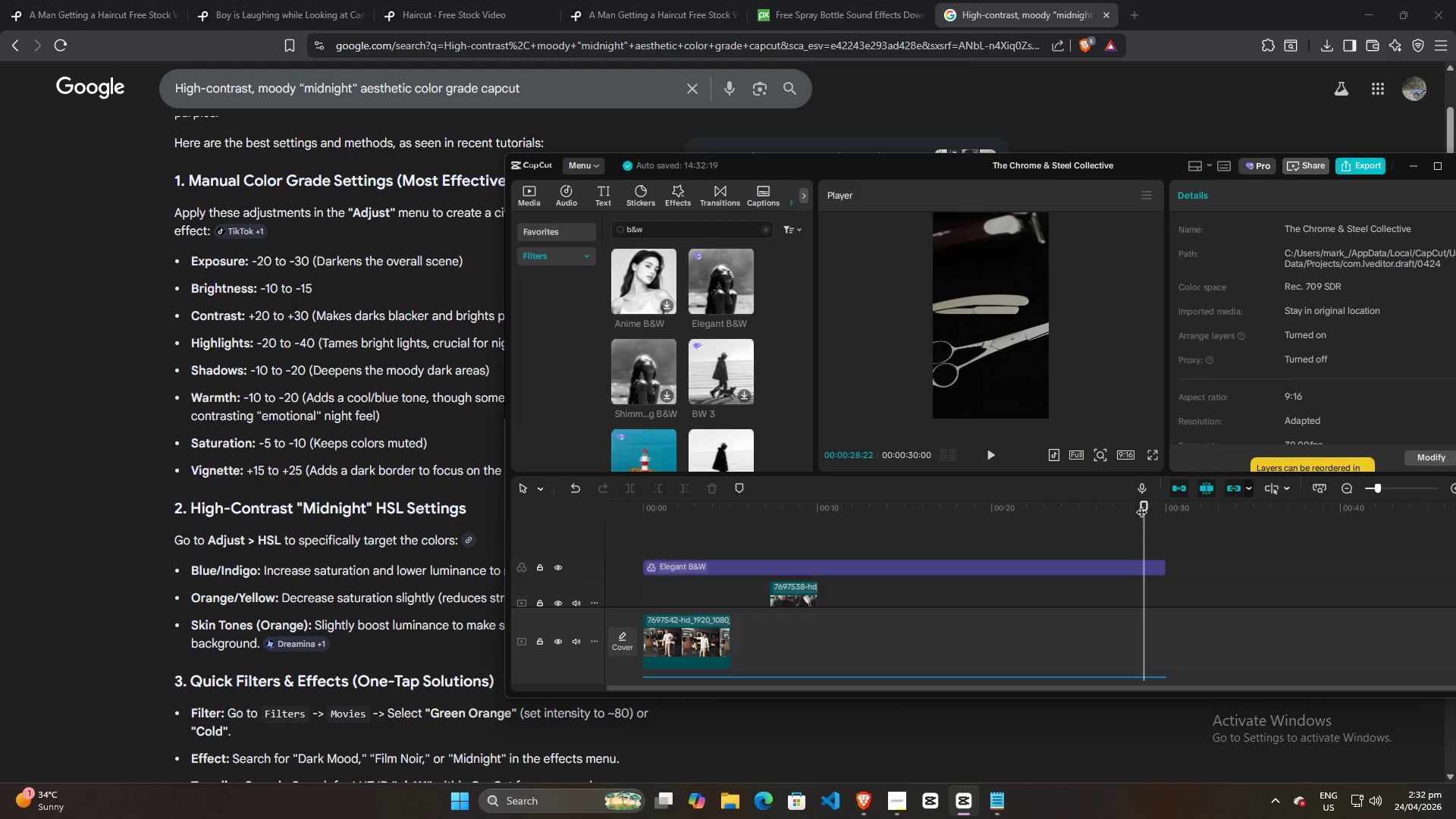 
left_click_drag(start_coordinate=[1142, 504], to_coordinate=[707, 522])
 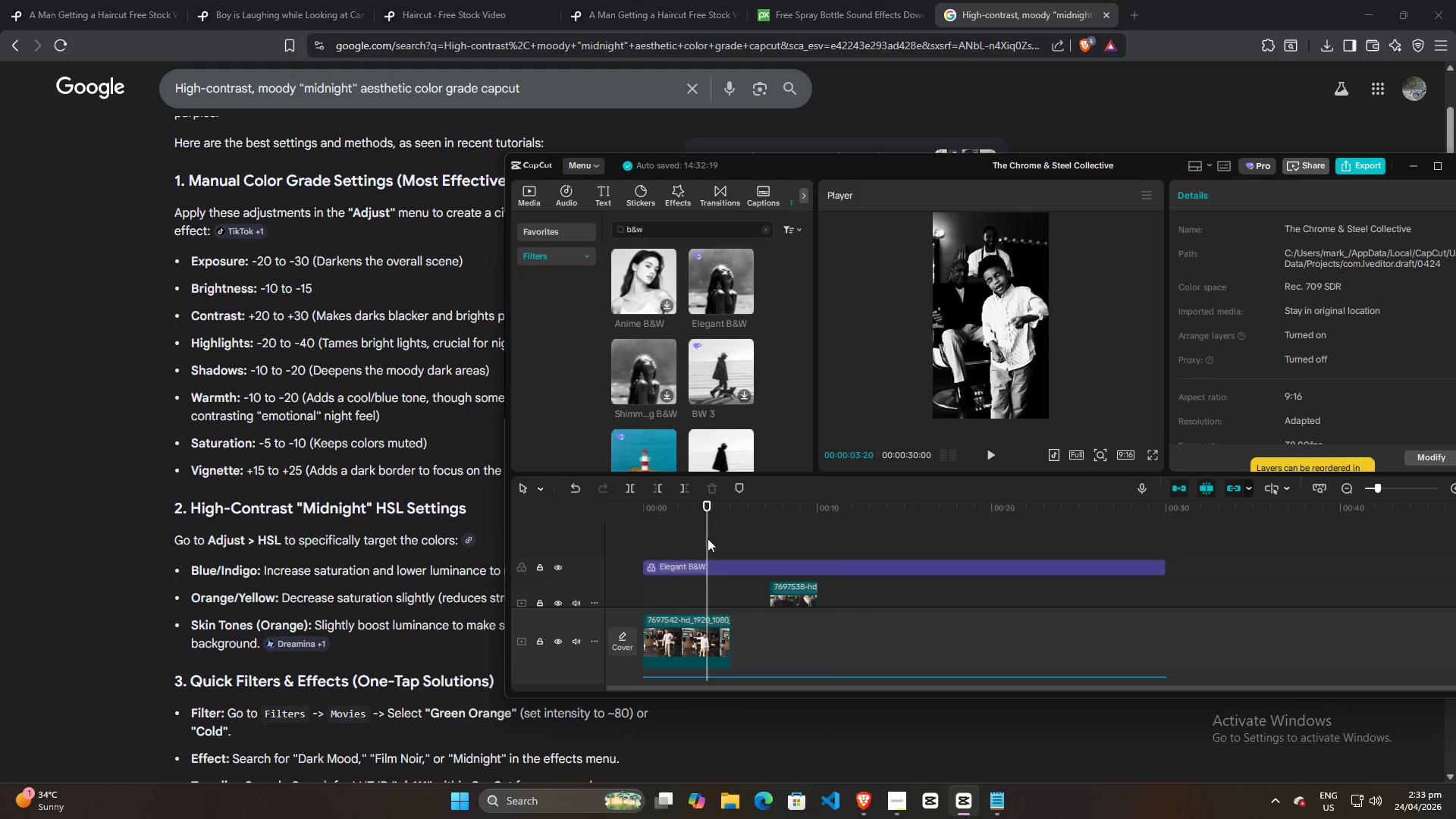 
left_click([684, 636])
 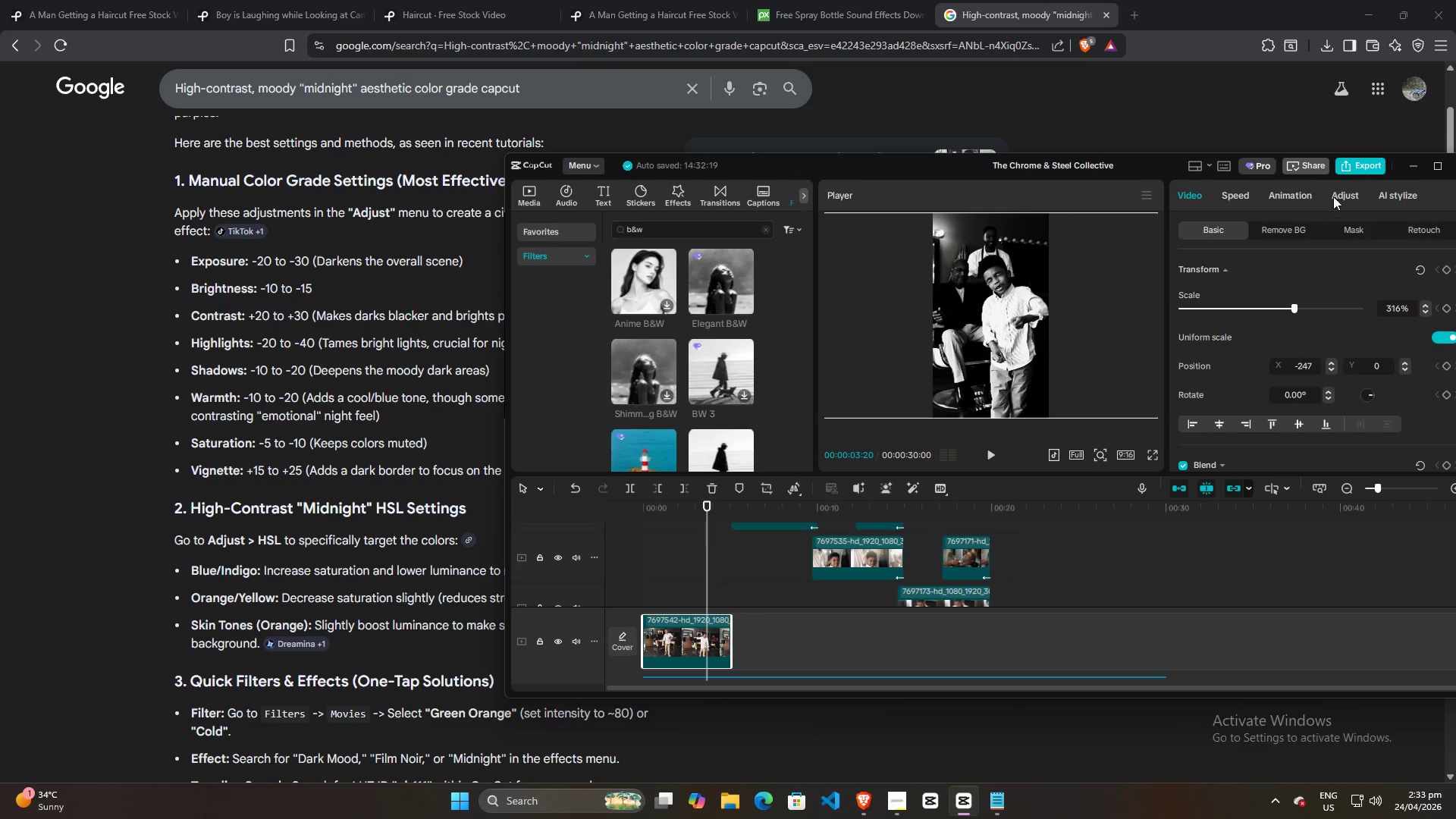 
scroll: coordinate [704, 562], scroll_direction: down, amount: 8.0
 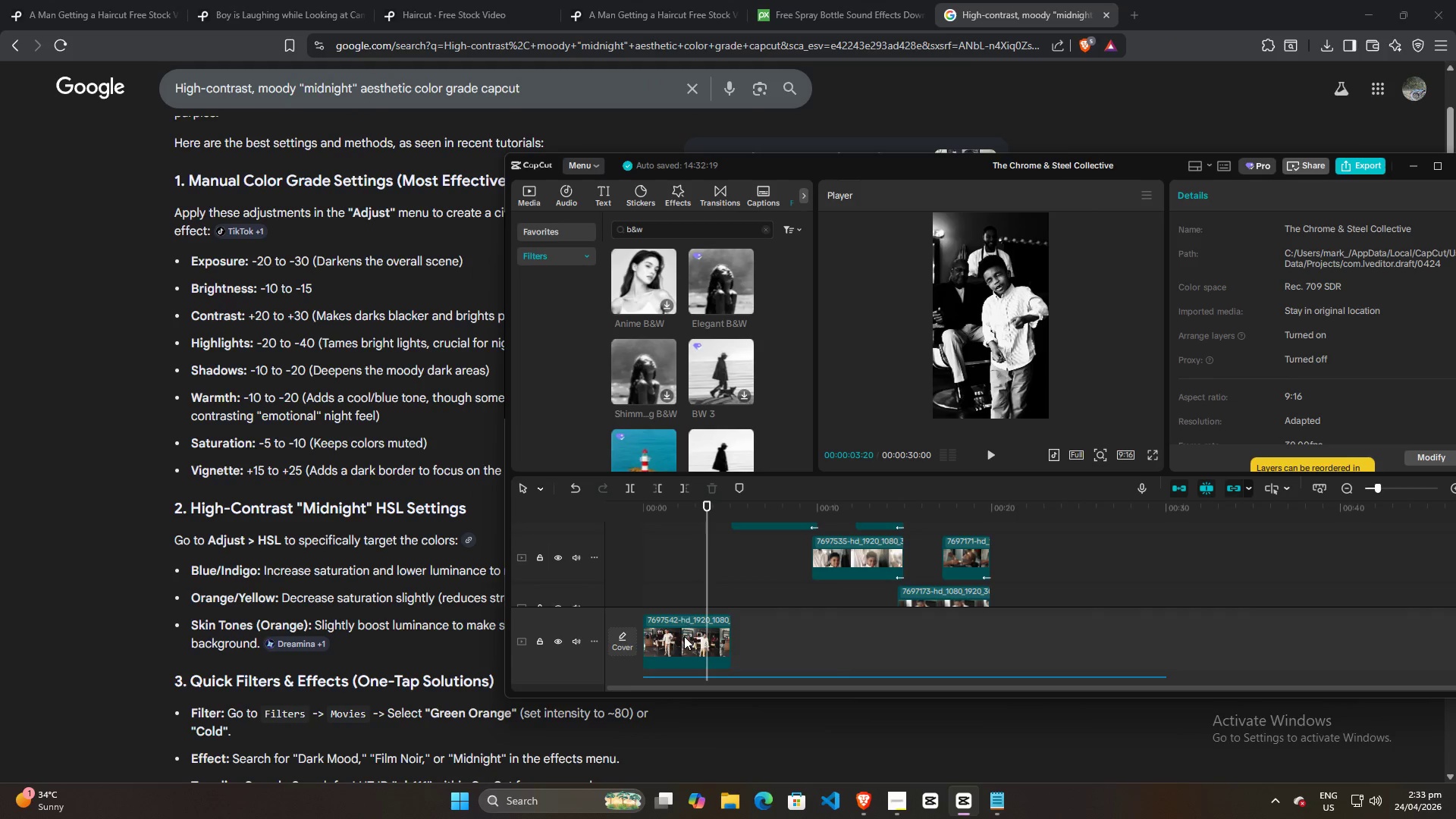 
left_click([1336, 196])
 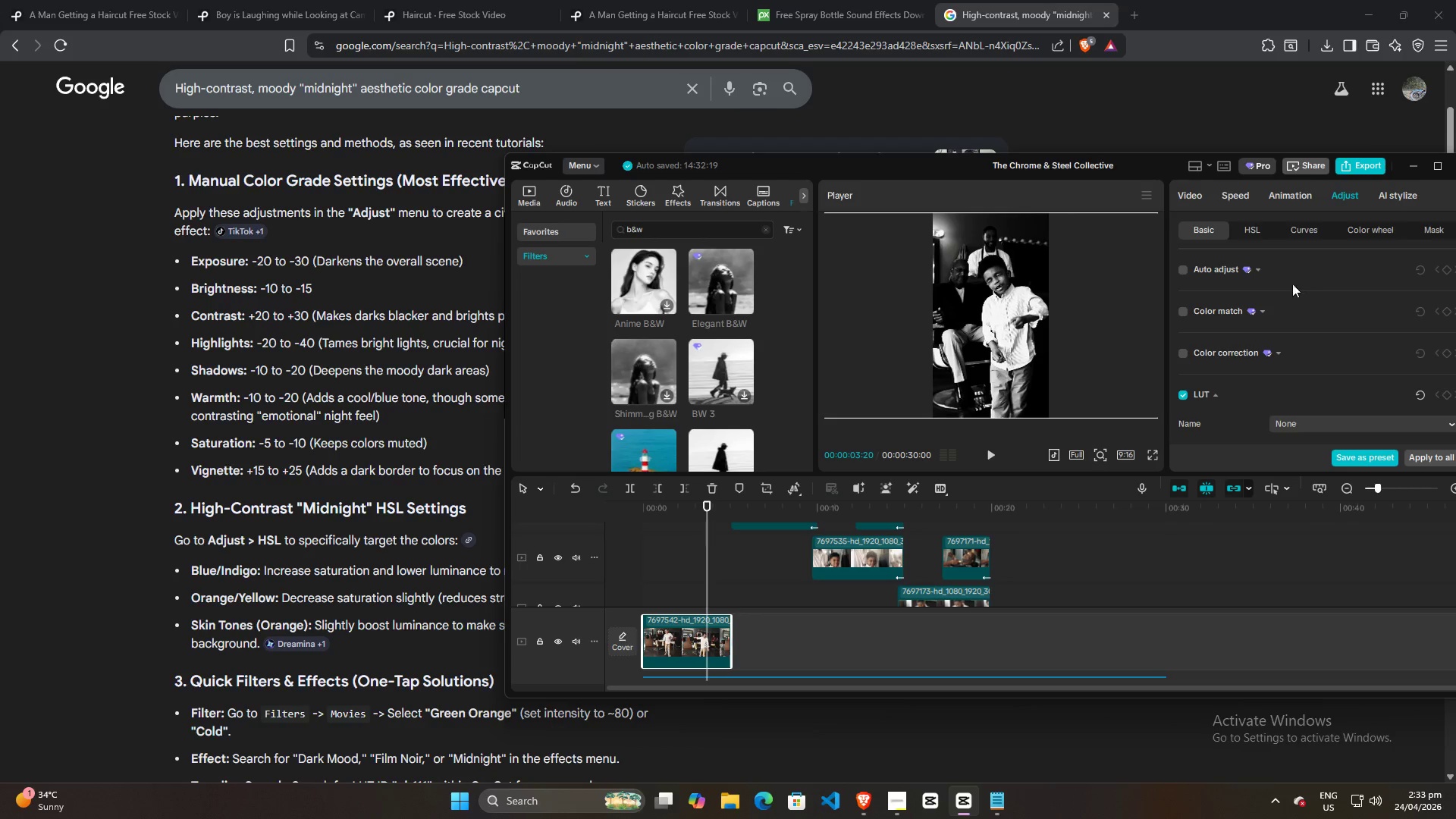 
scroll: coordinate [1288, 347], scroll_direction: down, amount: 10.0
 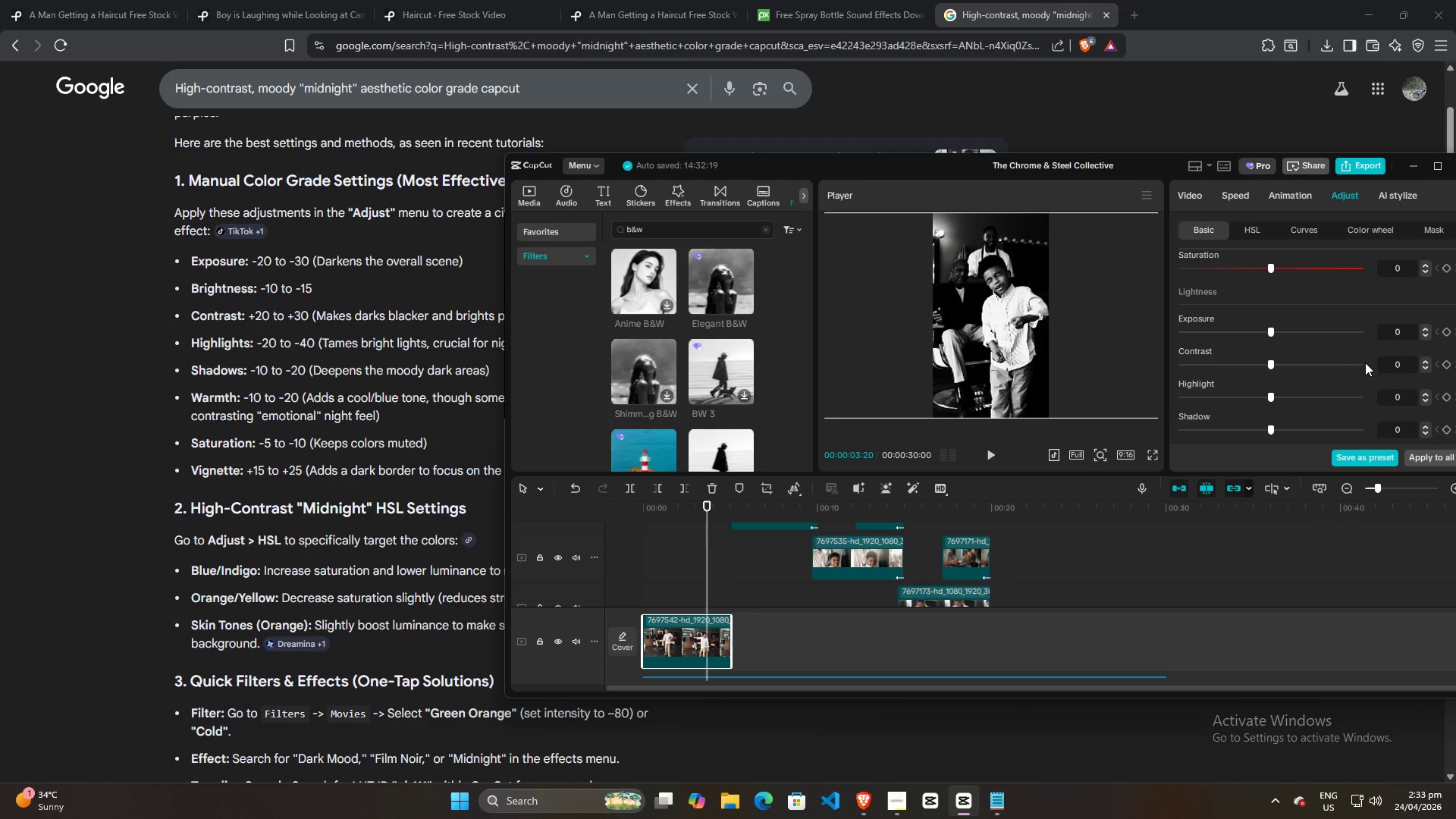 
left_click([1392, 362])
 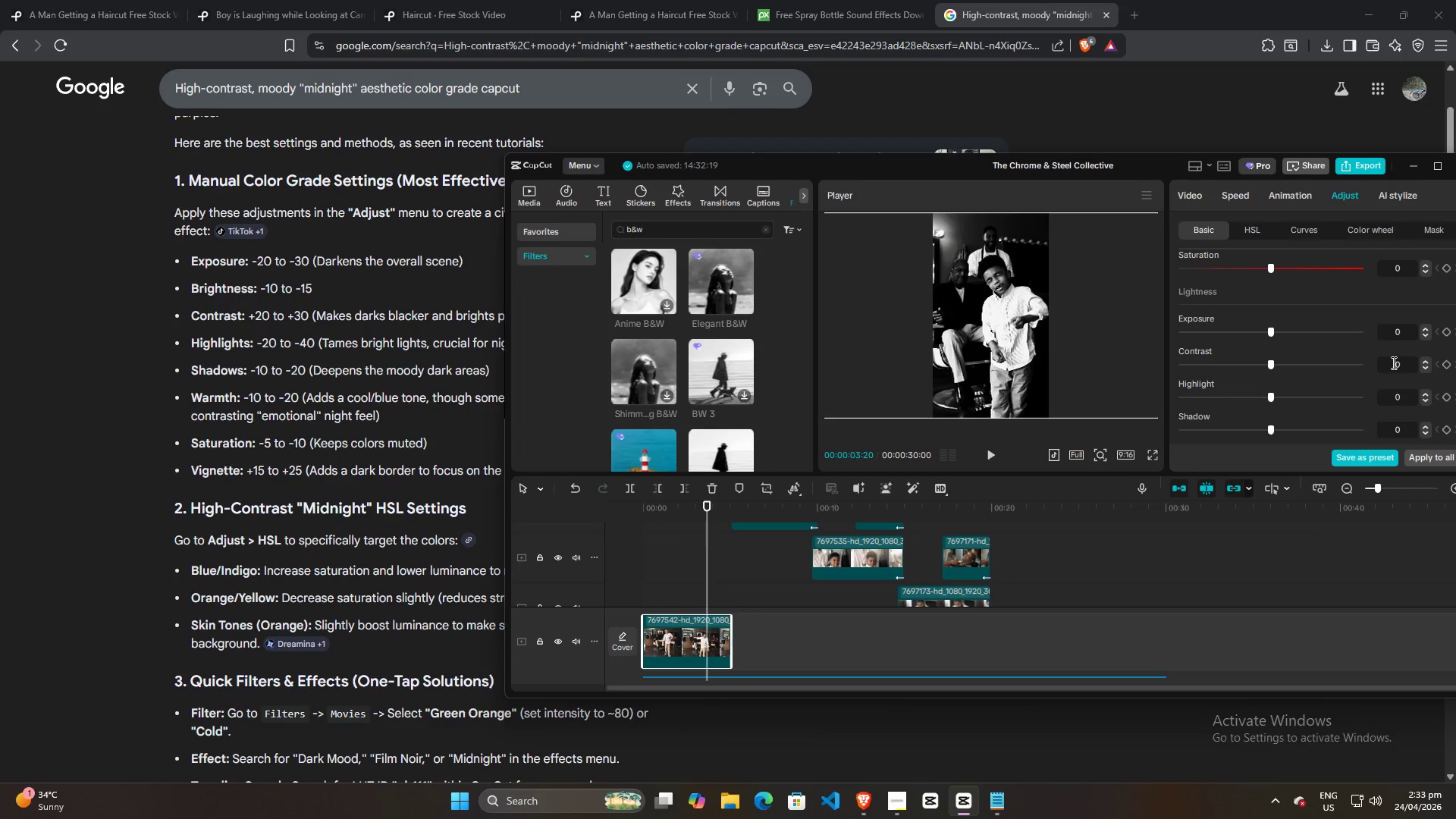 
scroll: coordinate [1392, 362], scroll_direction: up, amount: 17.0
 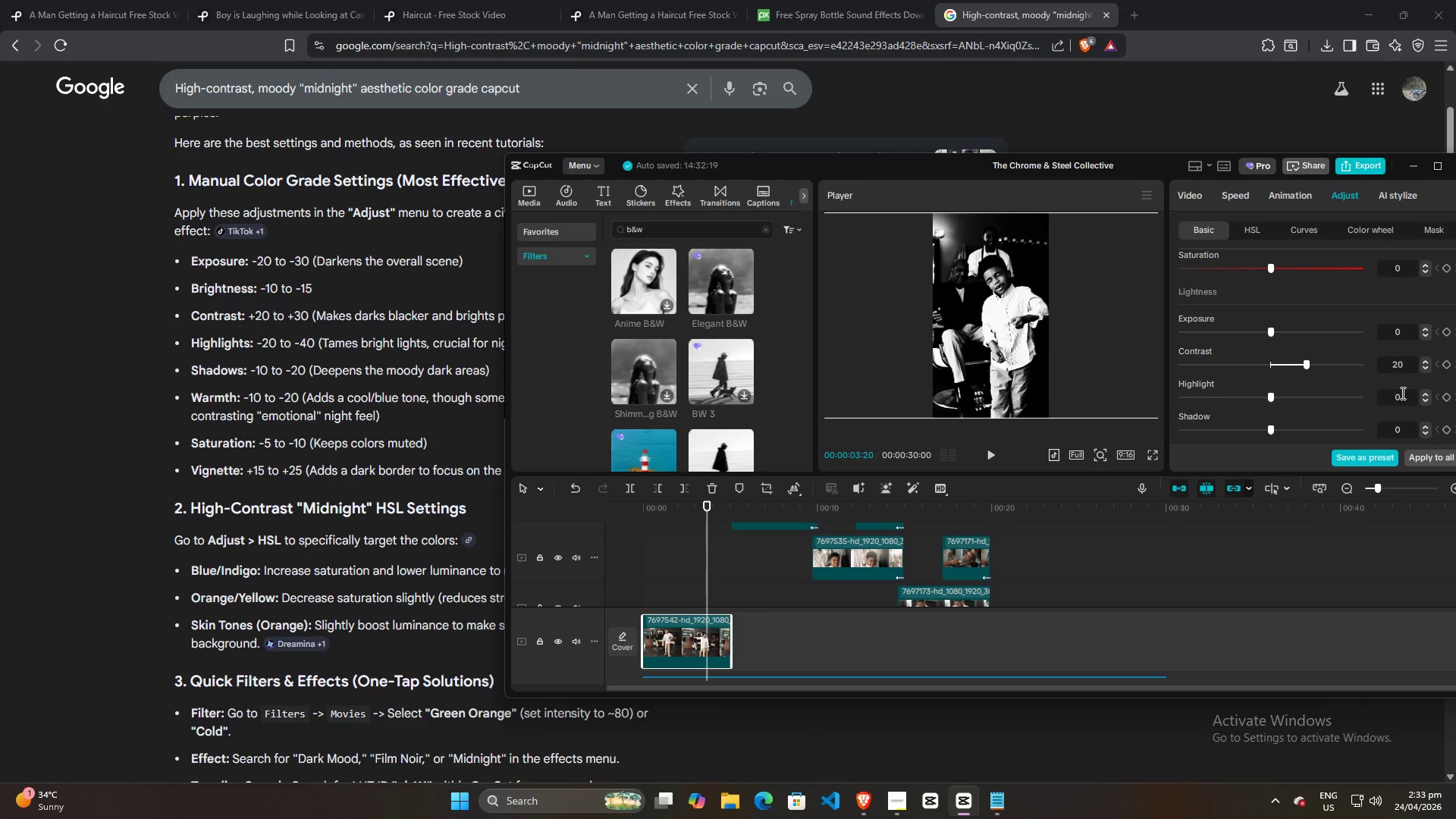 
left_click([1401, 394])
 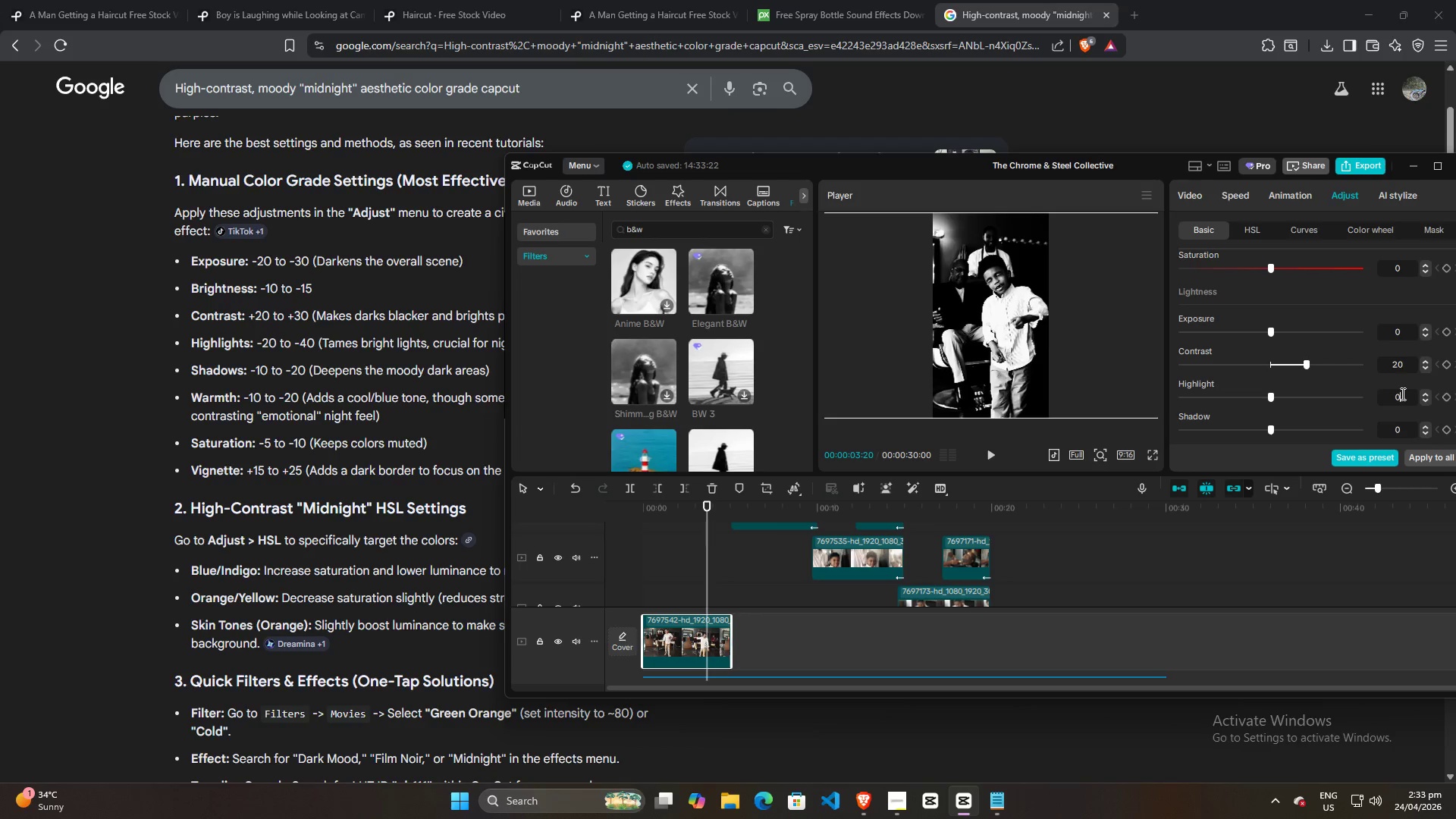 
scroll: coordinate [1401, 394], scroll_direction: down, amount: 20.0
 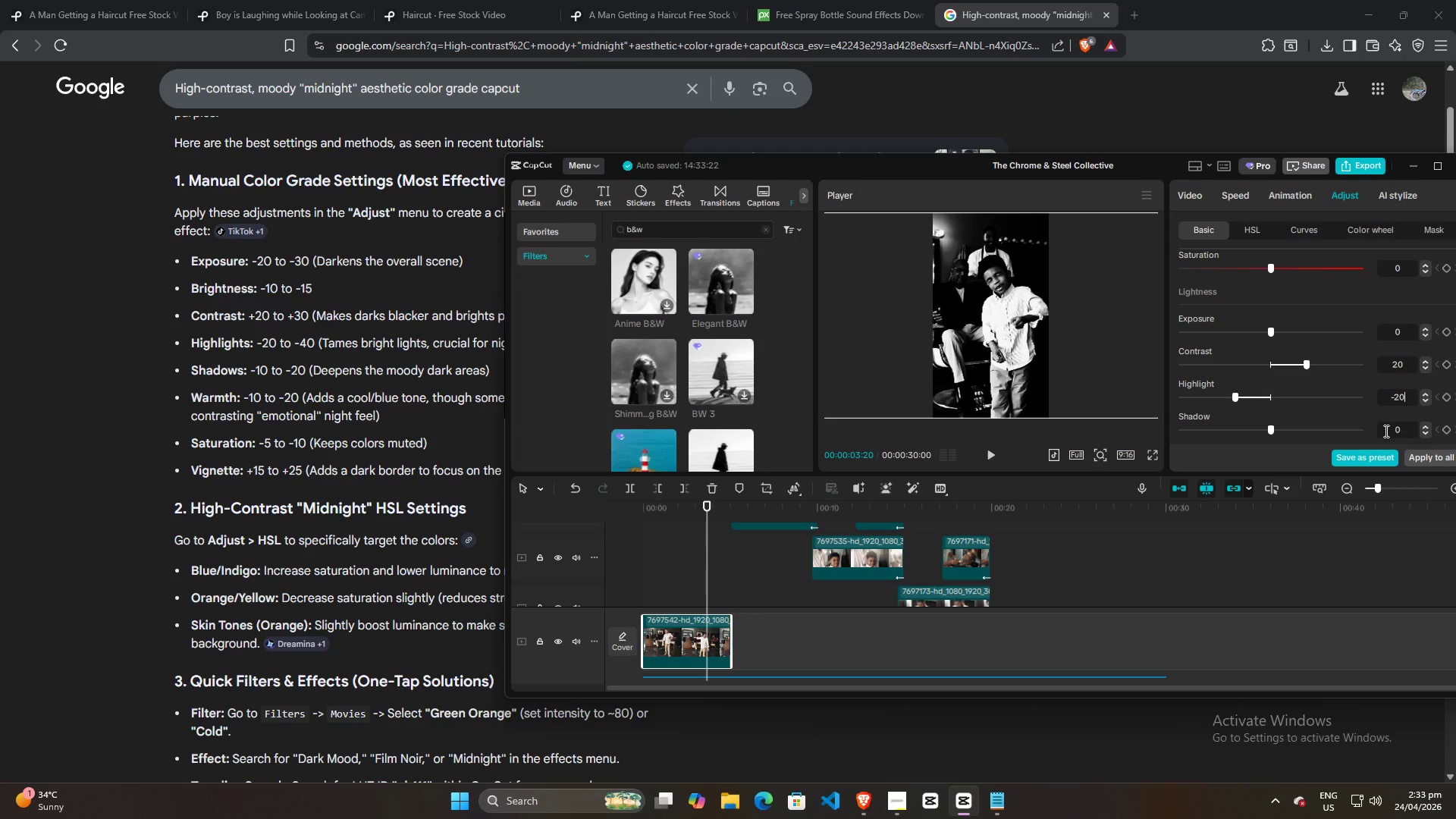 
left_click([1386, 432])
 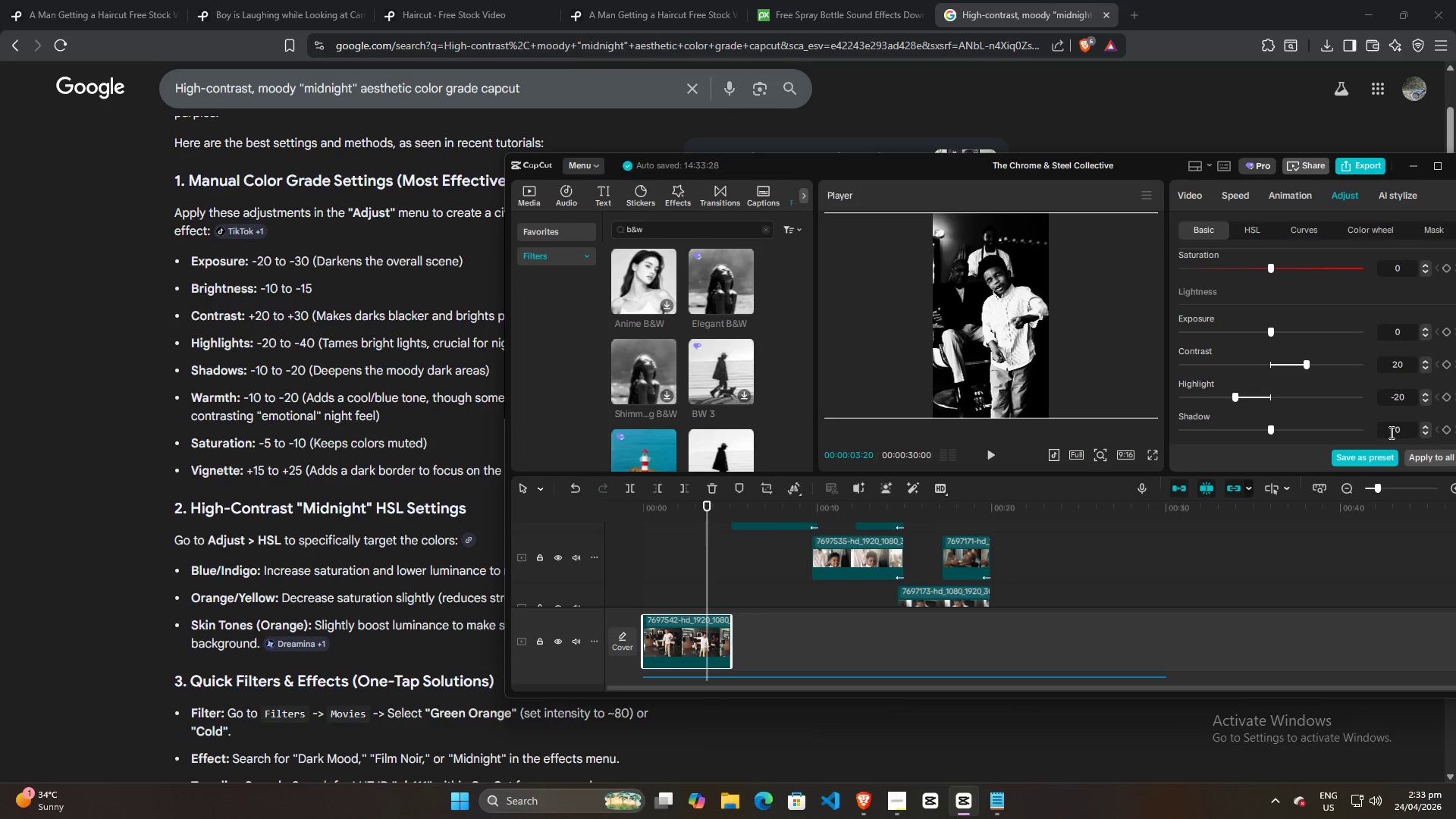 
scroll: coordinate [1398, 430], scroll_direction: down, amount: 10.0
 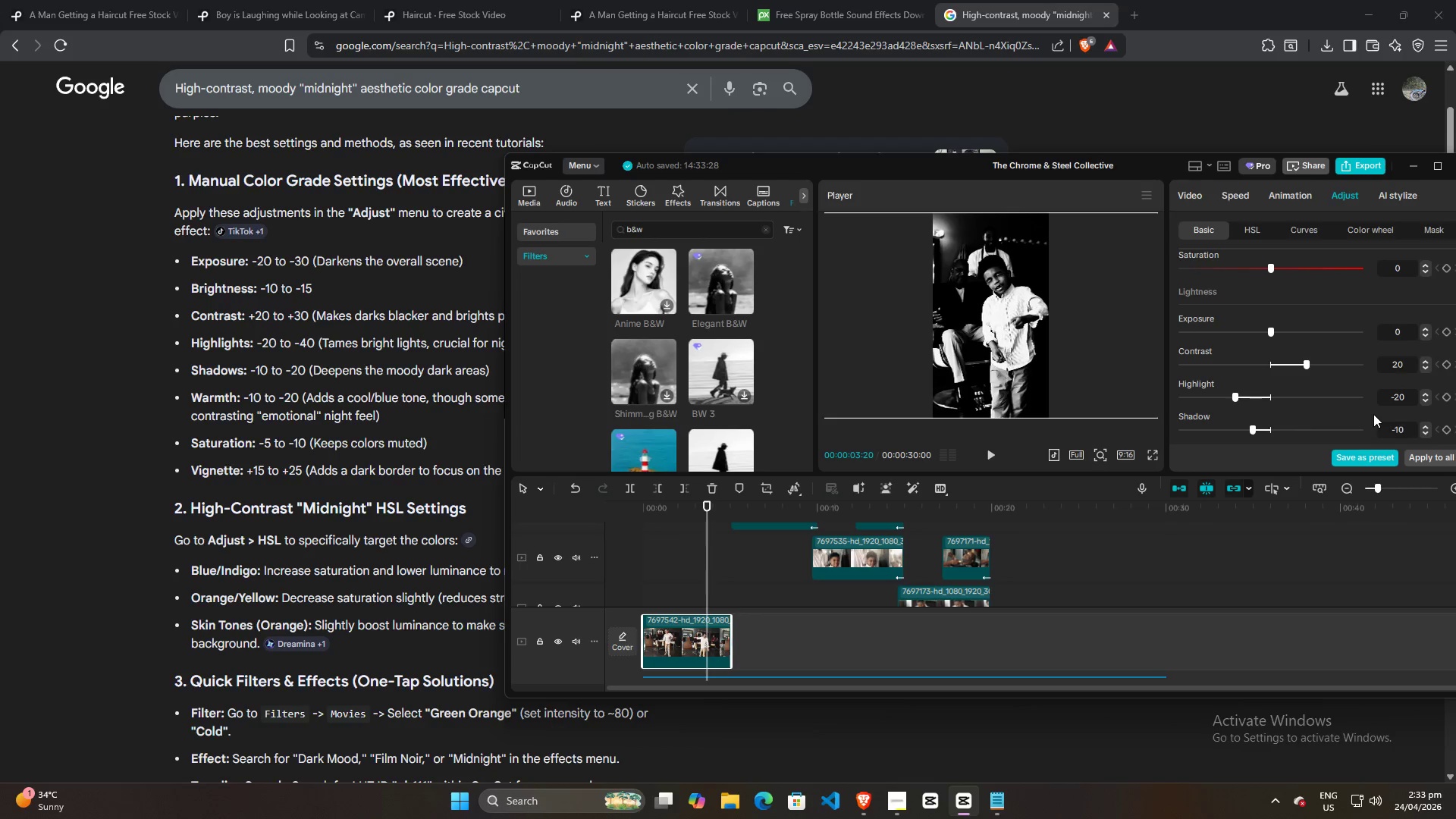 
left_click([1373, 414])
 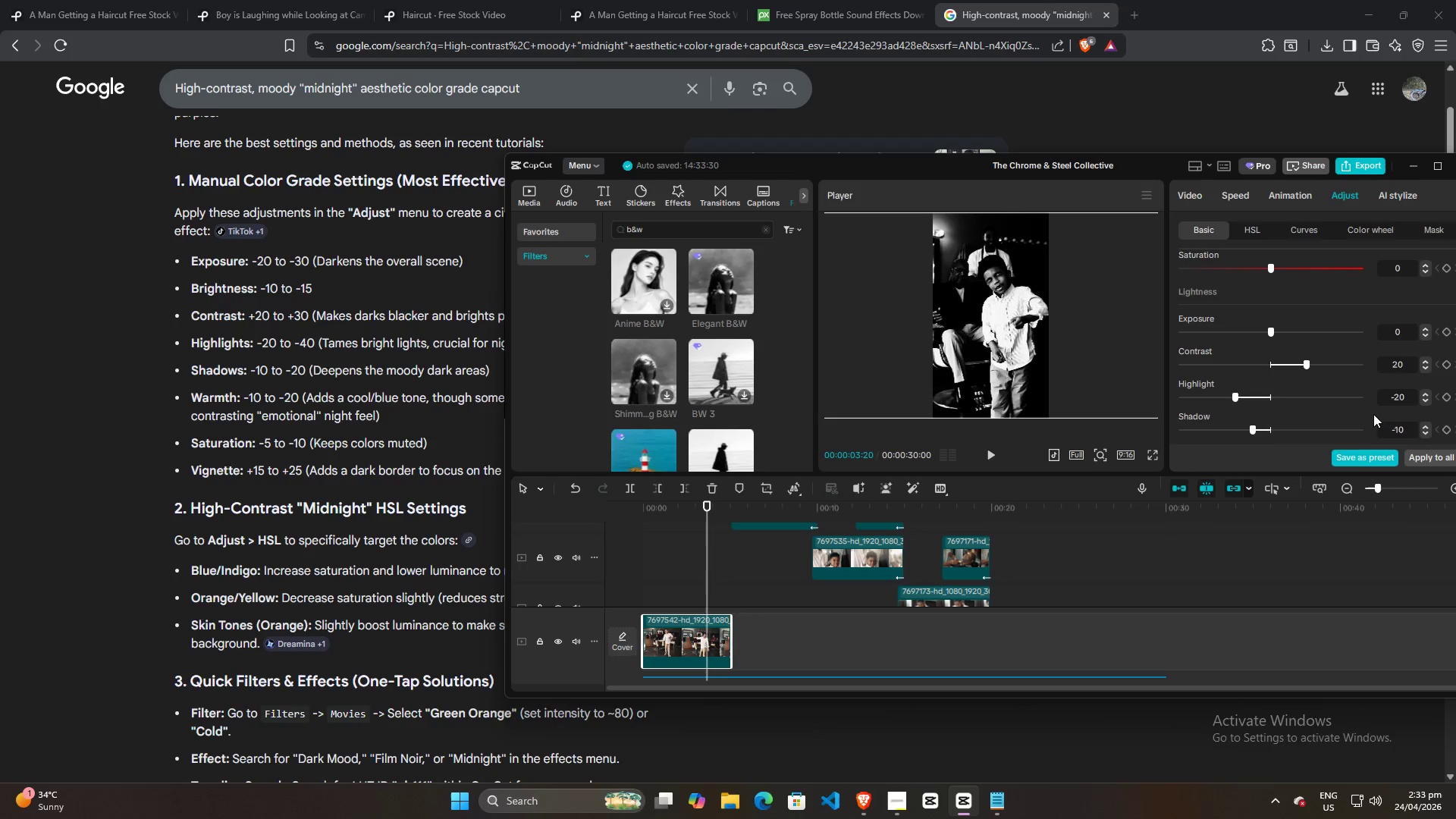 
scroll: coordinate [1373, 414], scroll_direction: down, amount: 3.0
 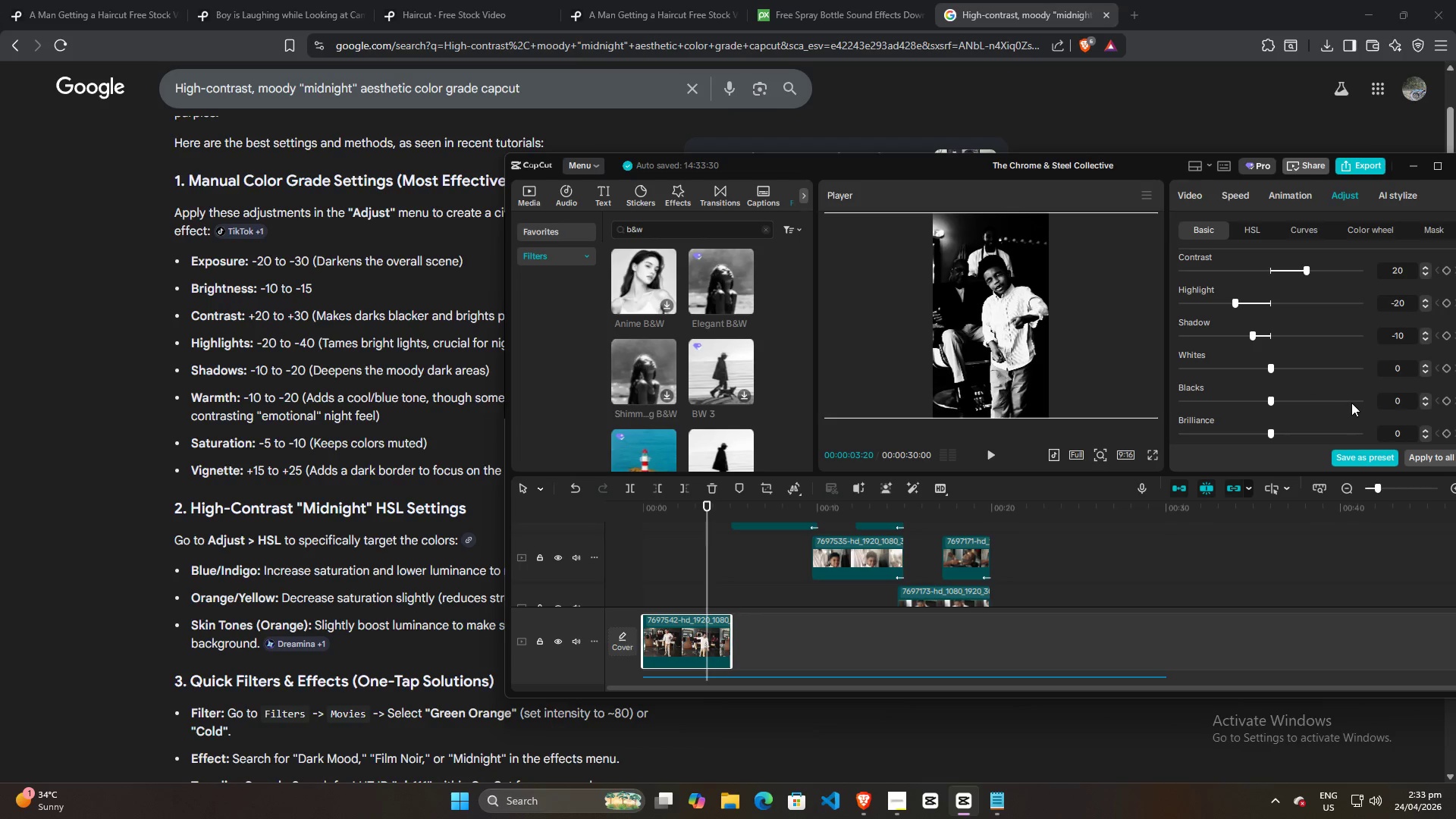 
scroll: coordinate [1348, 402], scroll_direction: up, amount: 8.0
 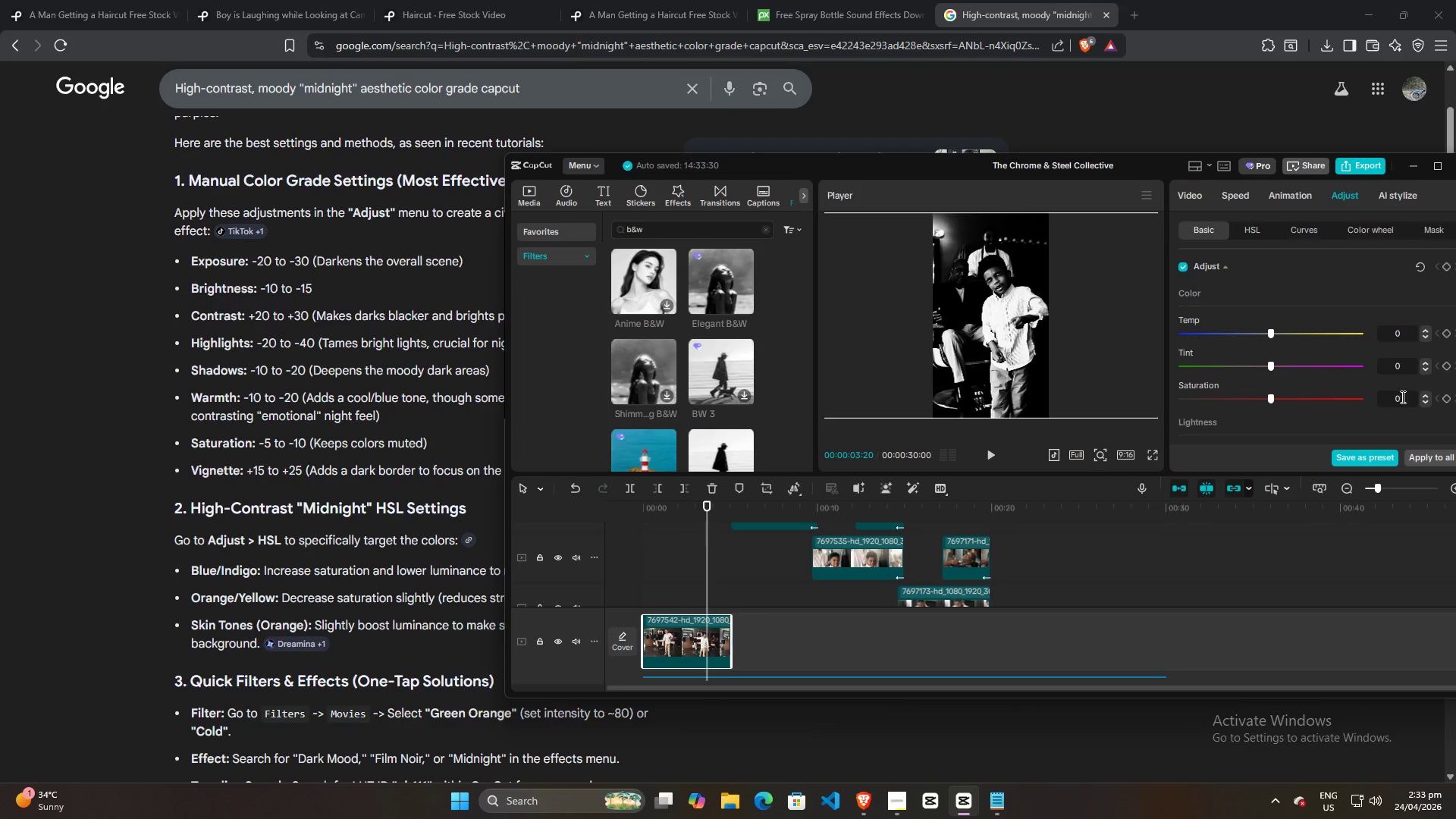 
left_click([1401, 397])
 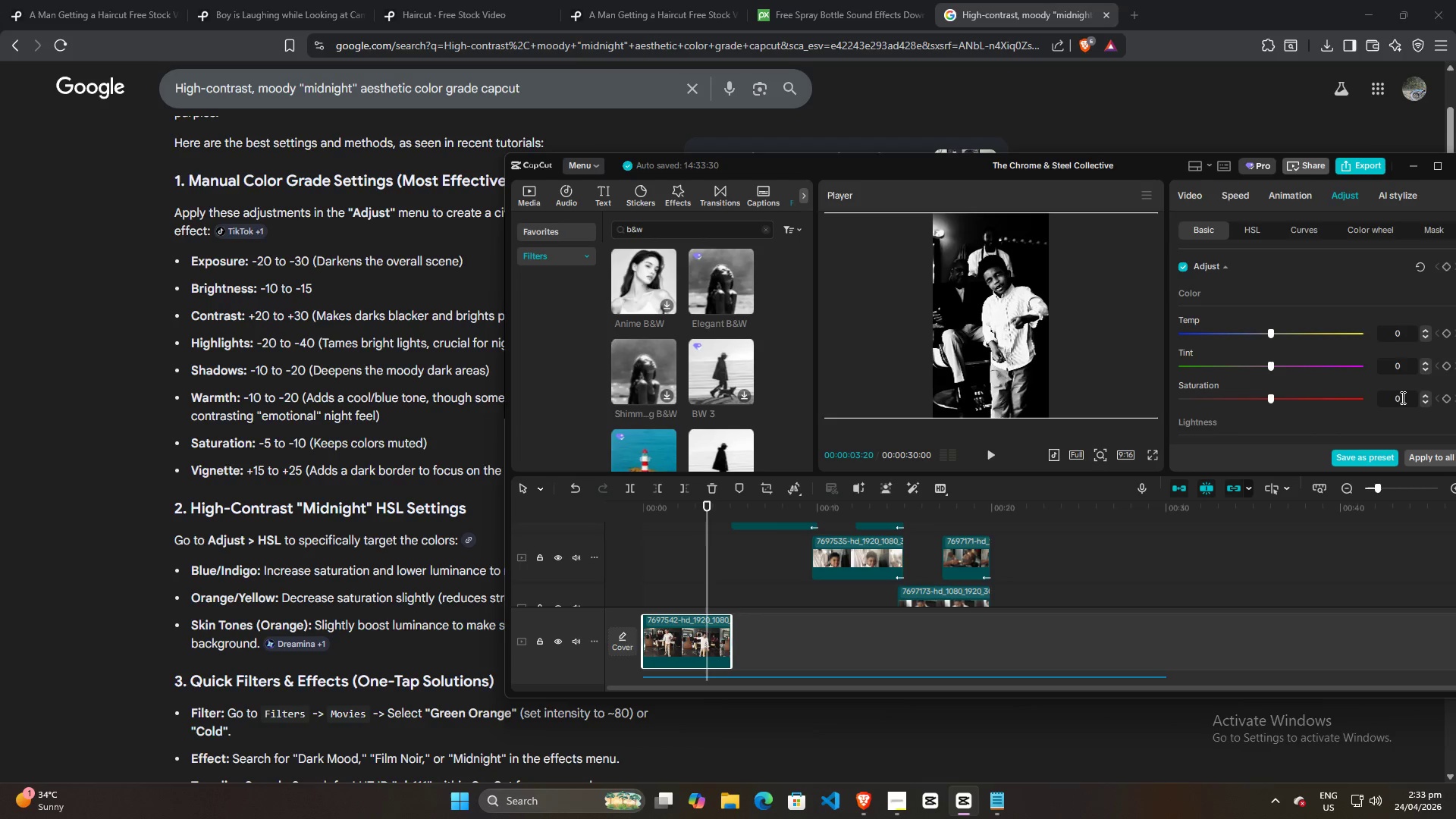 
scroll: coordinate [1401, 397], scroll_direction: down, amount: 6.0
 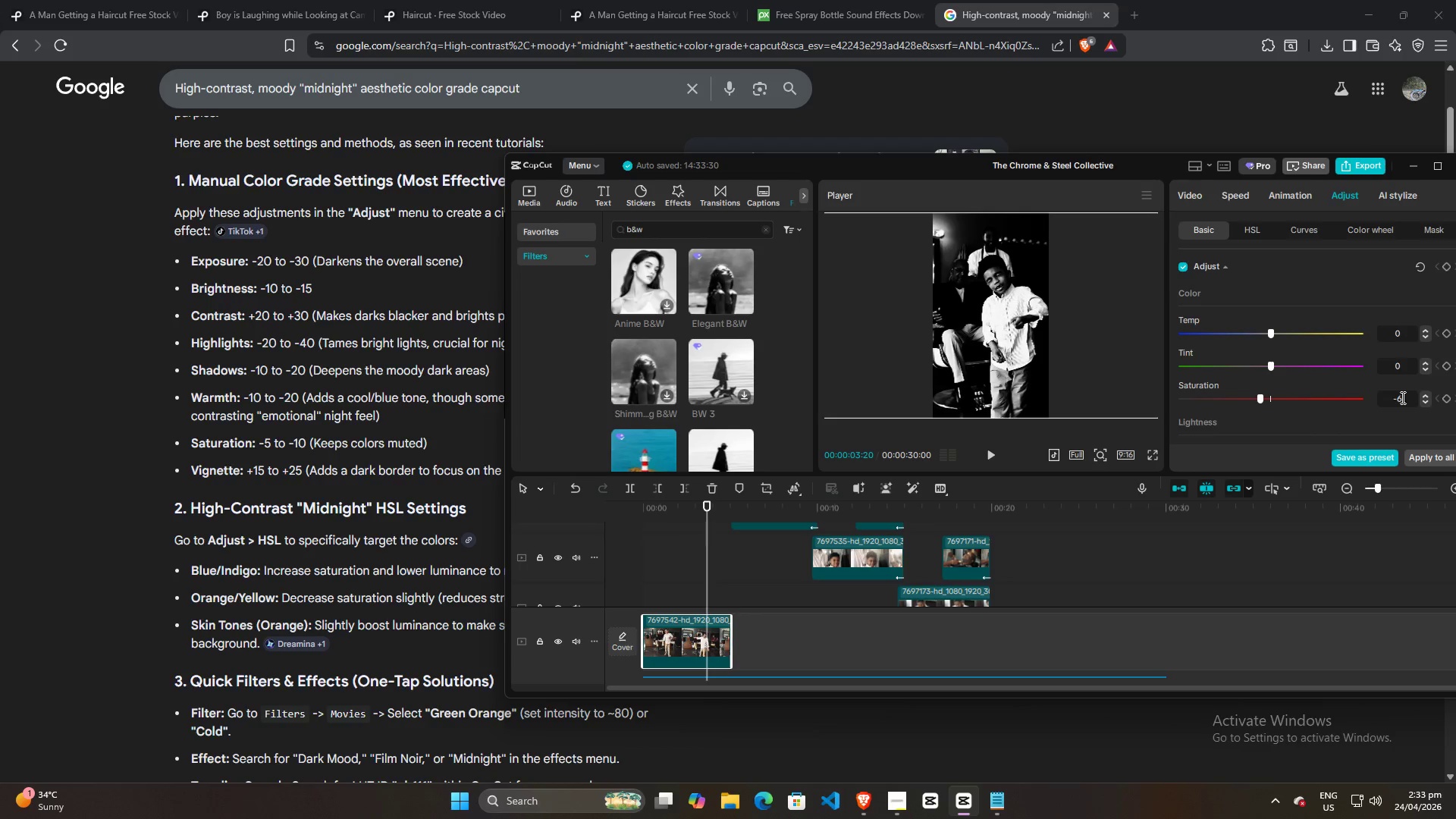 
scroll: coordinate [1401, 397], scroll_direction: up, amount: 1.0
 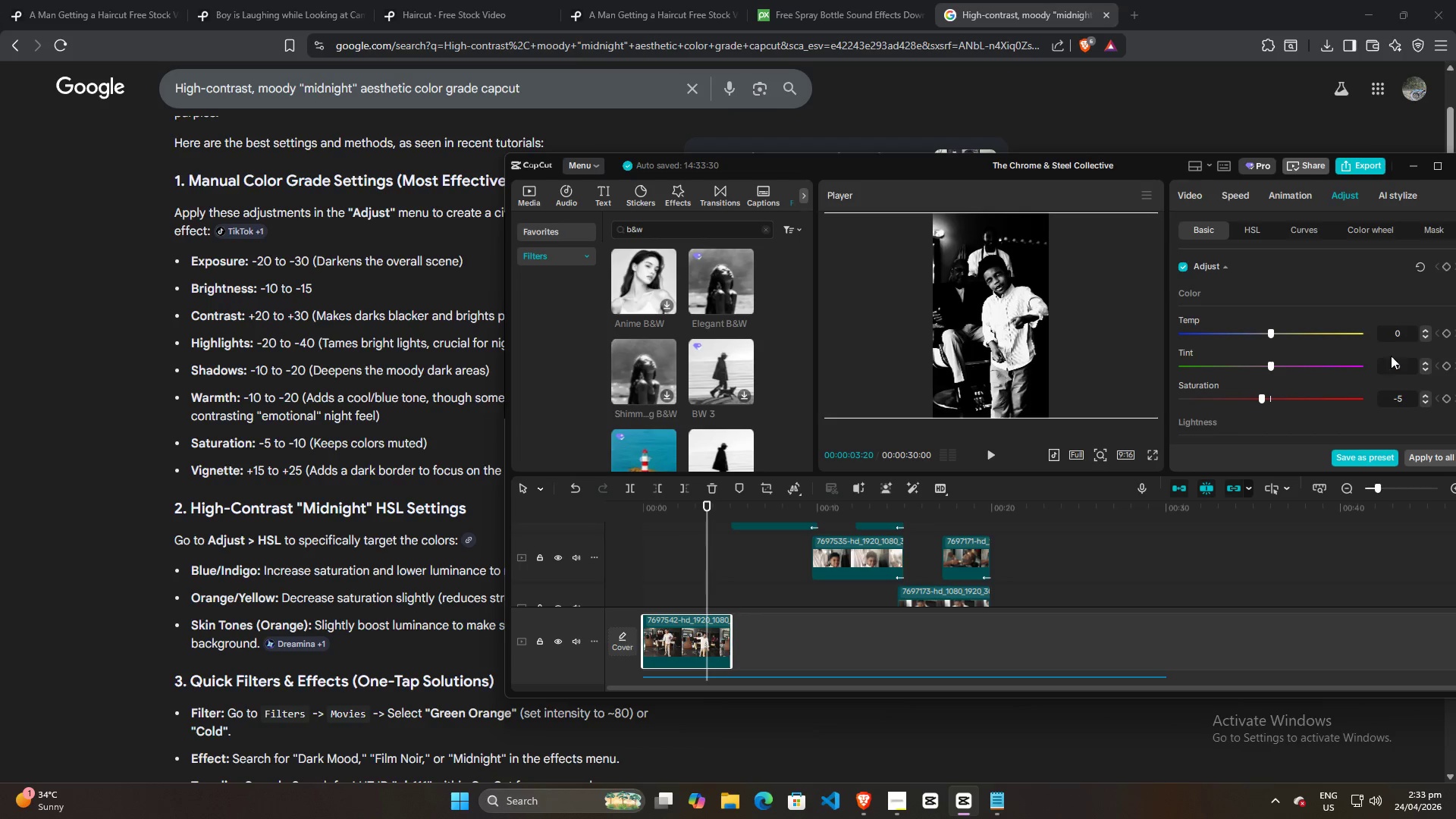 
left_click([1398, 332])
 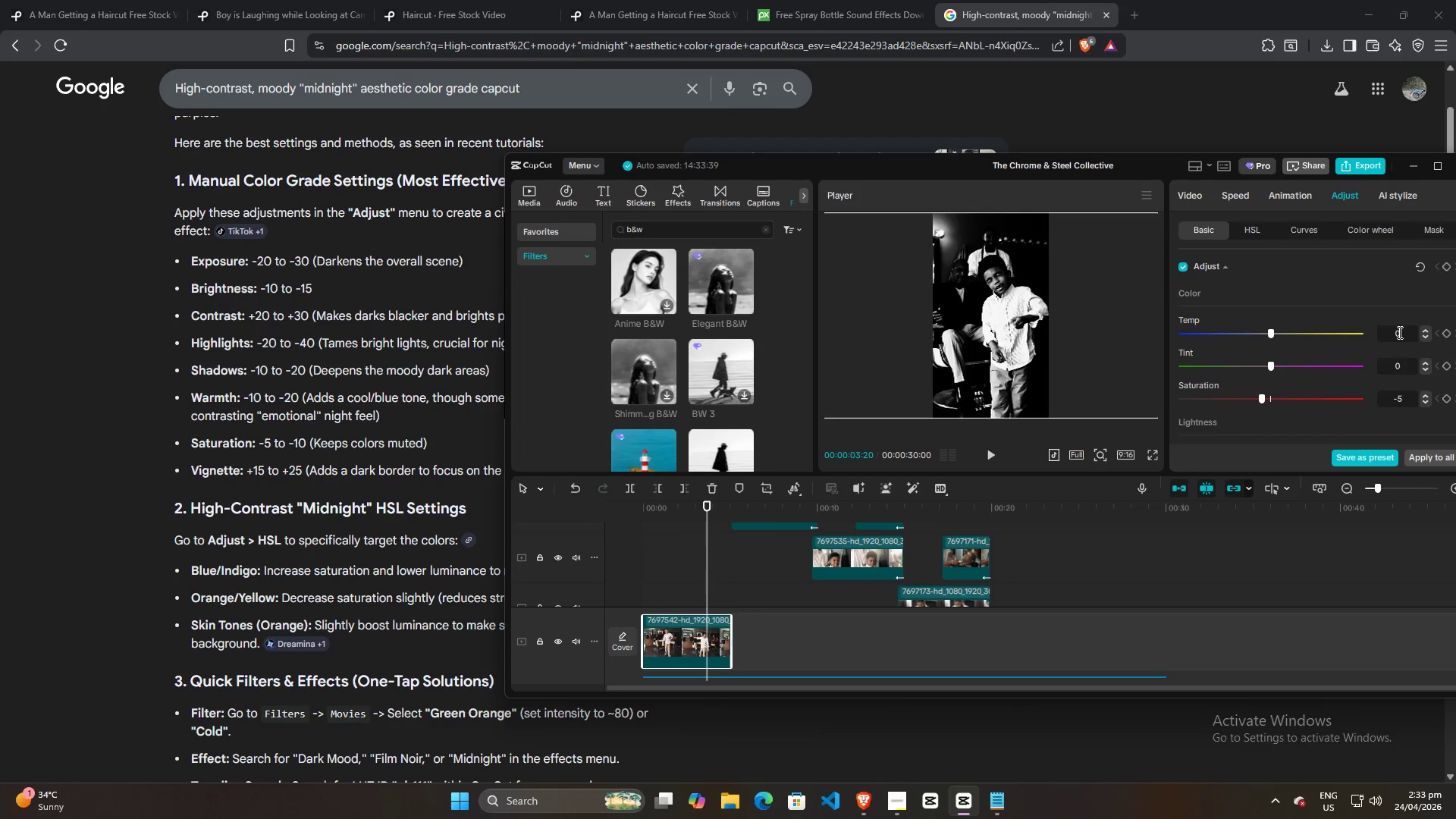 
scroll: coordinate [1405, 333], scroll_direction: down, amount: 9.0
 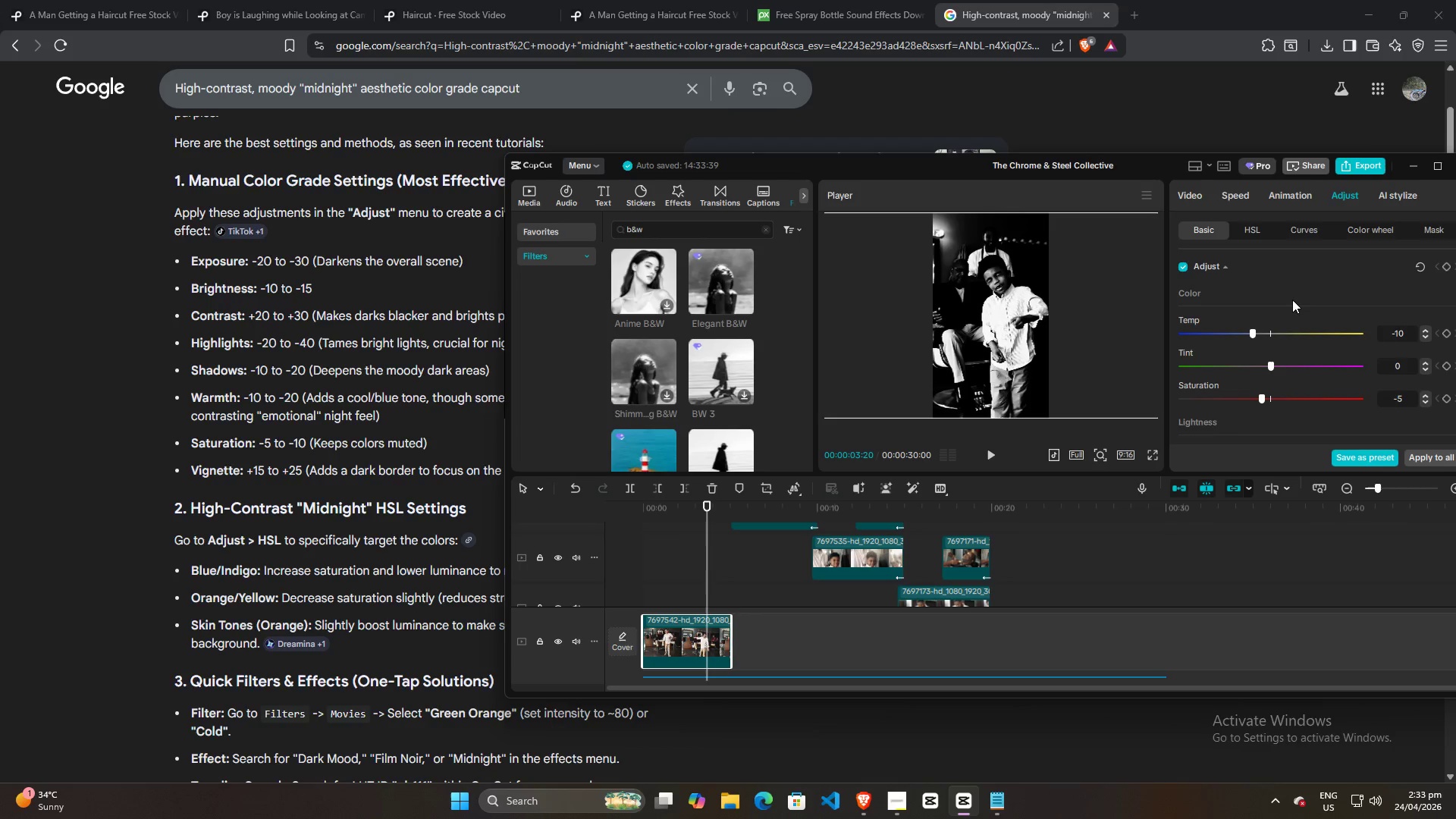 
wait(9.7)
 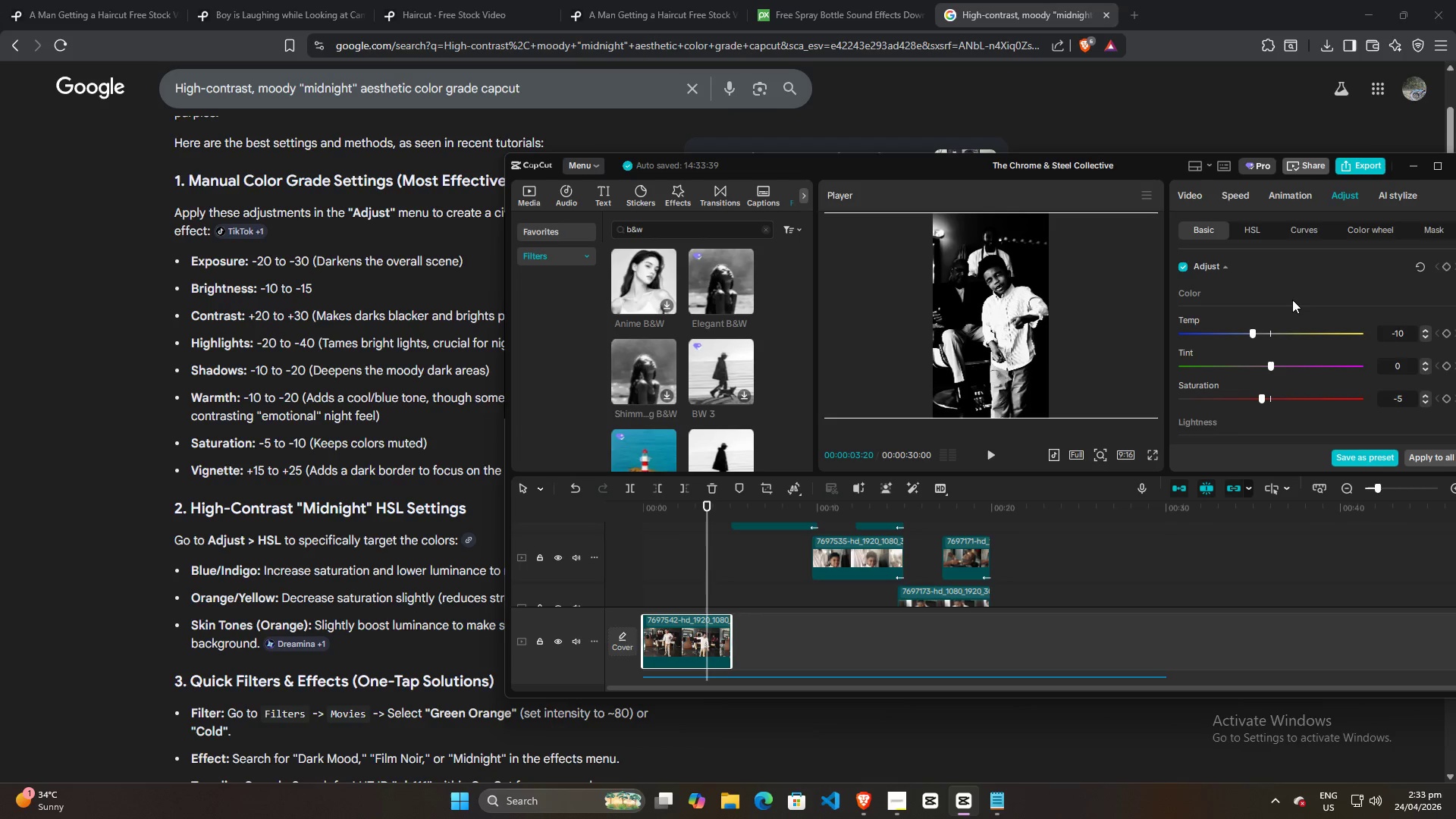 
double_click([1163, 159])
 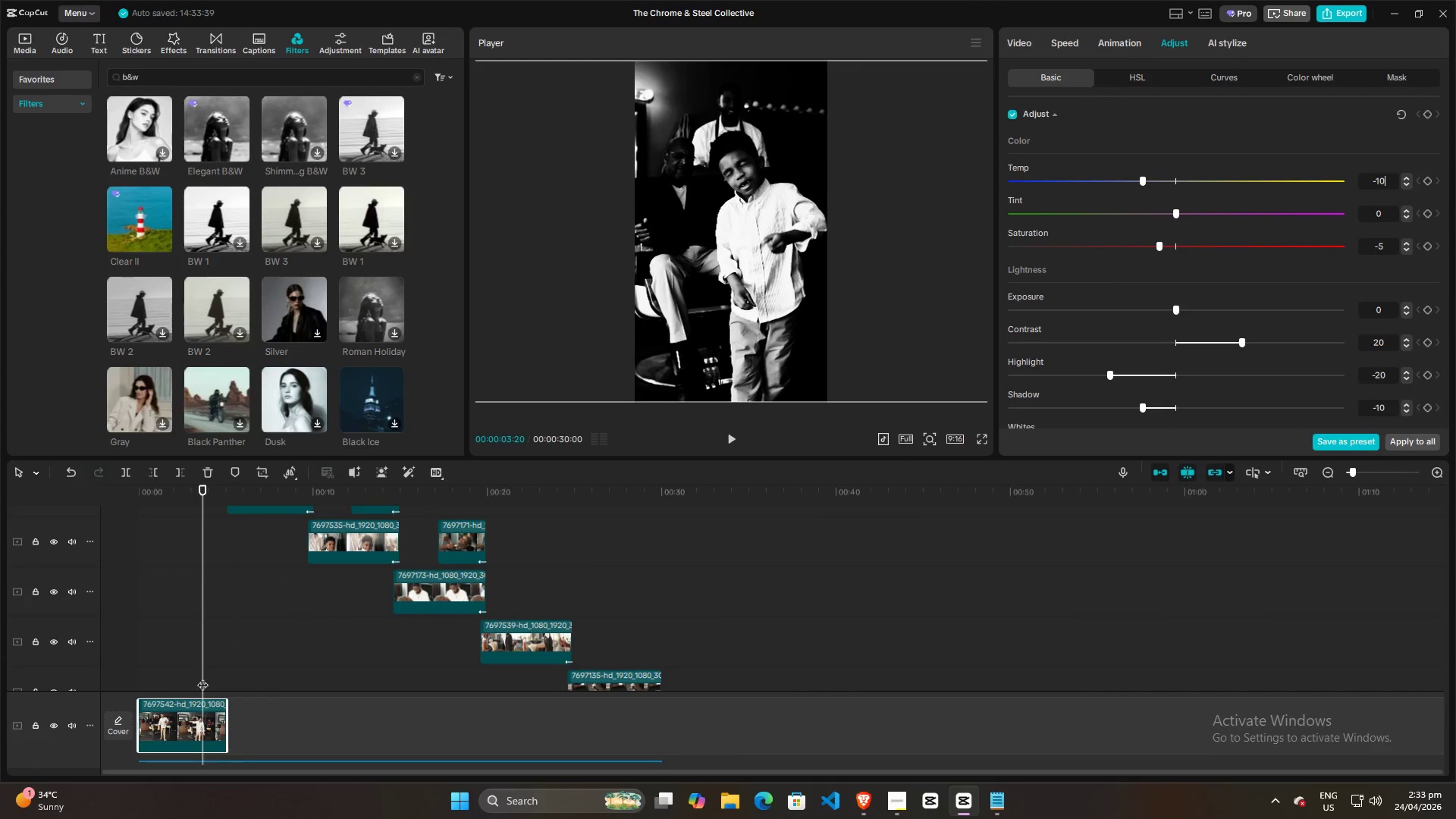 
left_click([177, 720])
 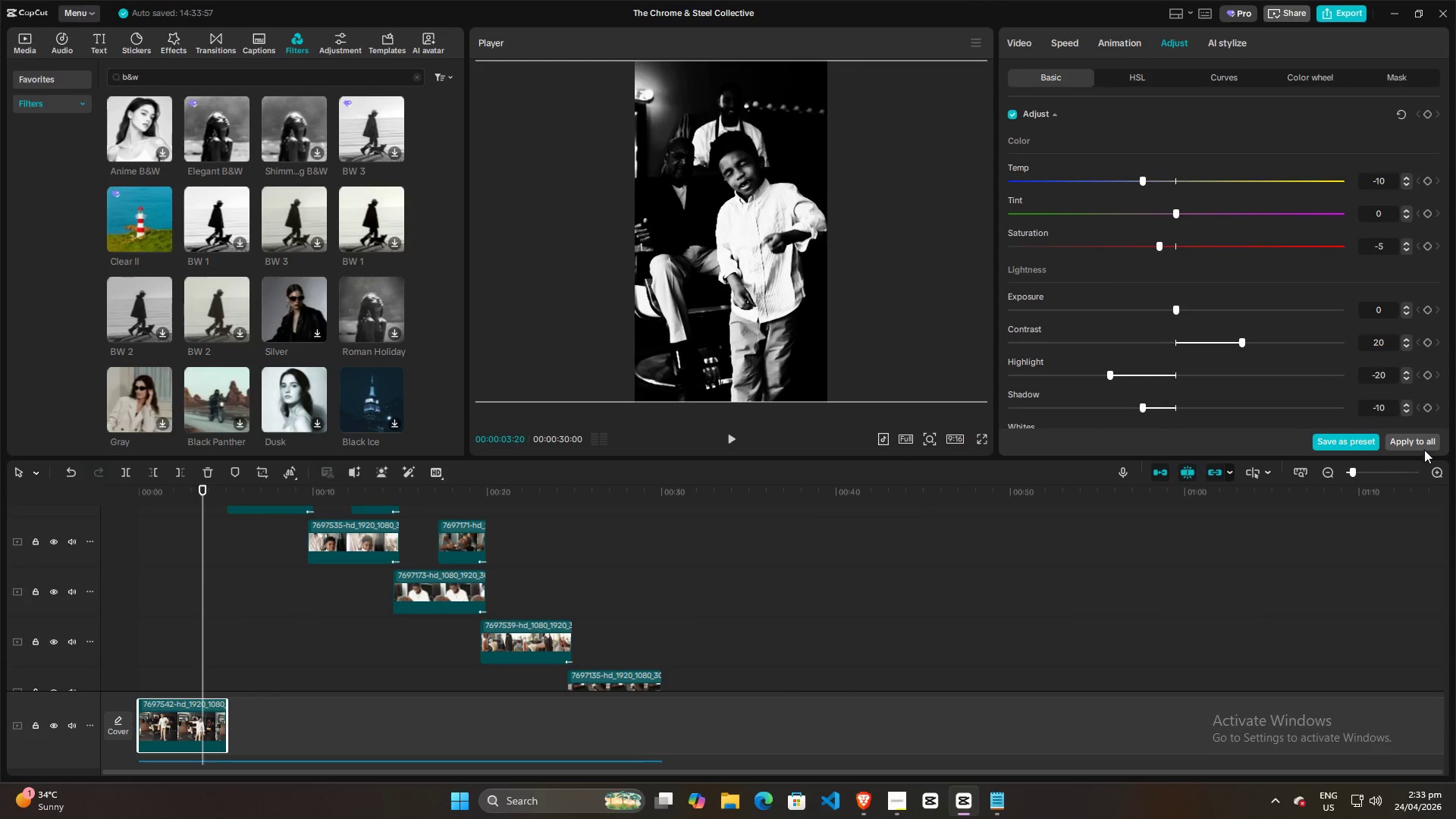 
left_click([1426, 441])
 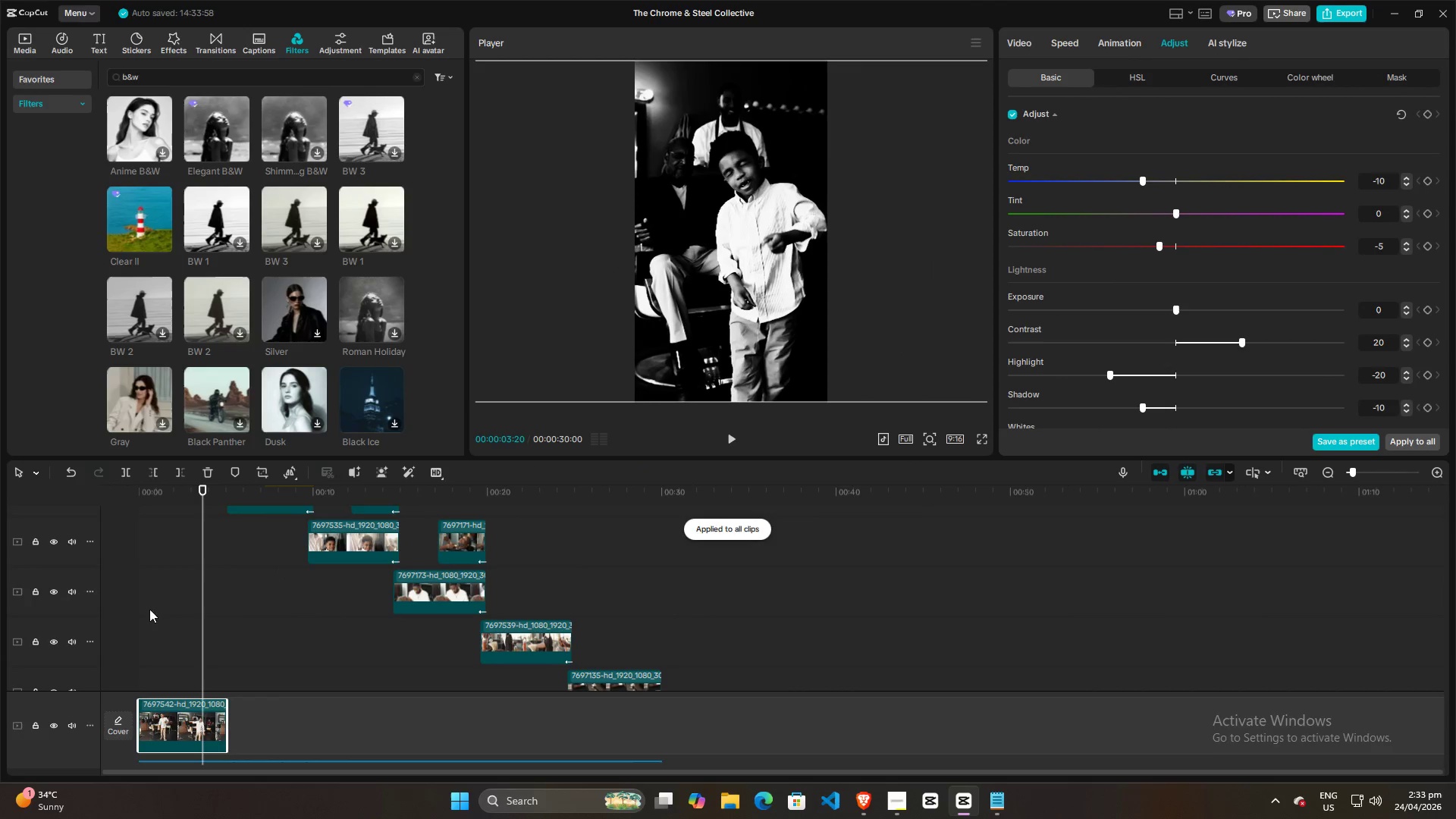 
left_click([188, 620])
 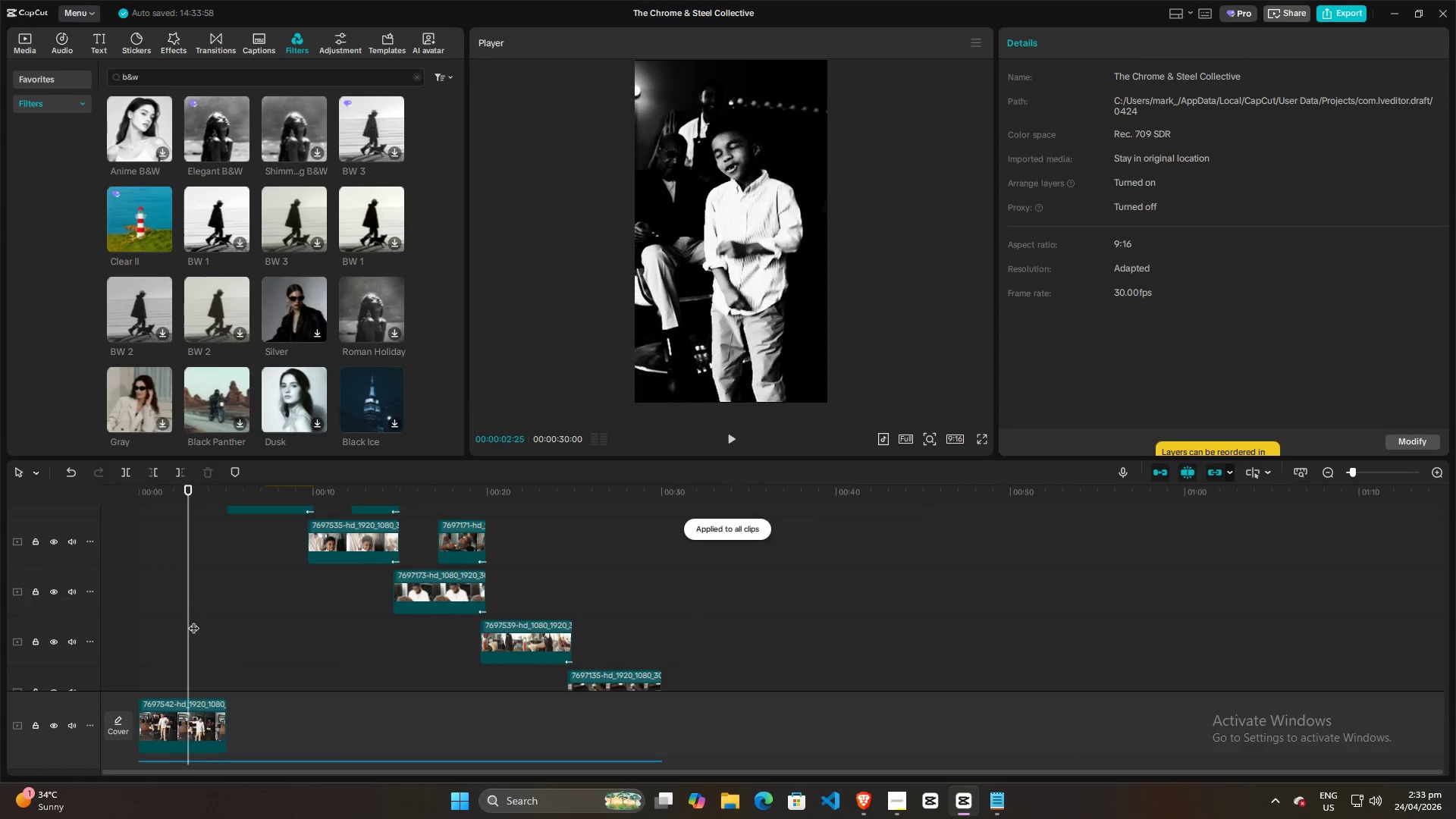 
key(Space)
 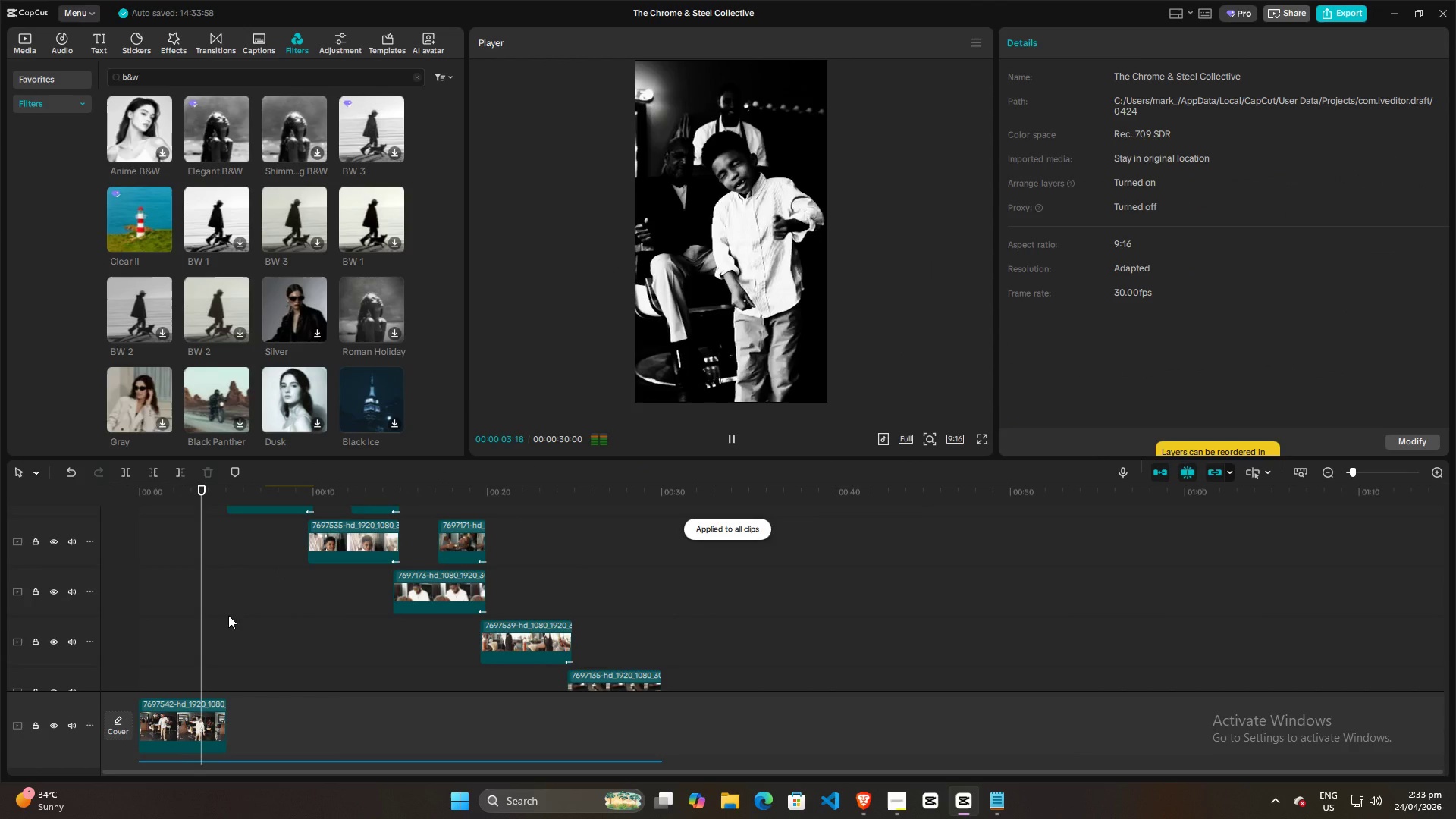 
scroll: coordinate [311, 611], scroll_direction: up, amount: 3.0
 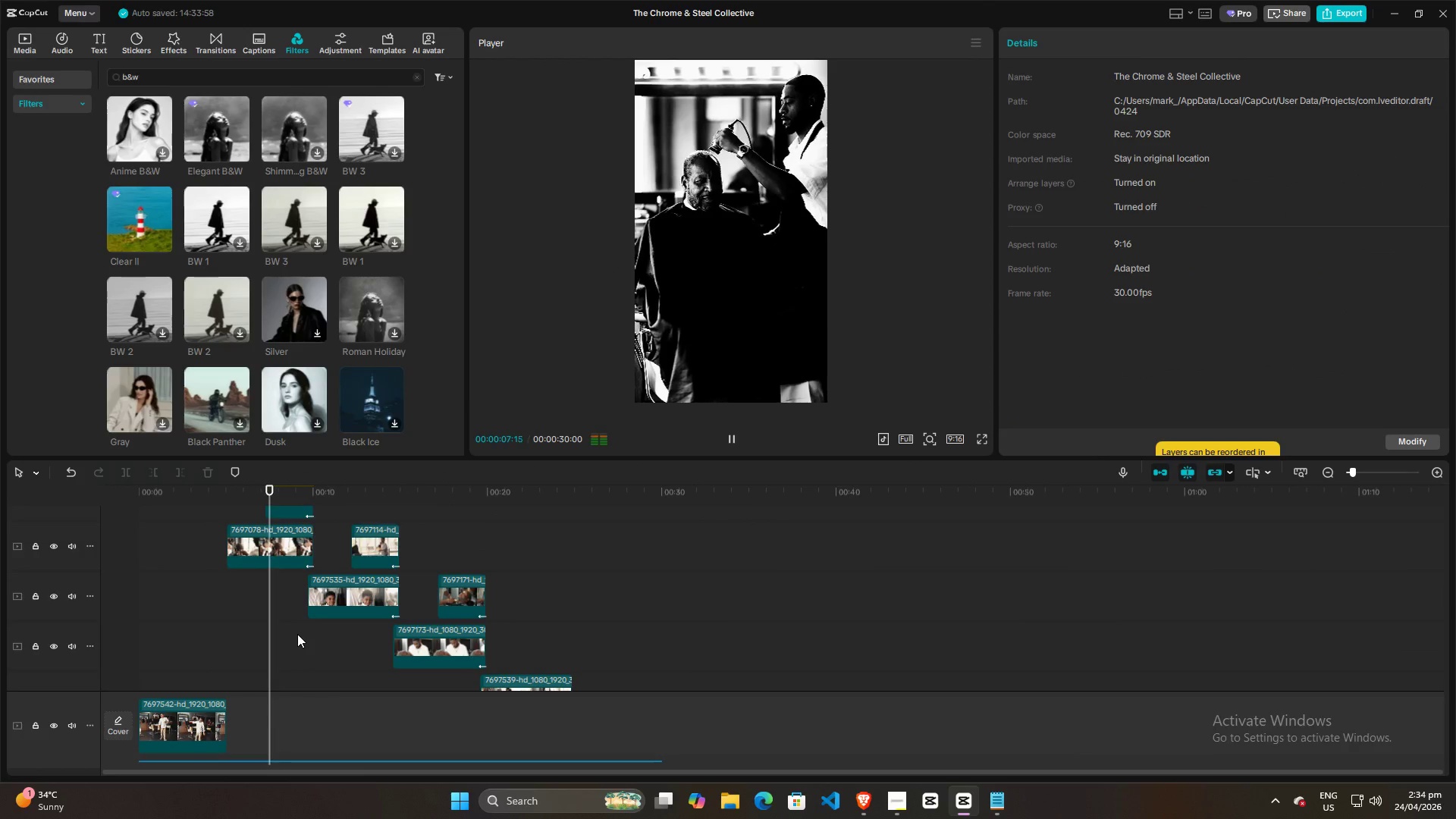 
key(Space)
 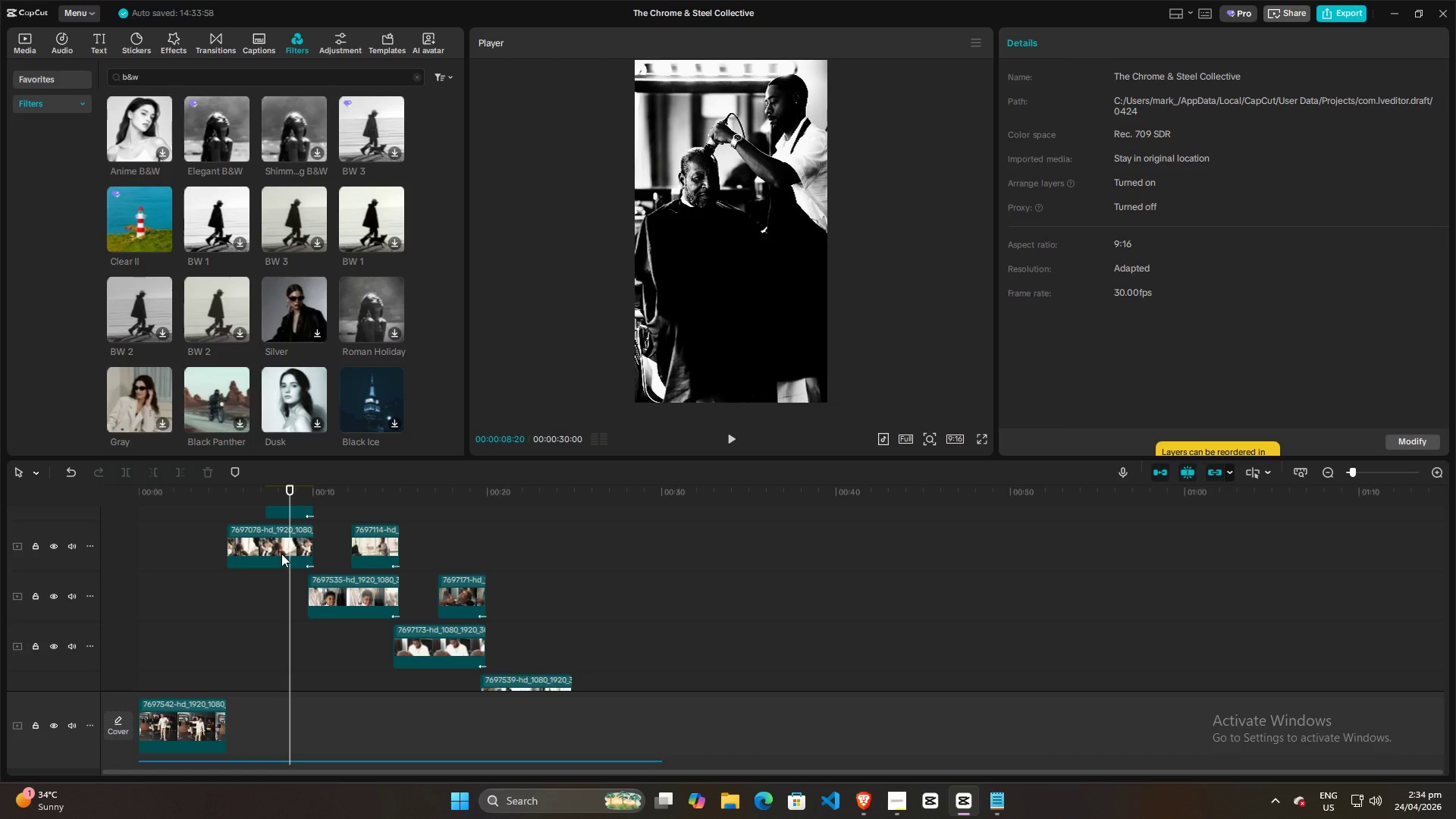 
scroll: coordinate [235, 624], scroll_direction: down, amount: 4.0
 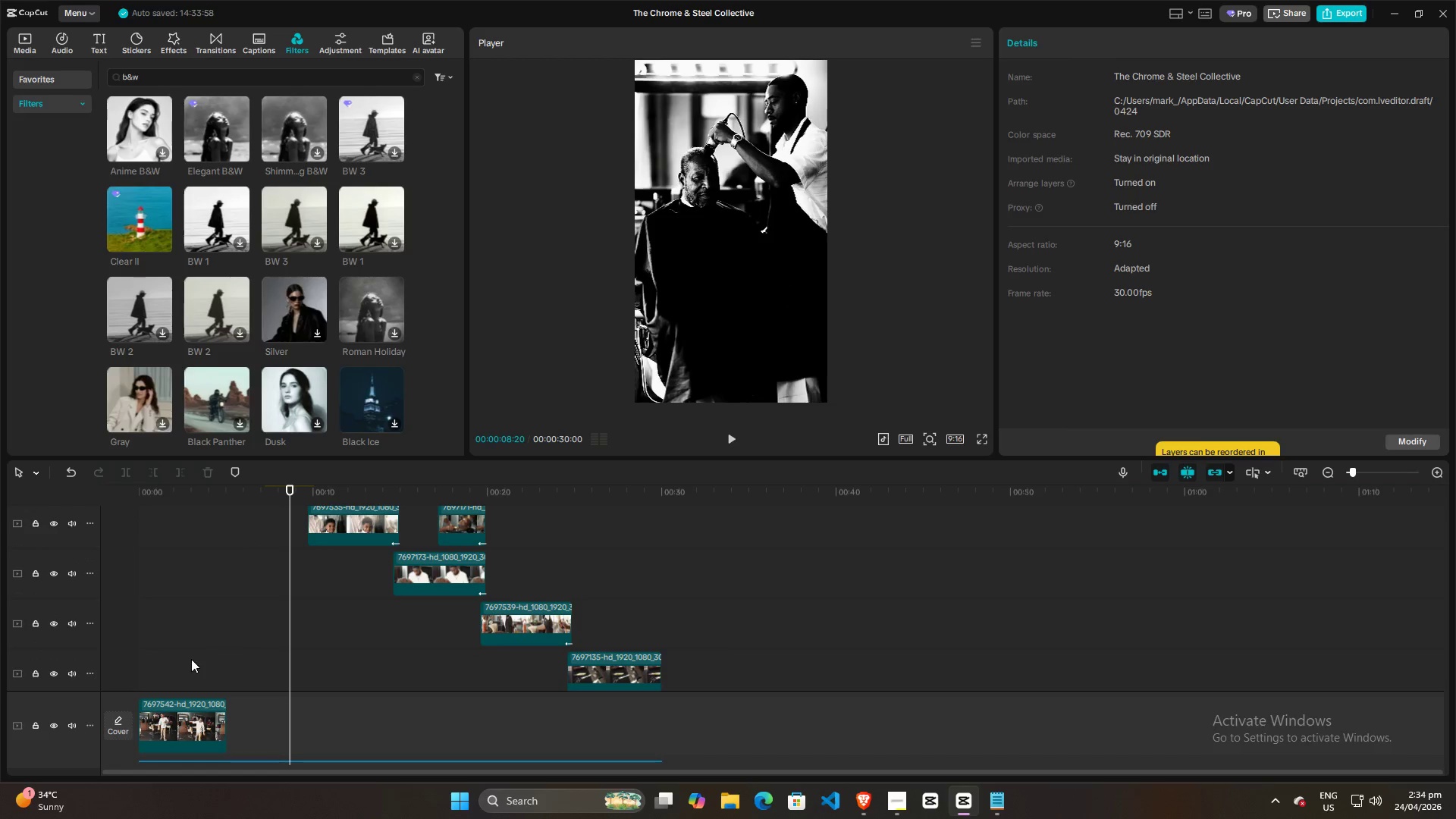 
left_click([182, 723])
 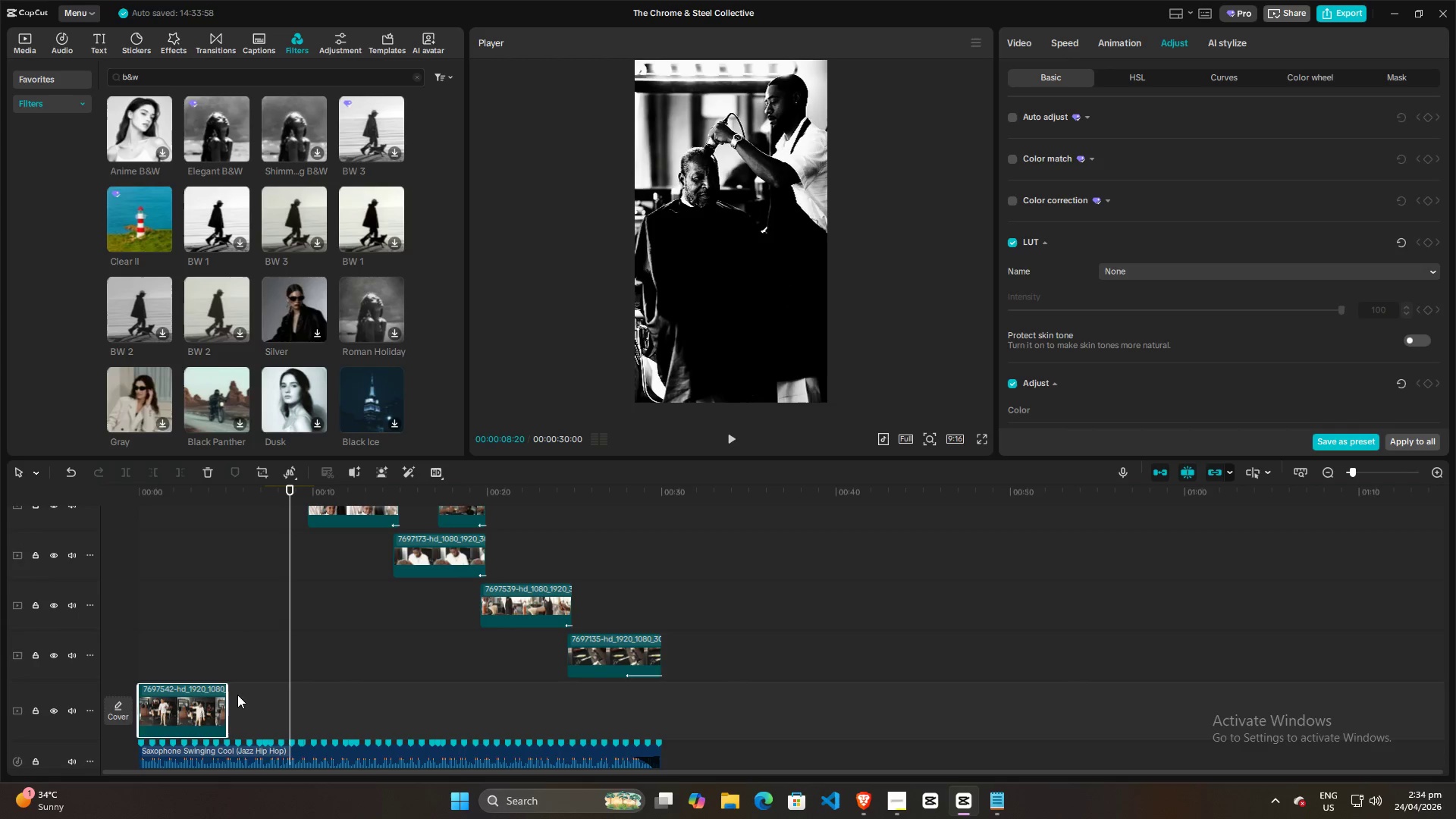 
scroll: coordinate [193, 675], scroll_direction: down, amount: 1.0
 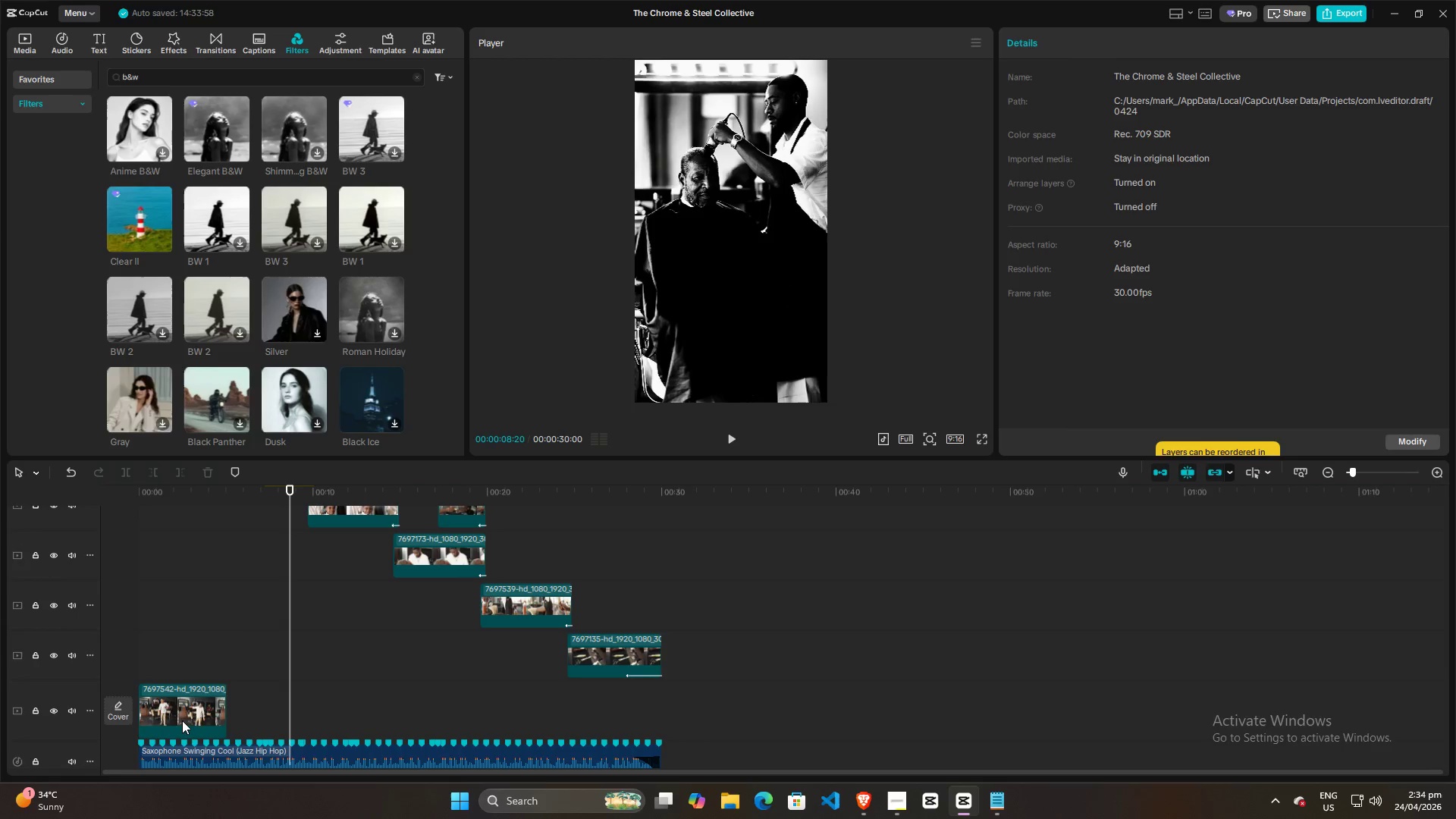 
left_click_drag(start_coordinate=[193, 704], to_coordinate=[194, 654])
 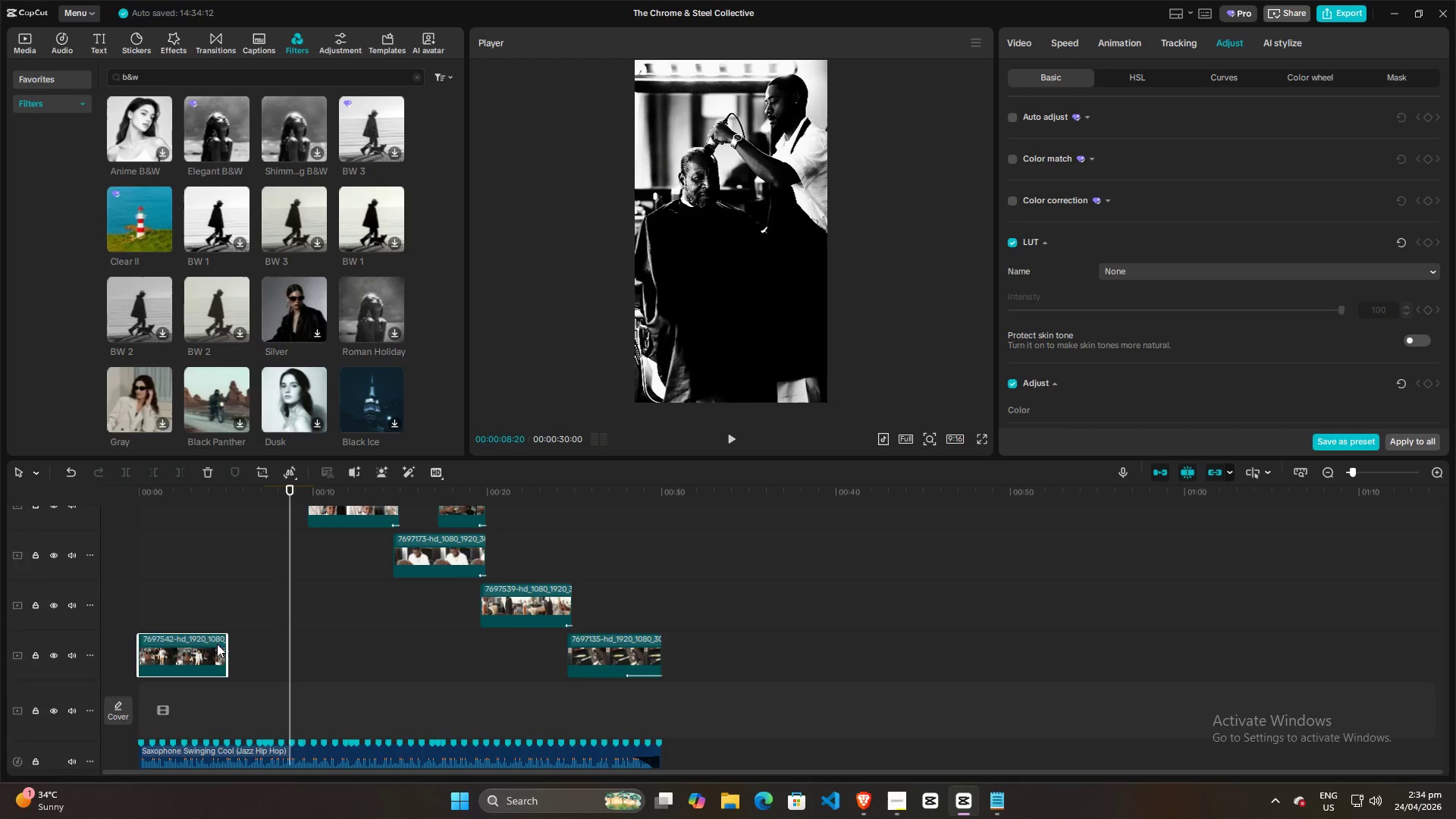 
left_click_drag(start_coordinate=[217, 644], to_coordinate=[218, 700])
 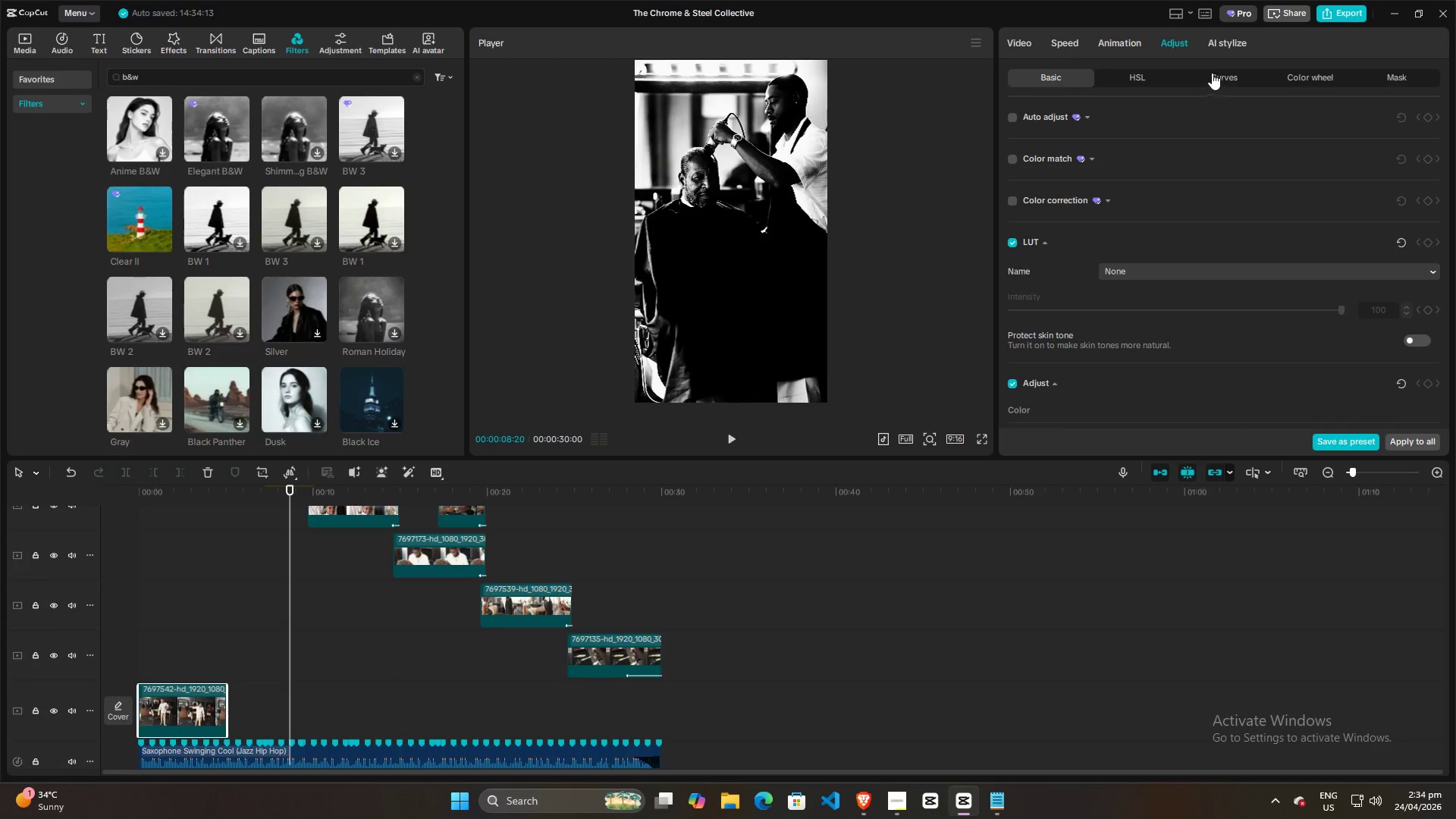 
left_click([1169, 36])
 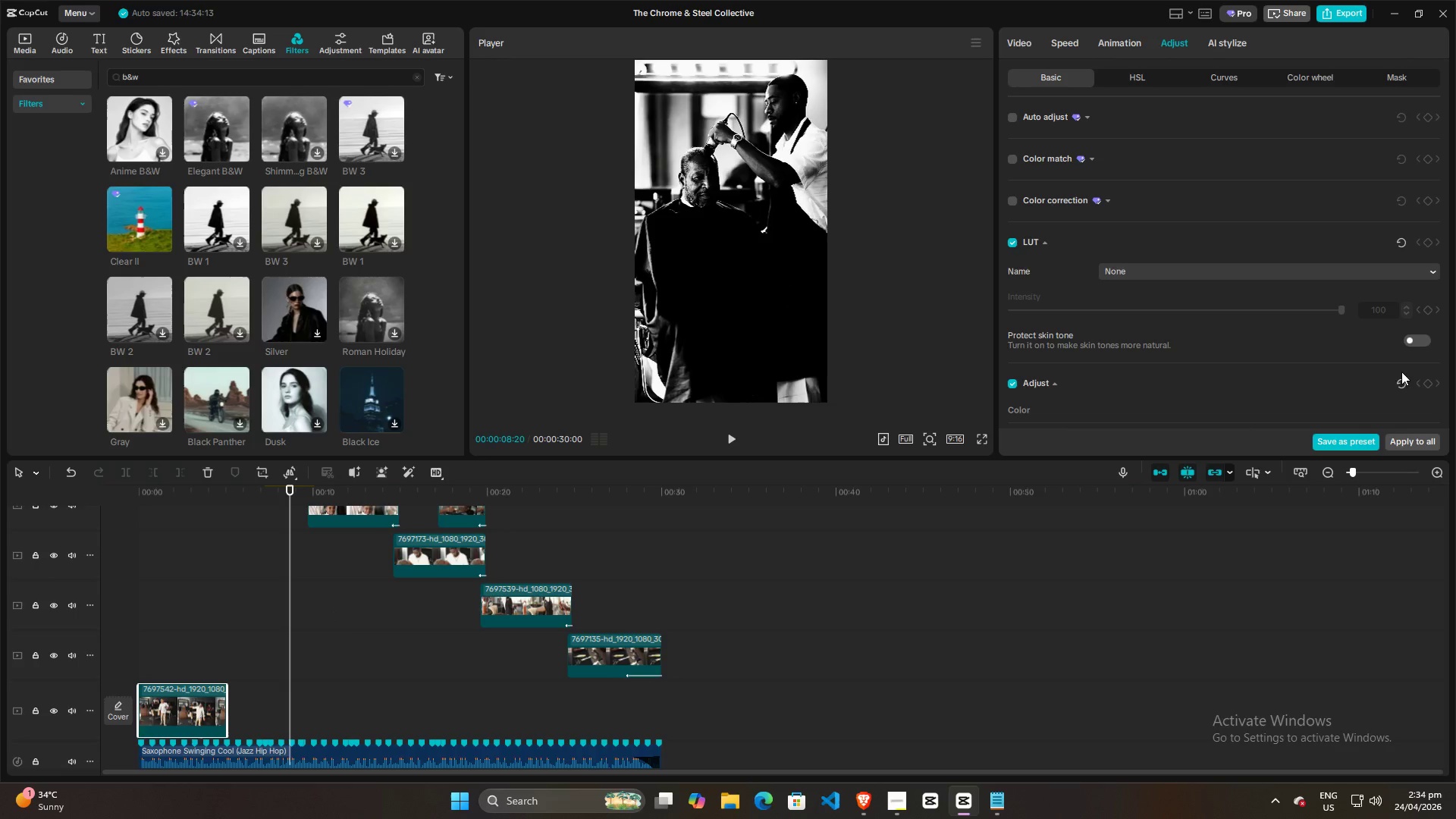 
scroll: coordinate [1223, 368], scroll_direction: down, amount: 10.0
 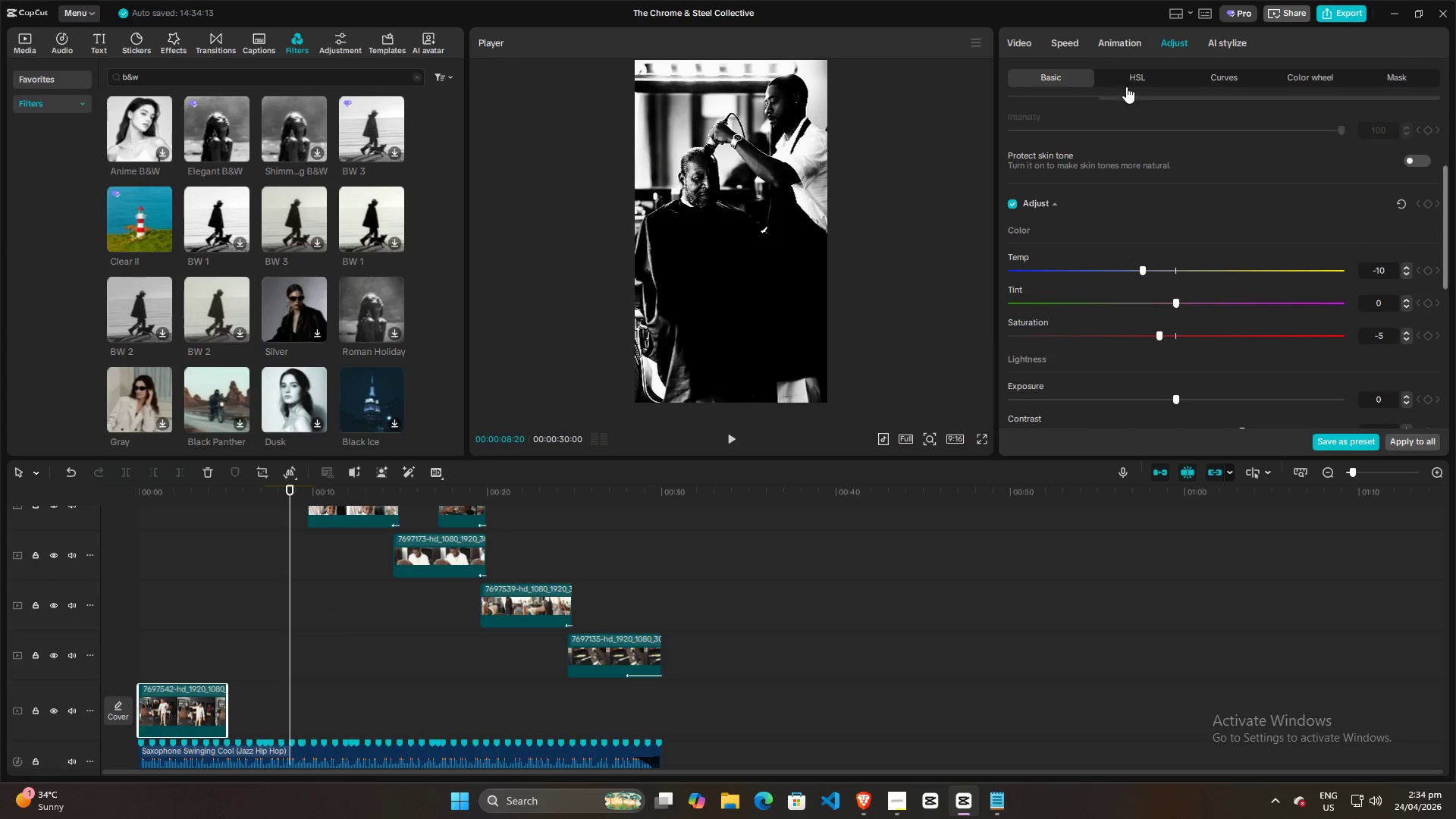 
left_click([1129, 82])
 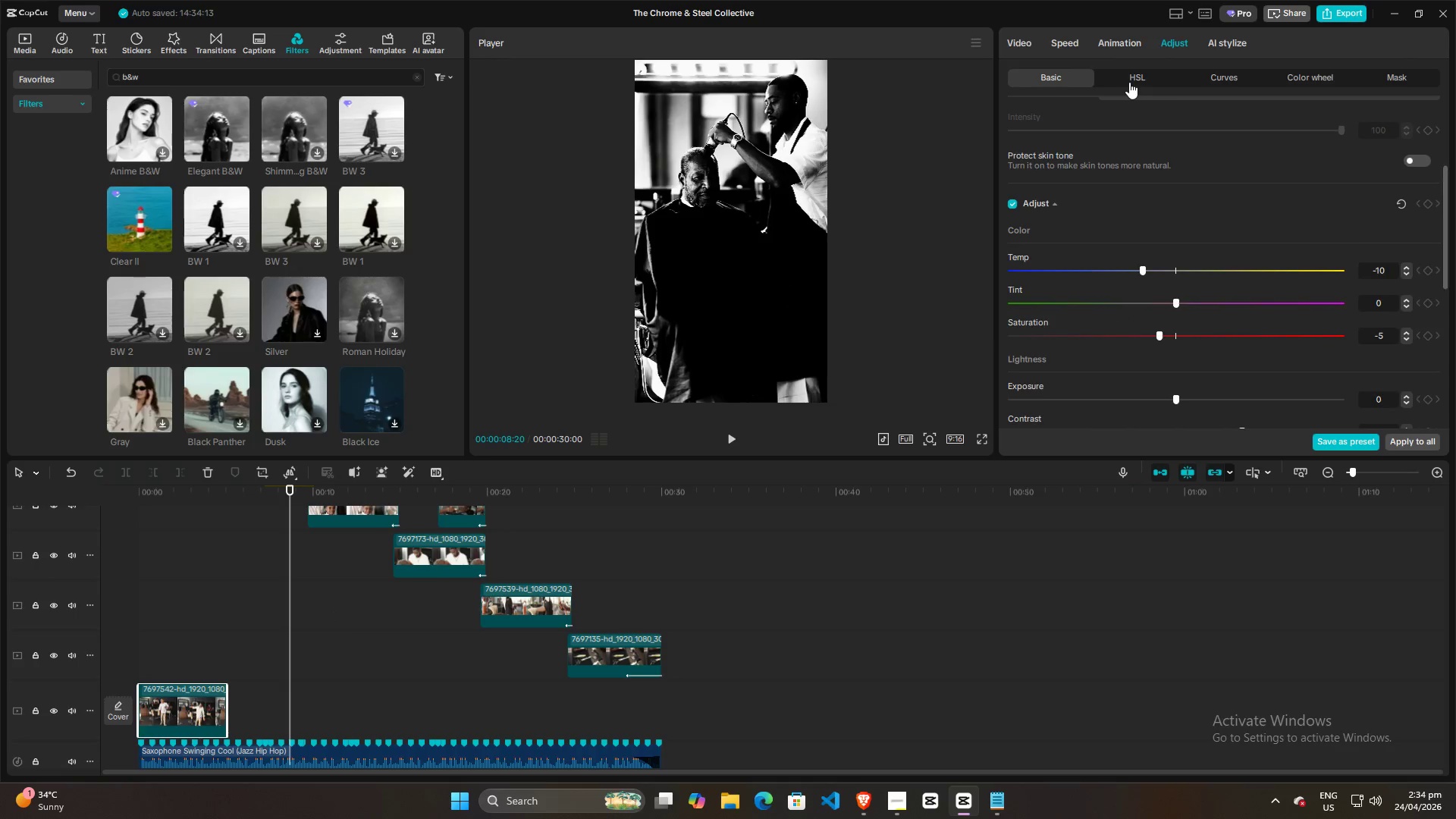 
key(Alt+AltLeft)
 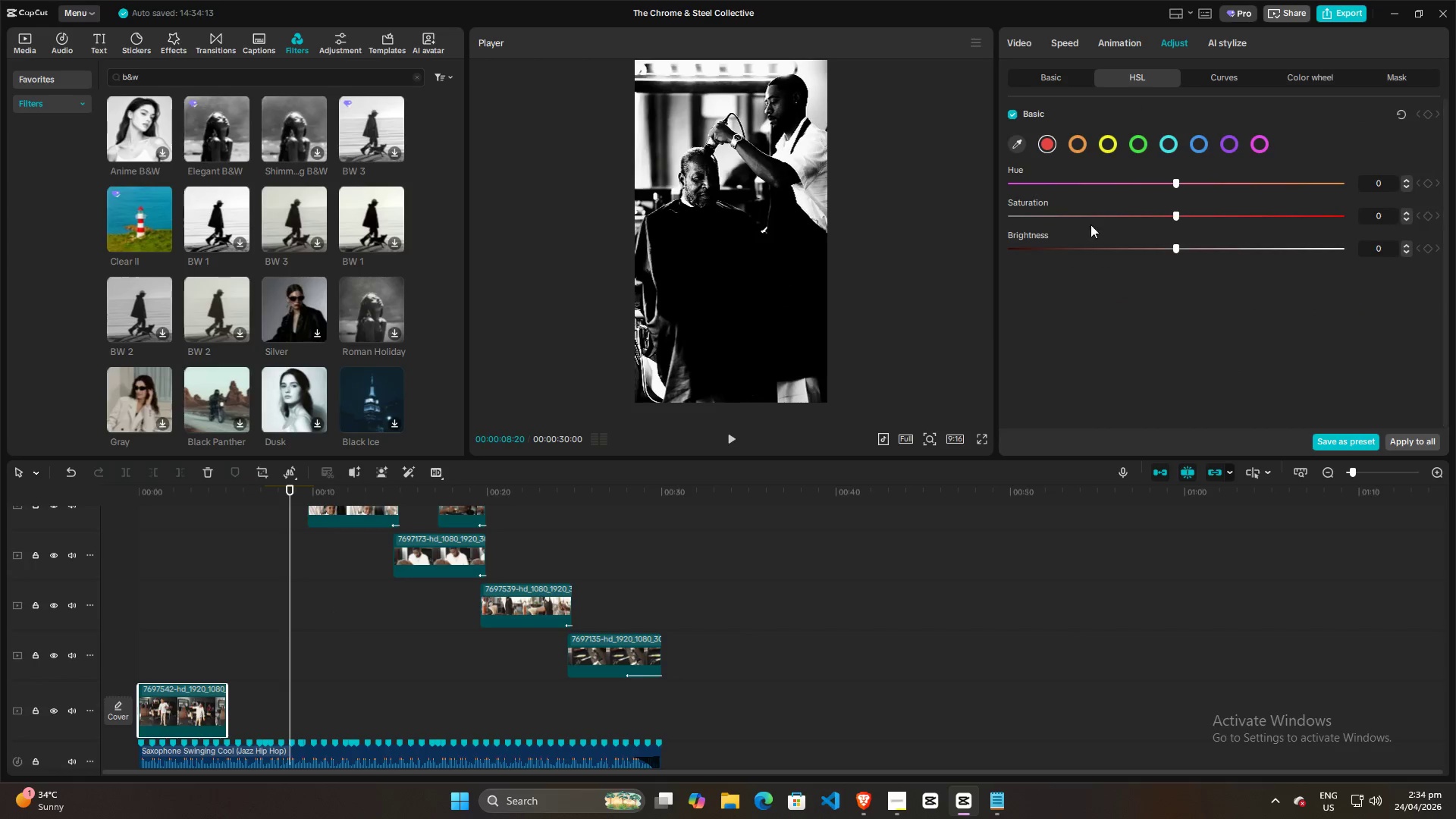 
key(Alt+Tab)
 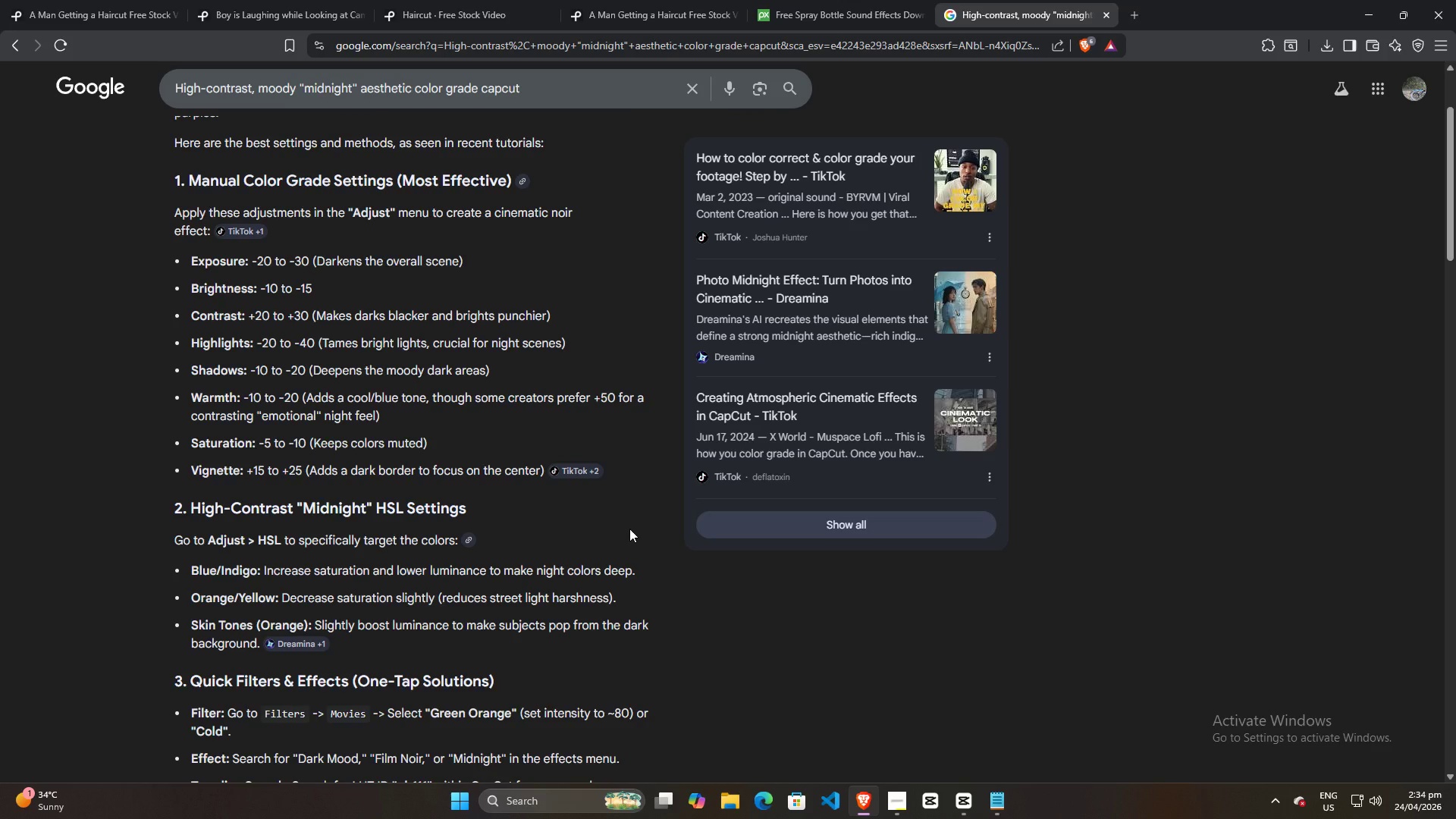 
scroll: coordinate [601, 558], scroll_direction: down, amount: 1.0
 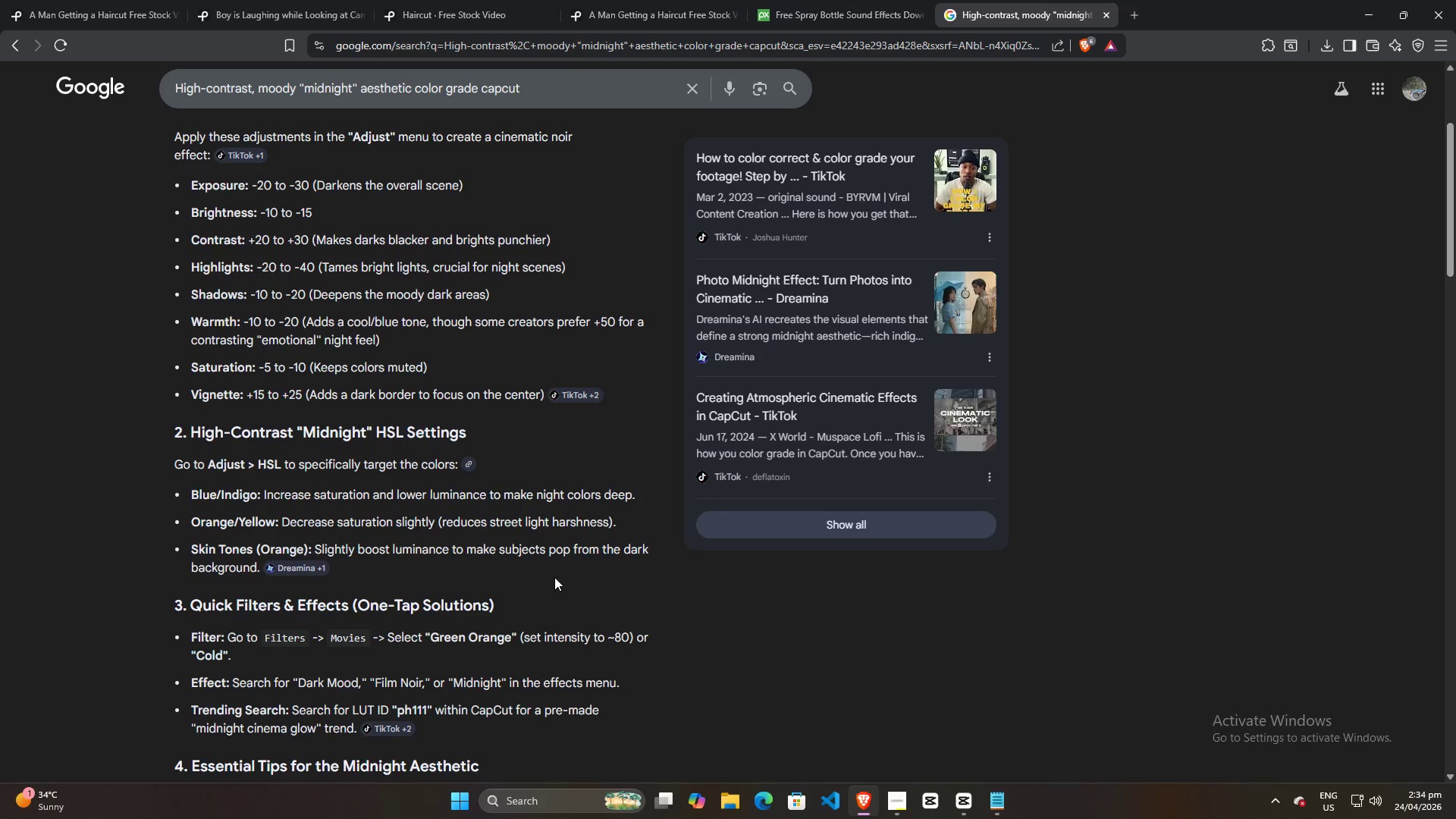 
wait(11.98)
 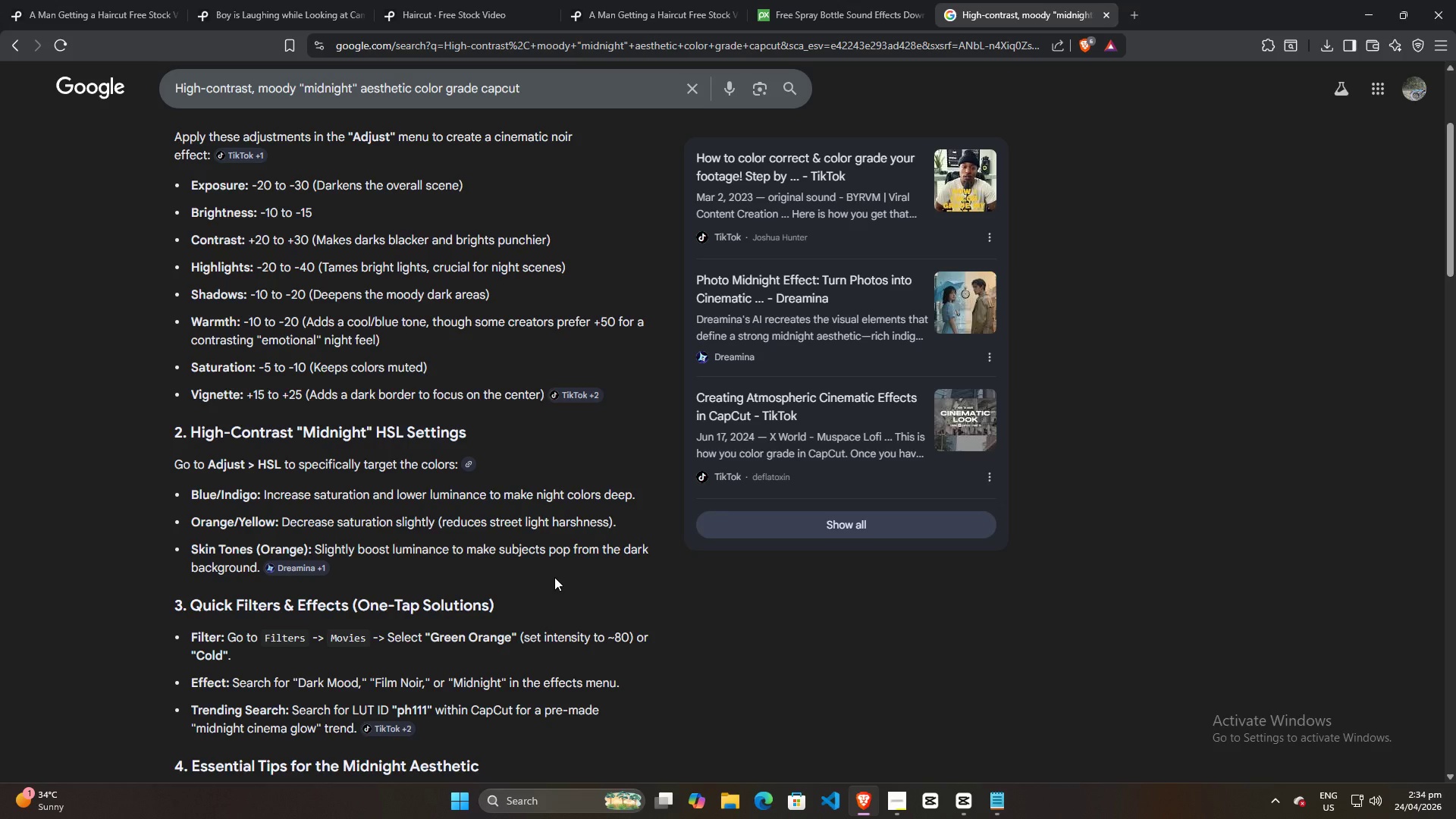 
key(Alt+AltLeft)
 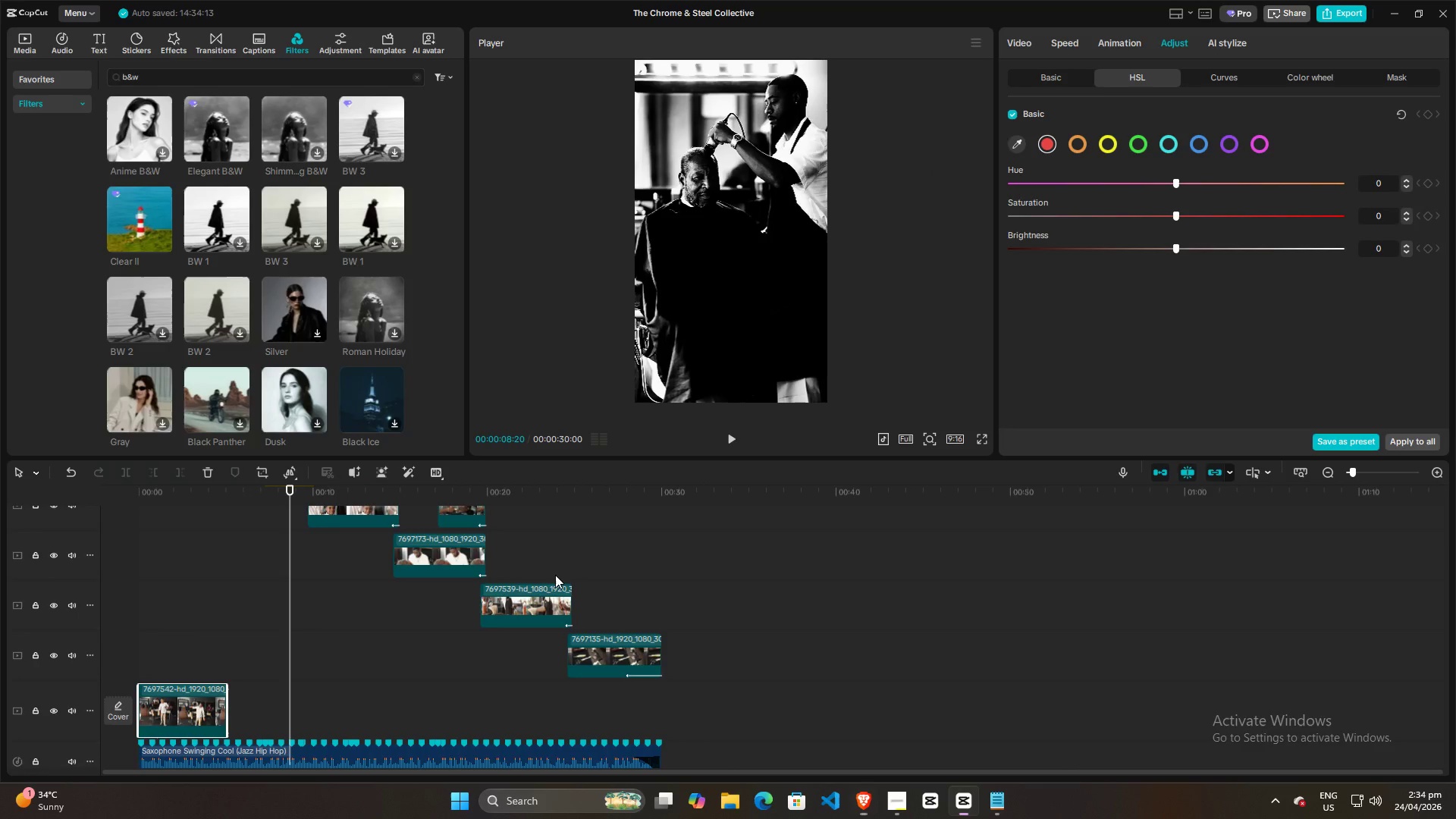 
key(Alt+Tab)
 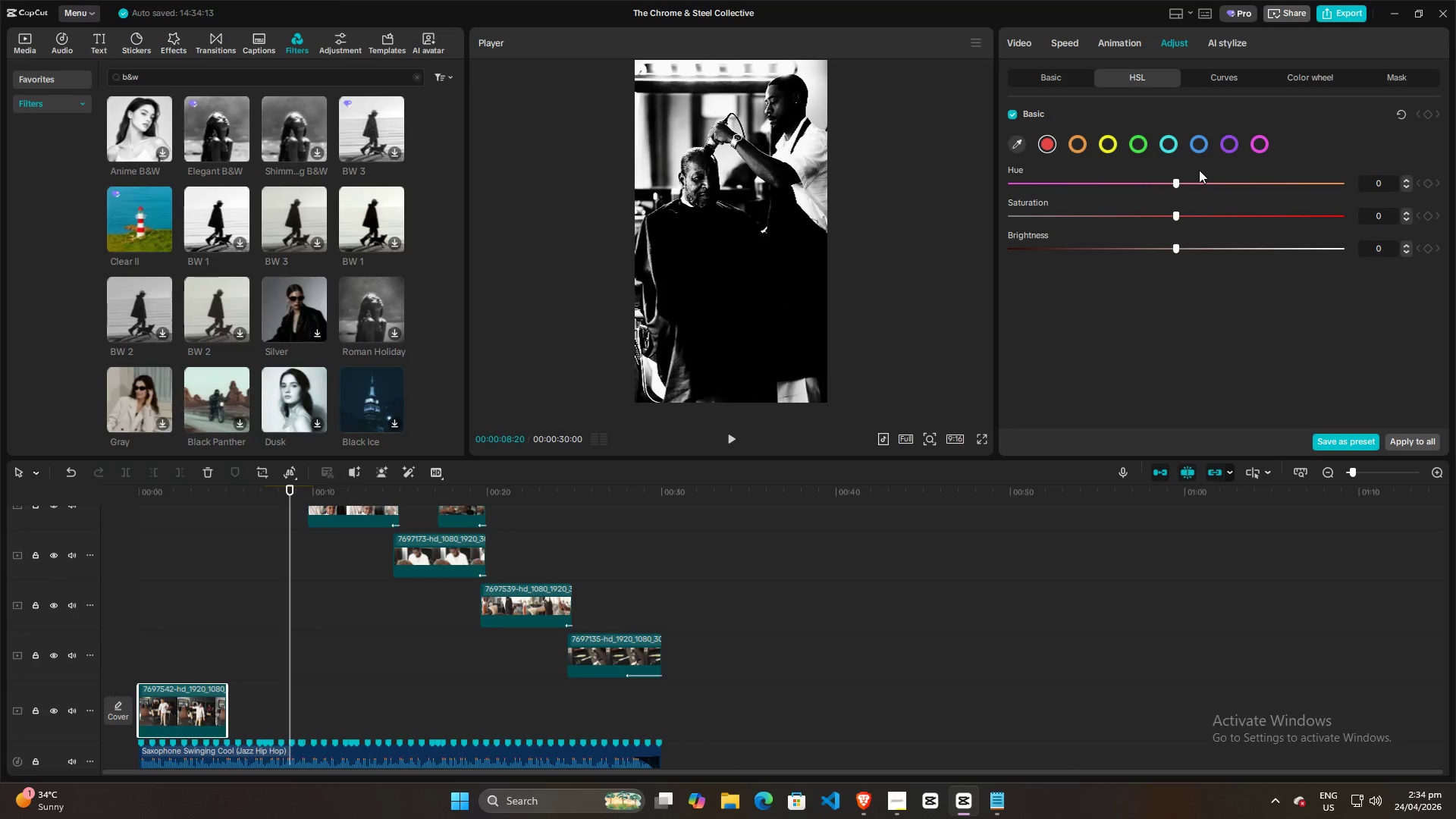 
key(Alt+AltLeft)
 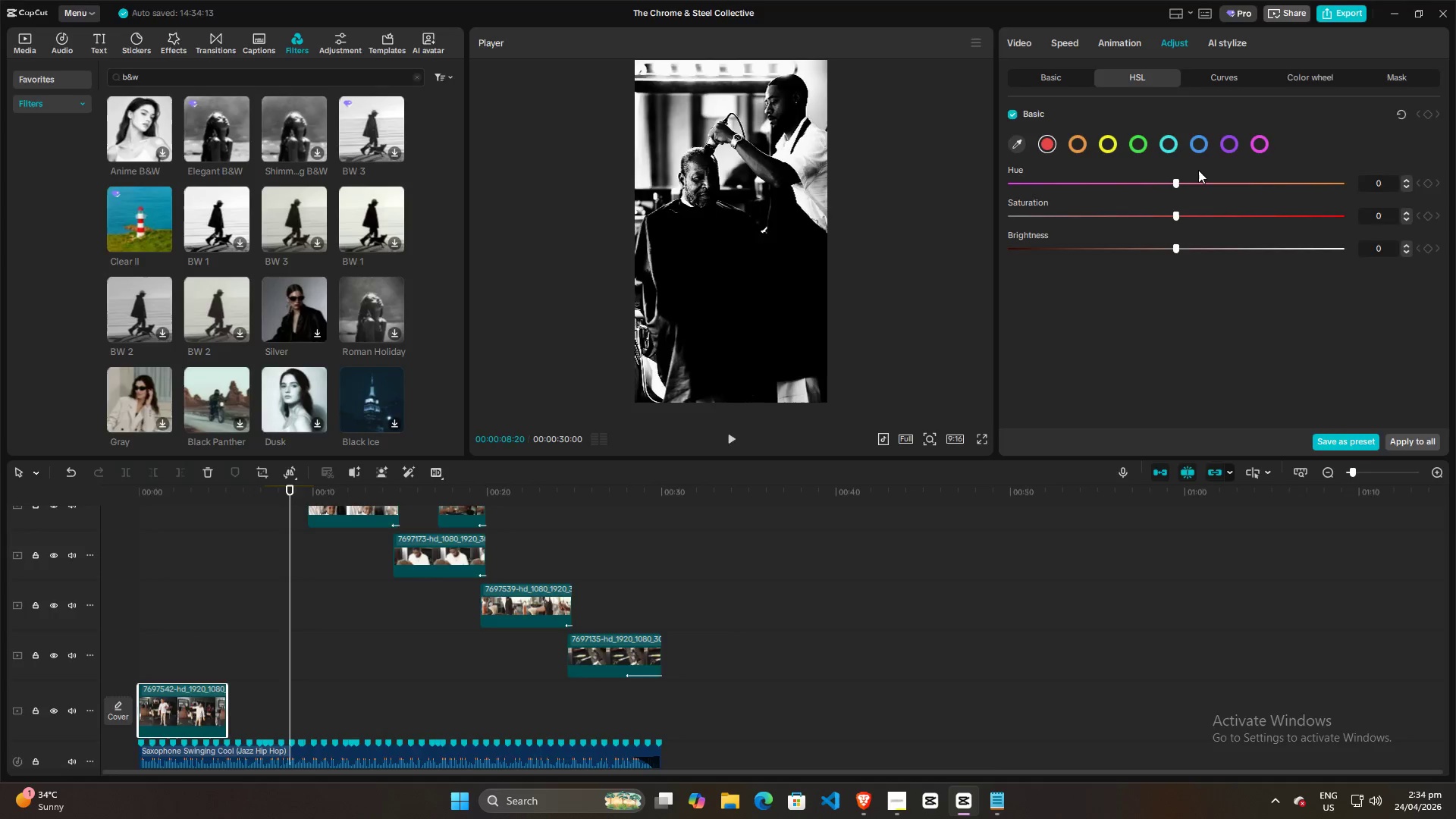 
key(Alt+Tab)
 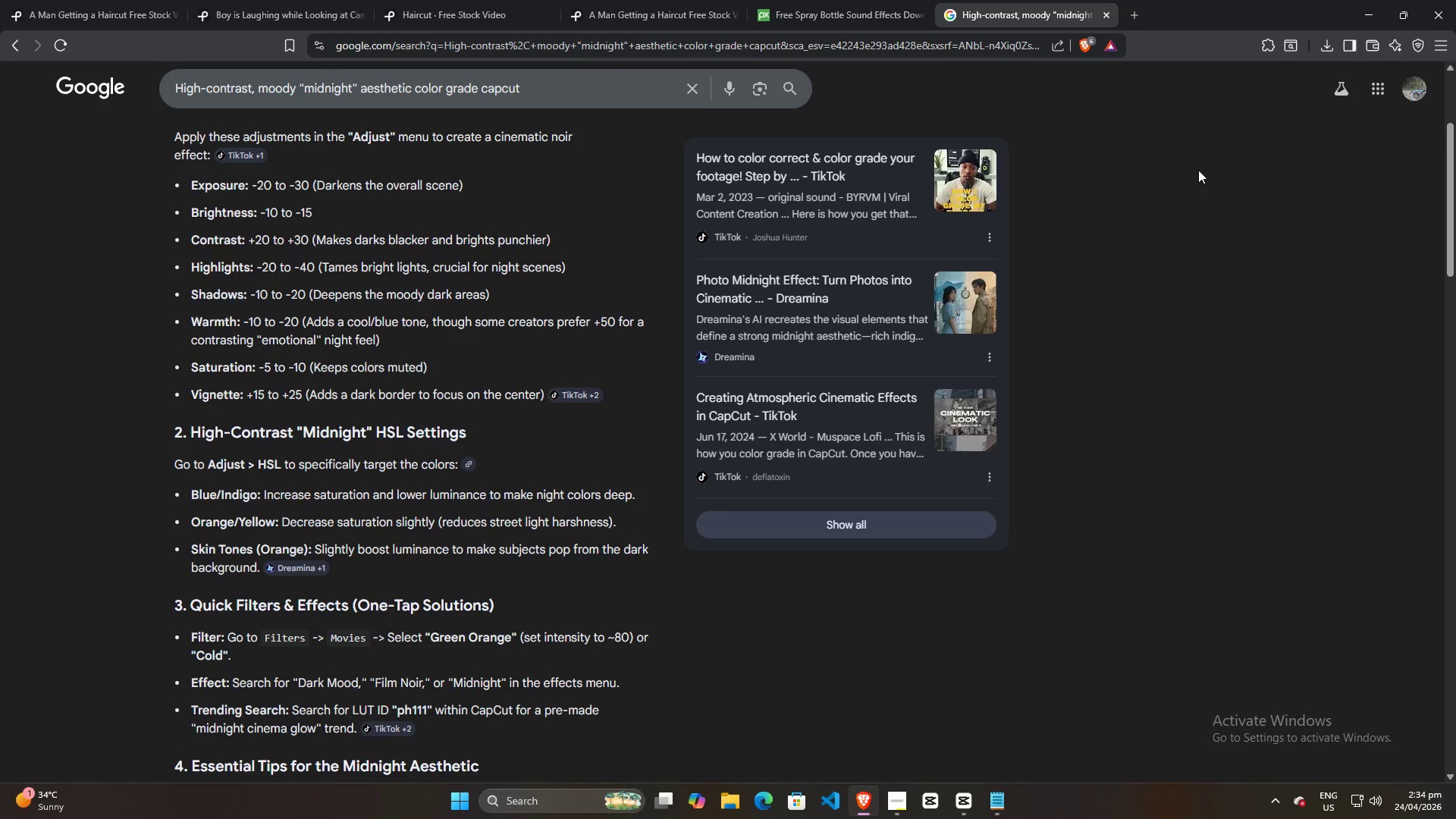 
wait(6.77)
 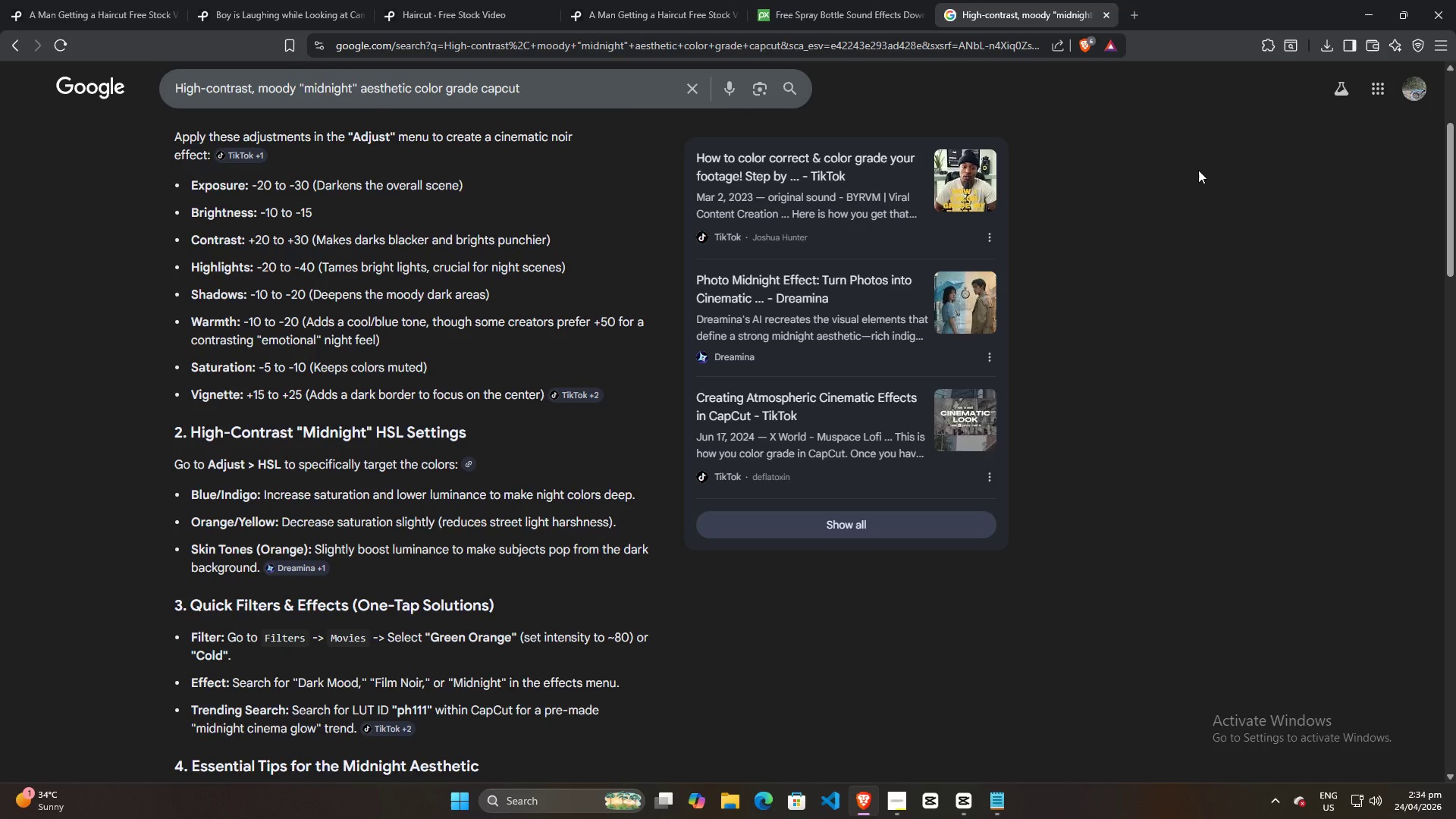 
key(Alt+AltLeft)
 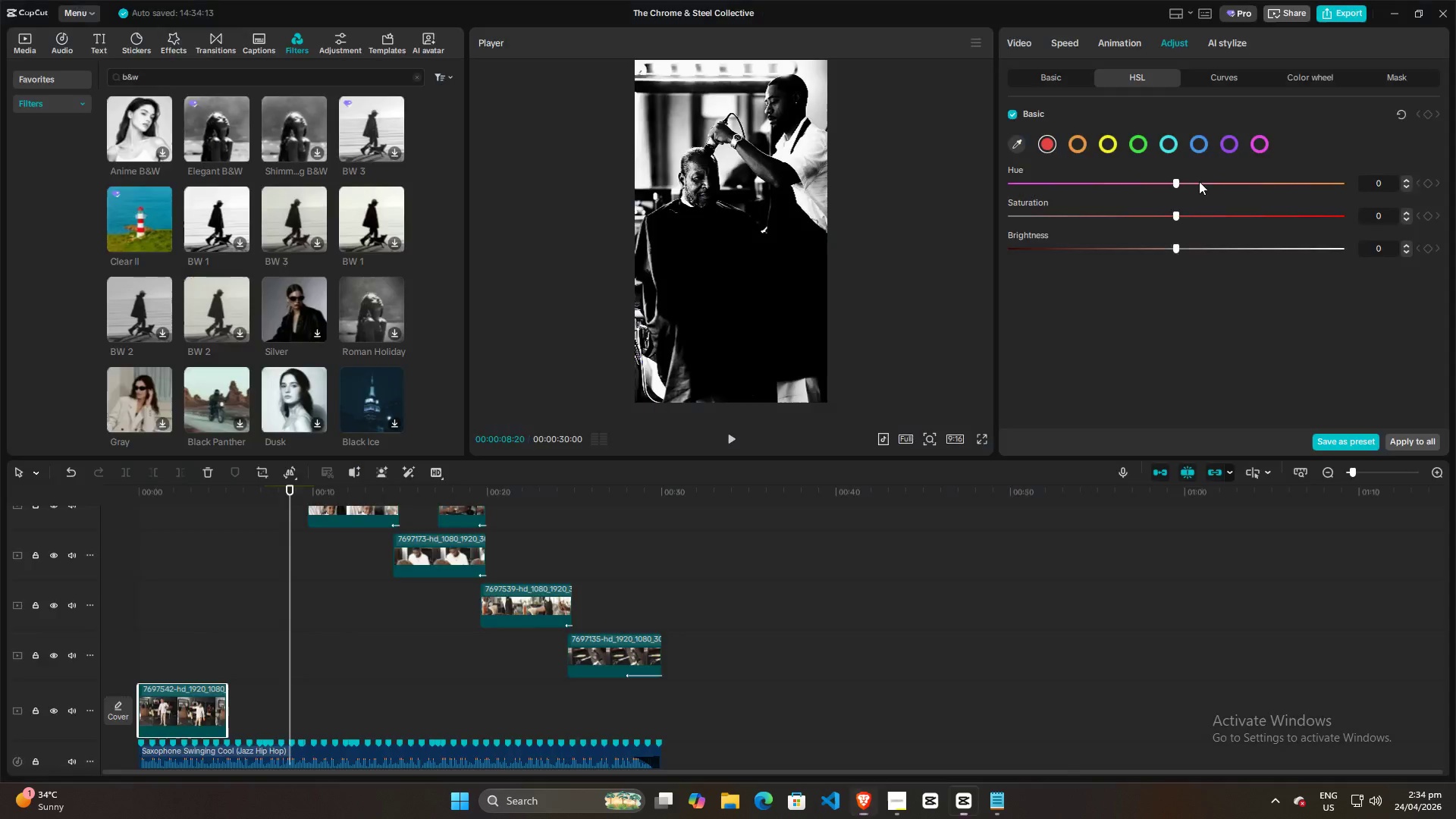 
key(Alt+Tab)
 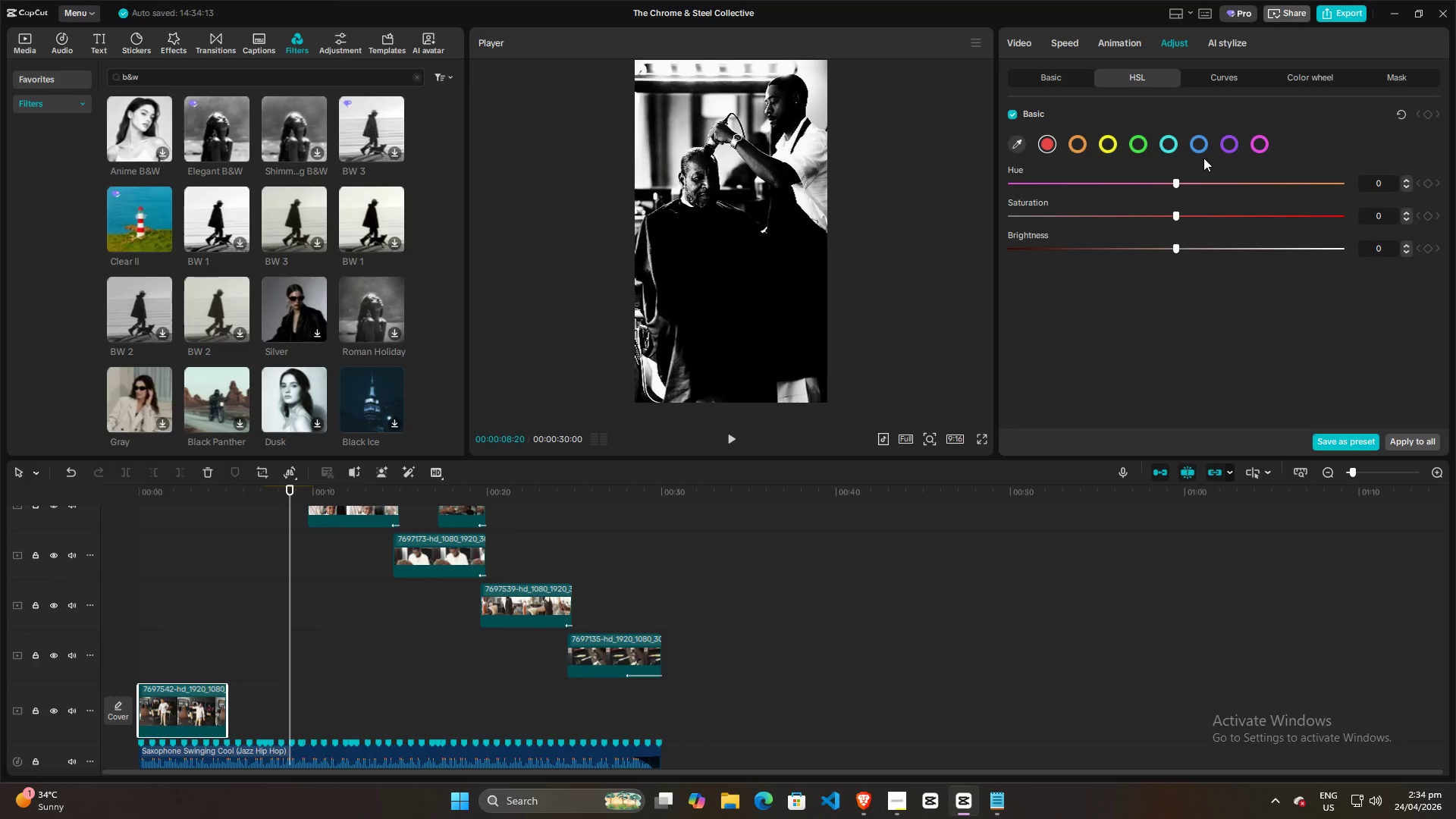 
left_click([1198, 142])
 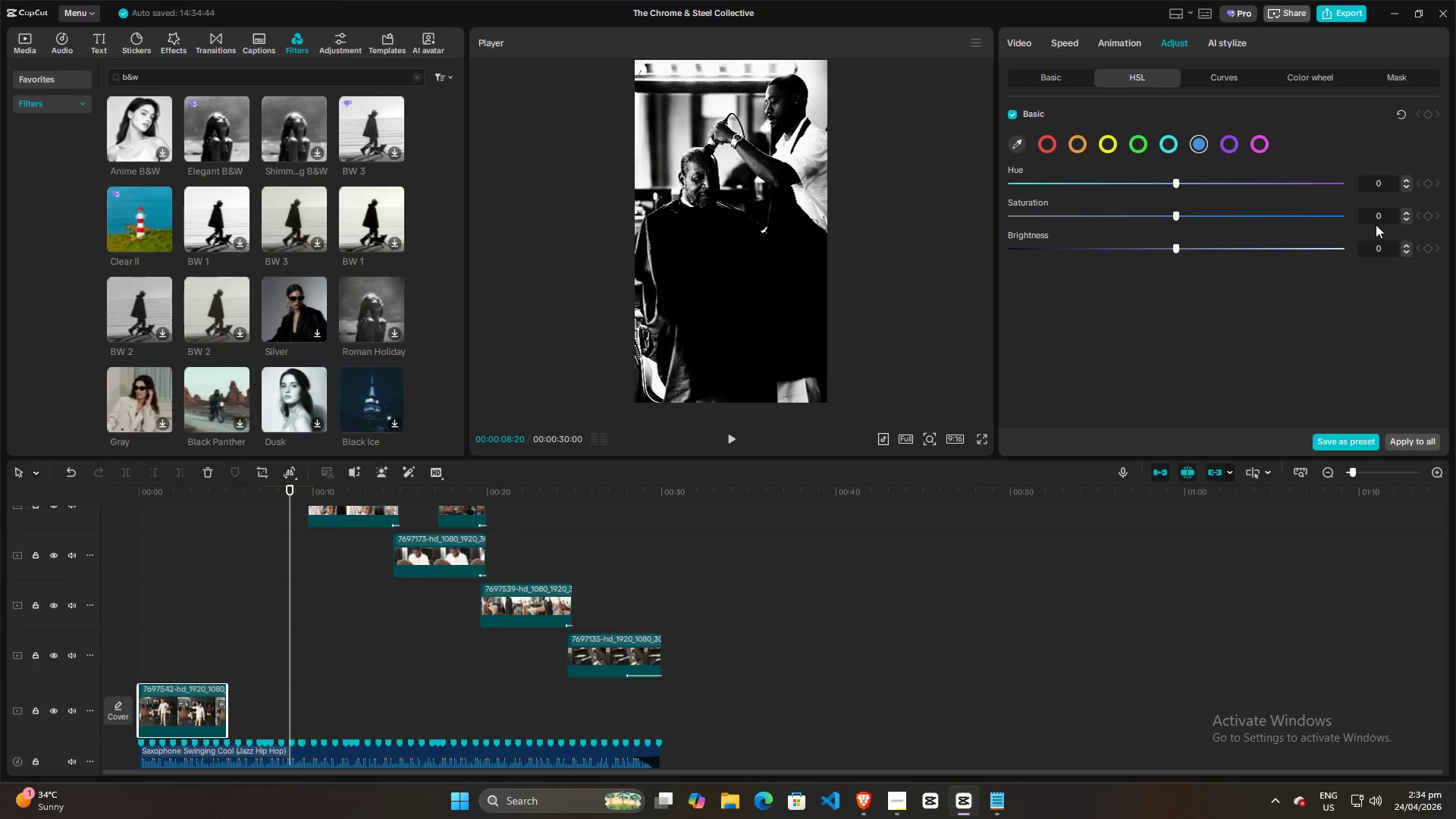 
left_click([1386, 218])
 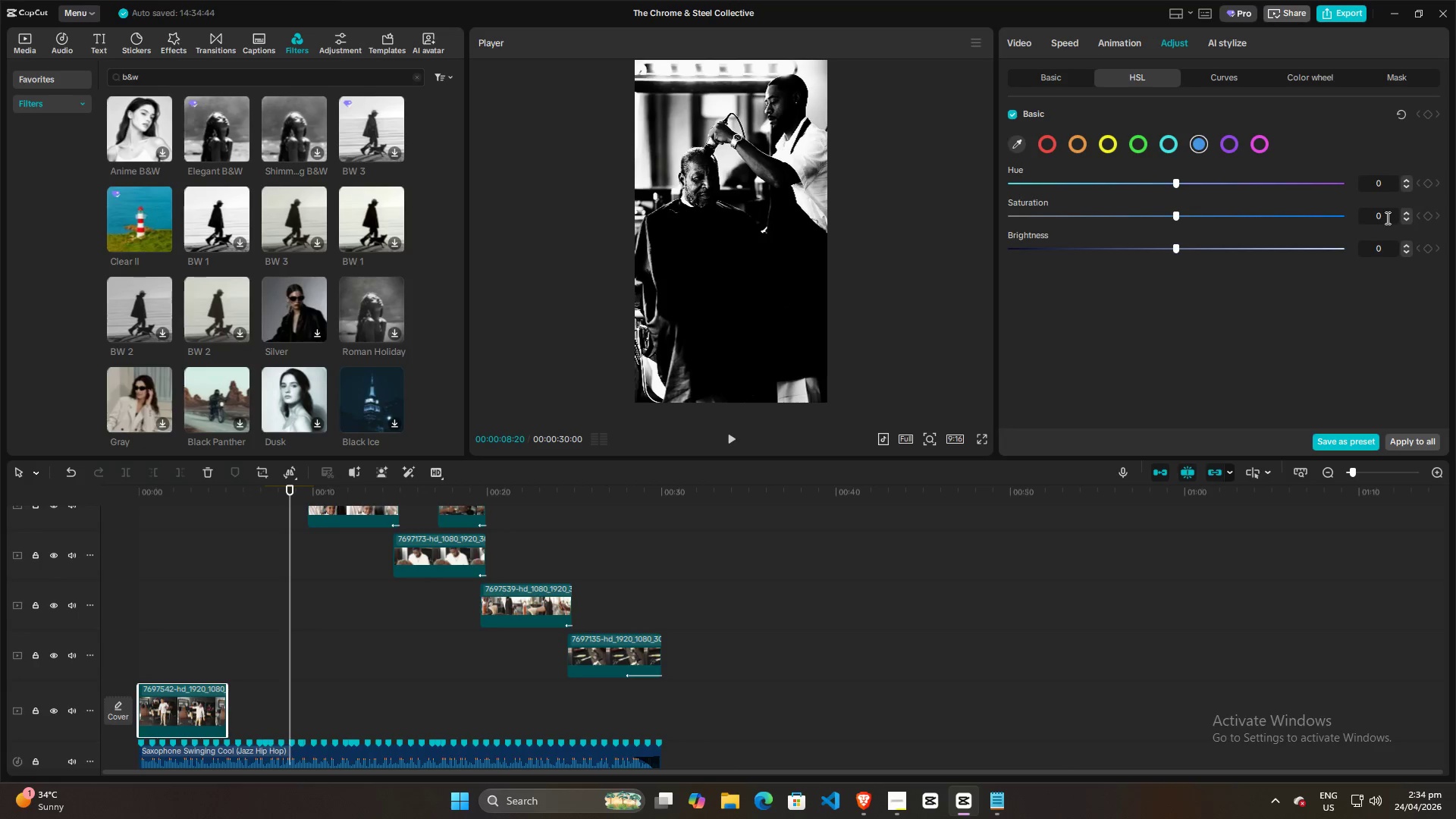 
scroll: coordinate [1386, 218], scroll_direction: up, amount: 10.0
 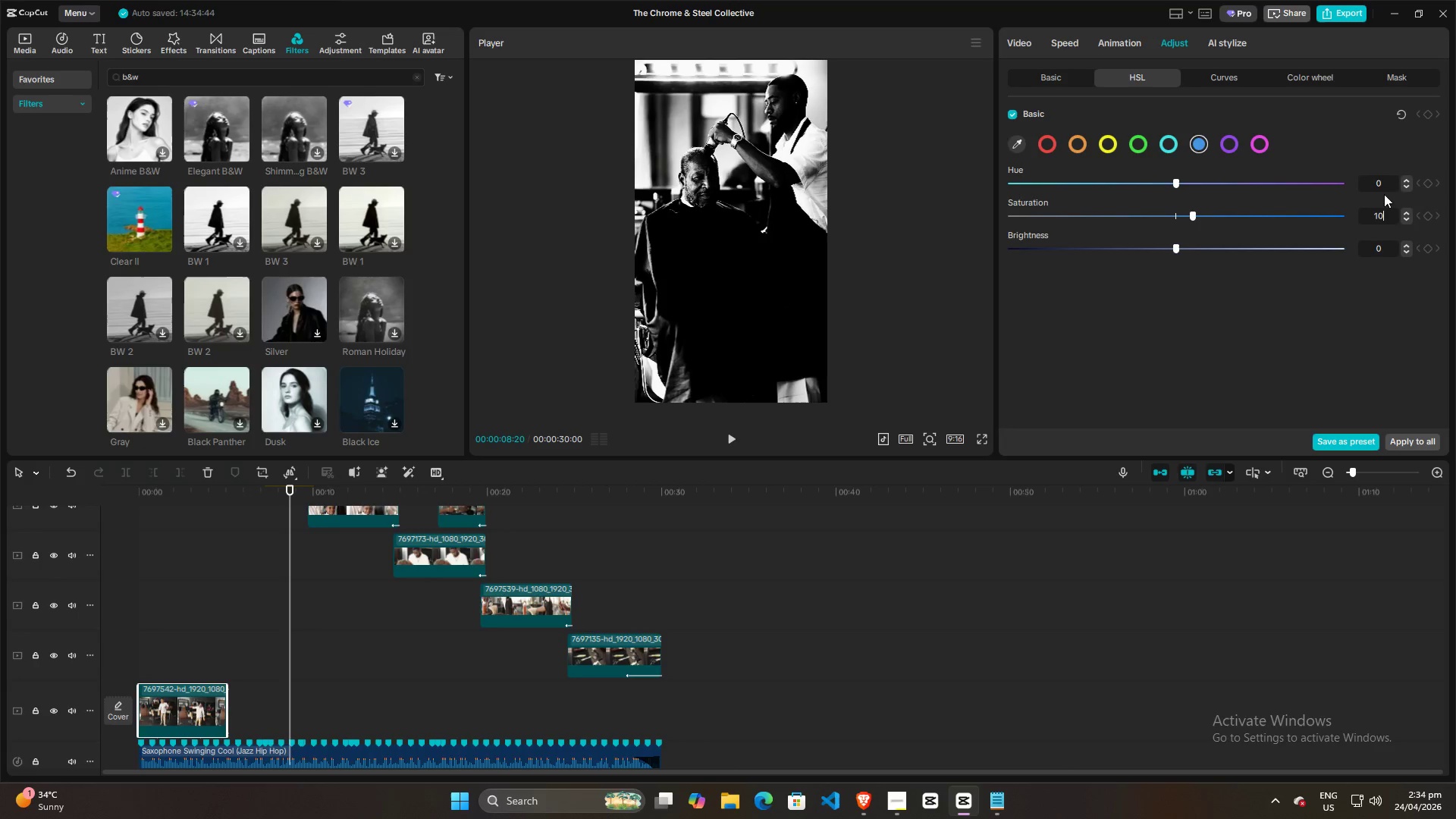 
left_click([1384, 186])
 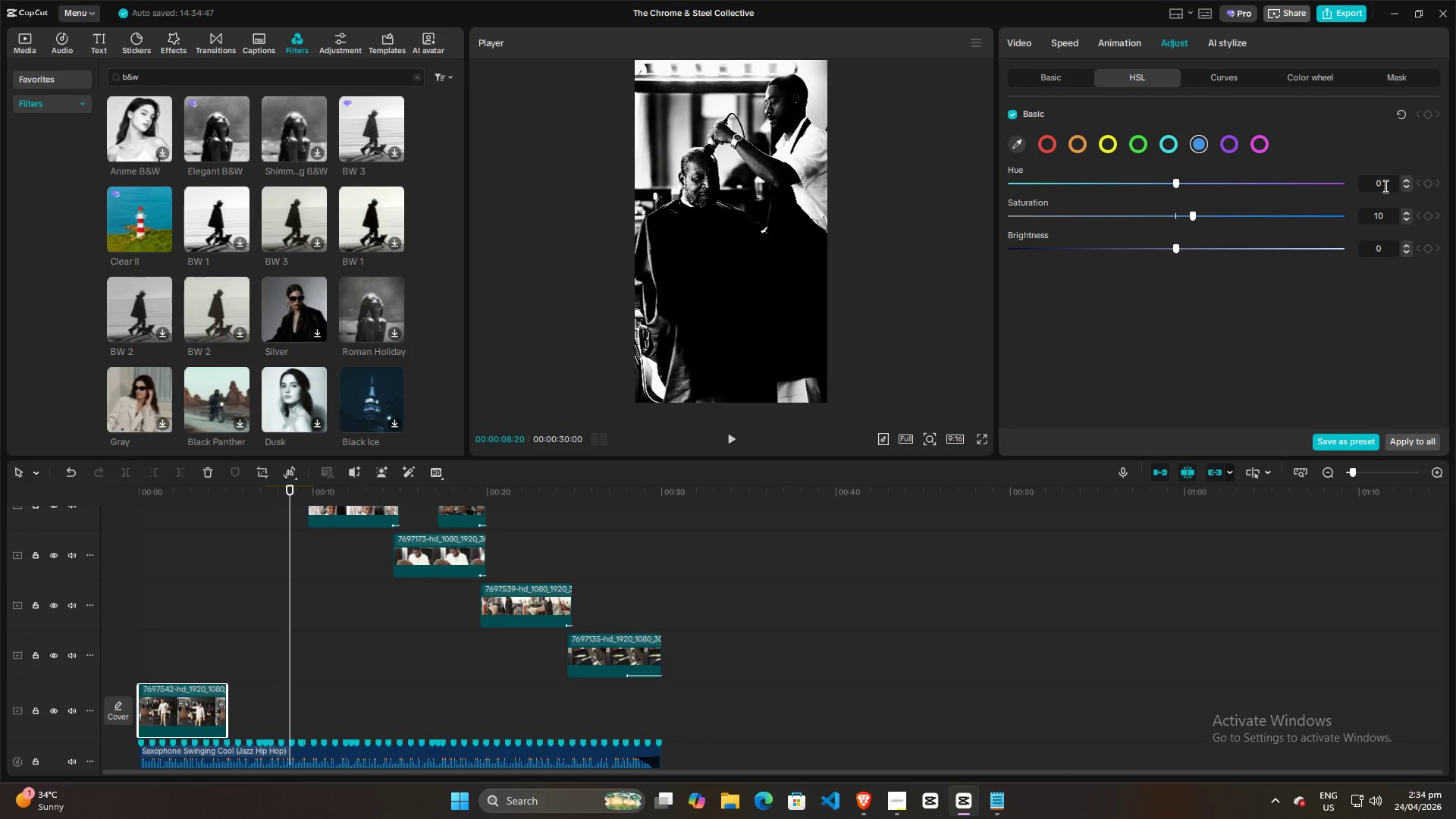 
scroll: coordinate [1384, 186], scroll_direction: none, amount: 0.0
 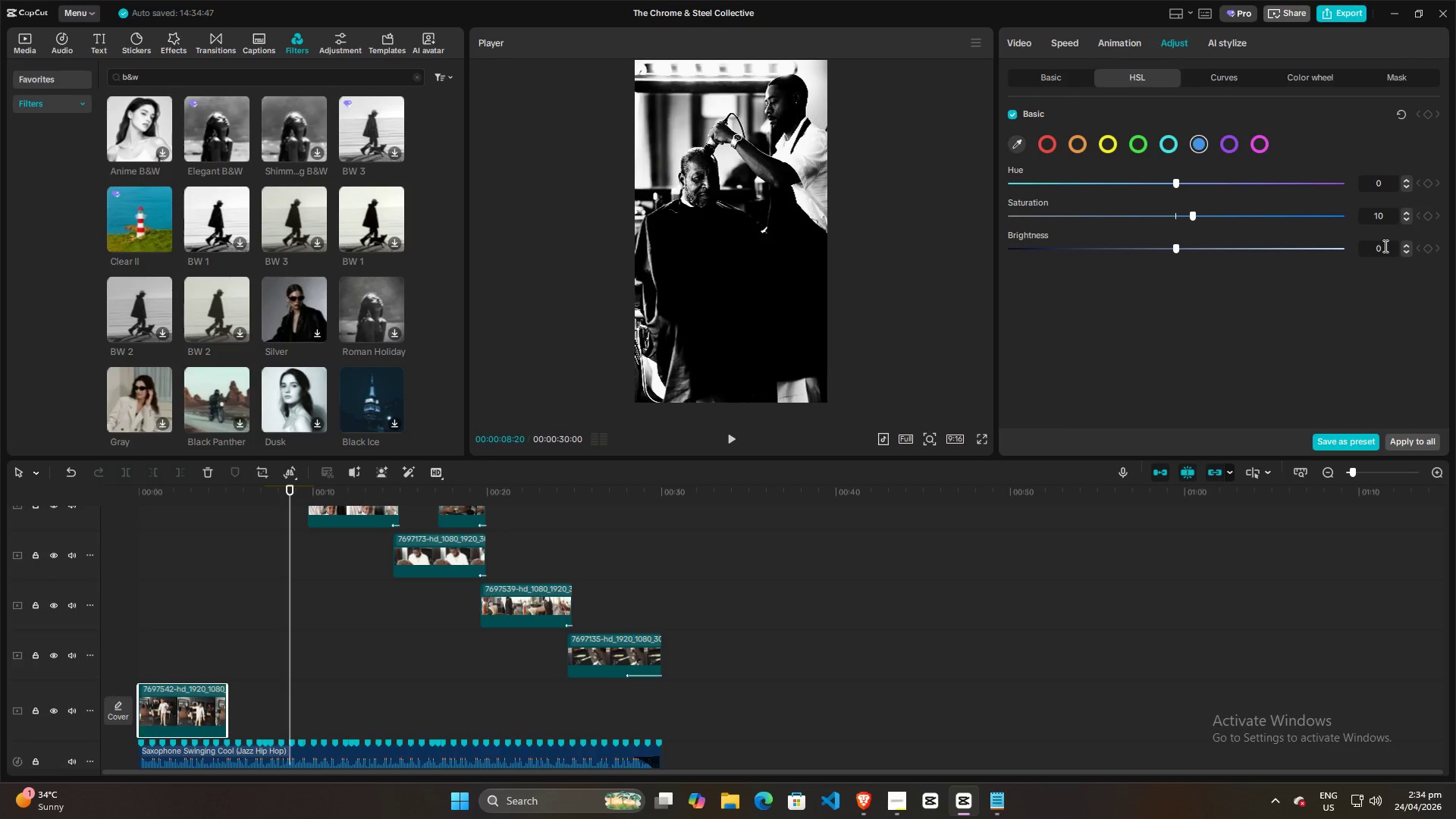 
left_click([1384, 246])
 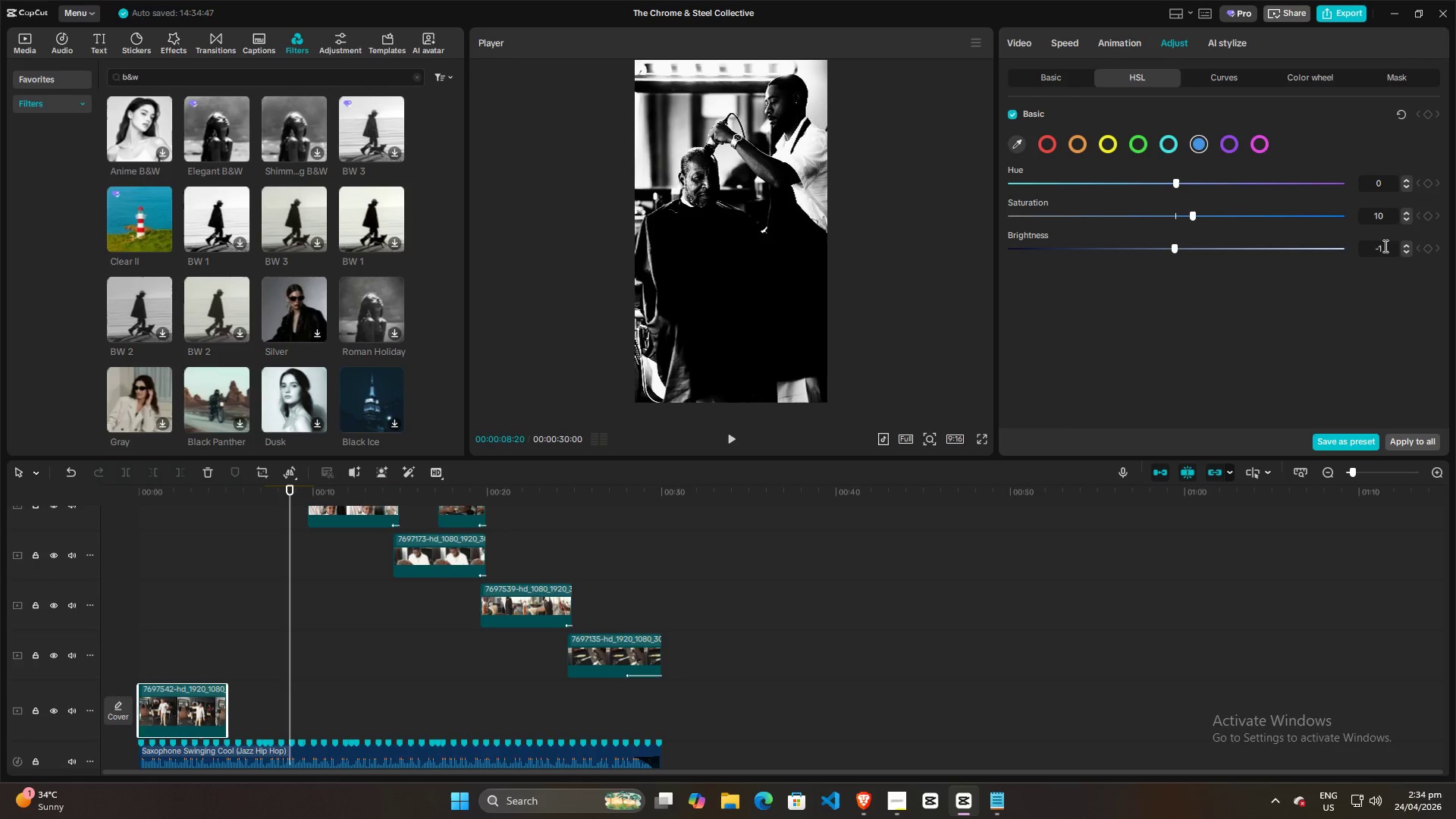 
scroll: coordinate [1384, 246], scroll_direction: down, amount: 11.0
 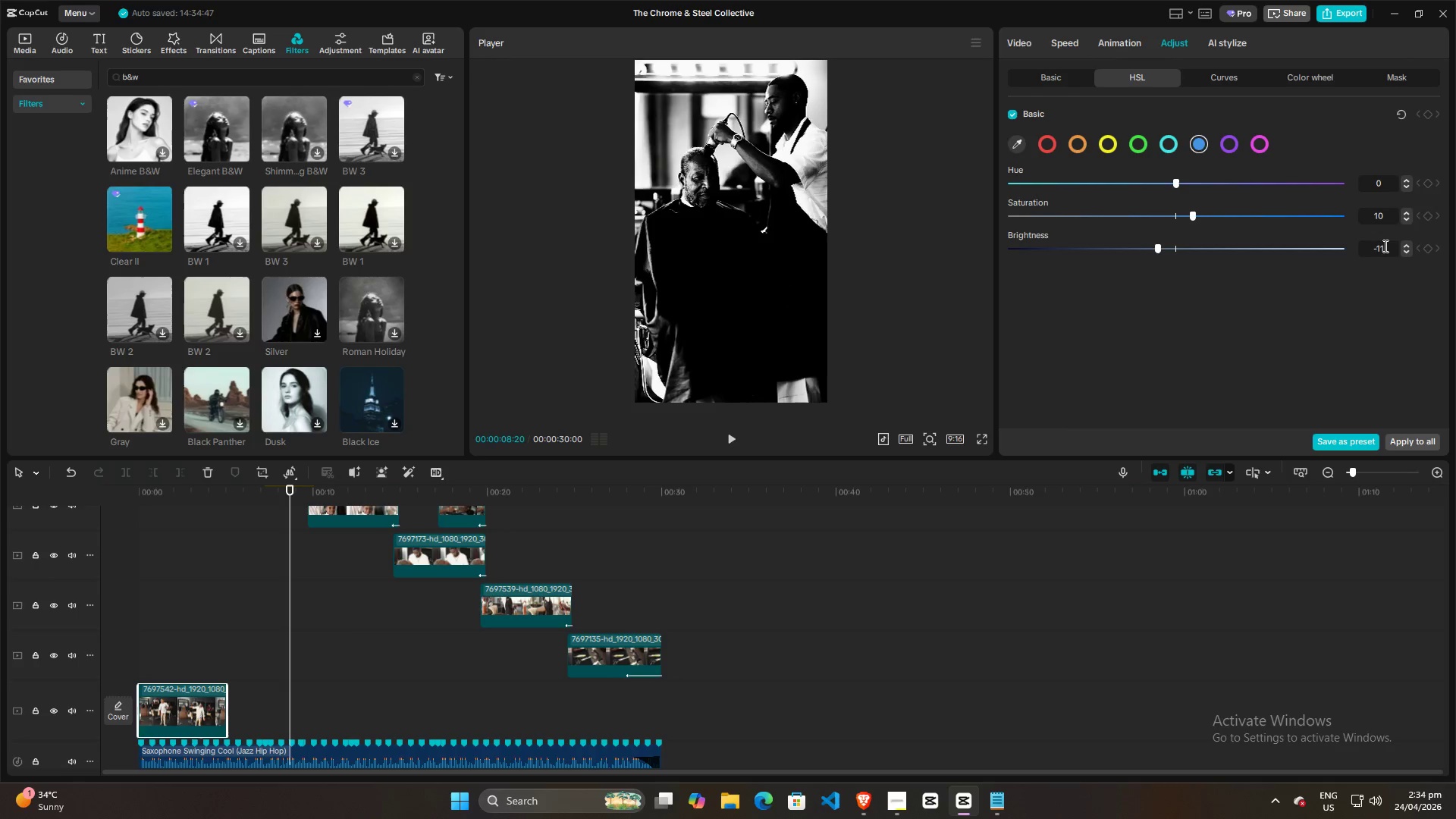 
key(Alt+AltLeft)
 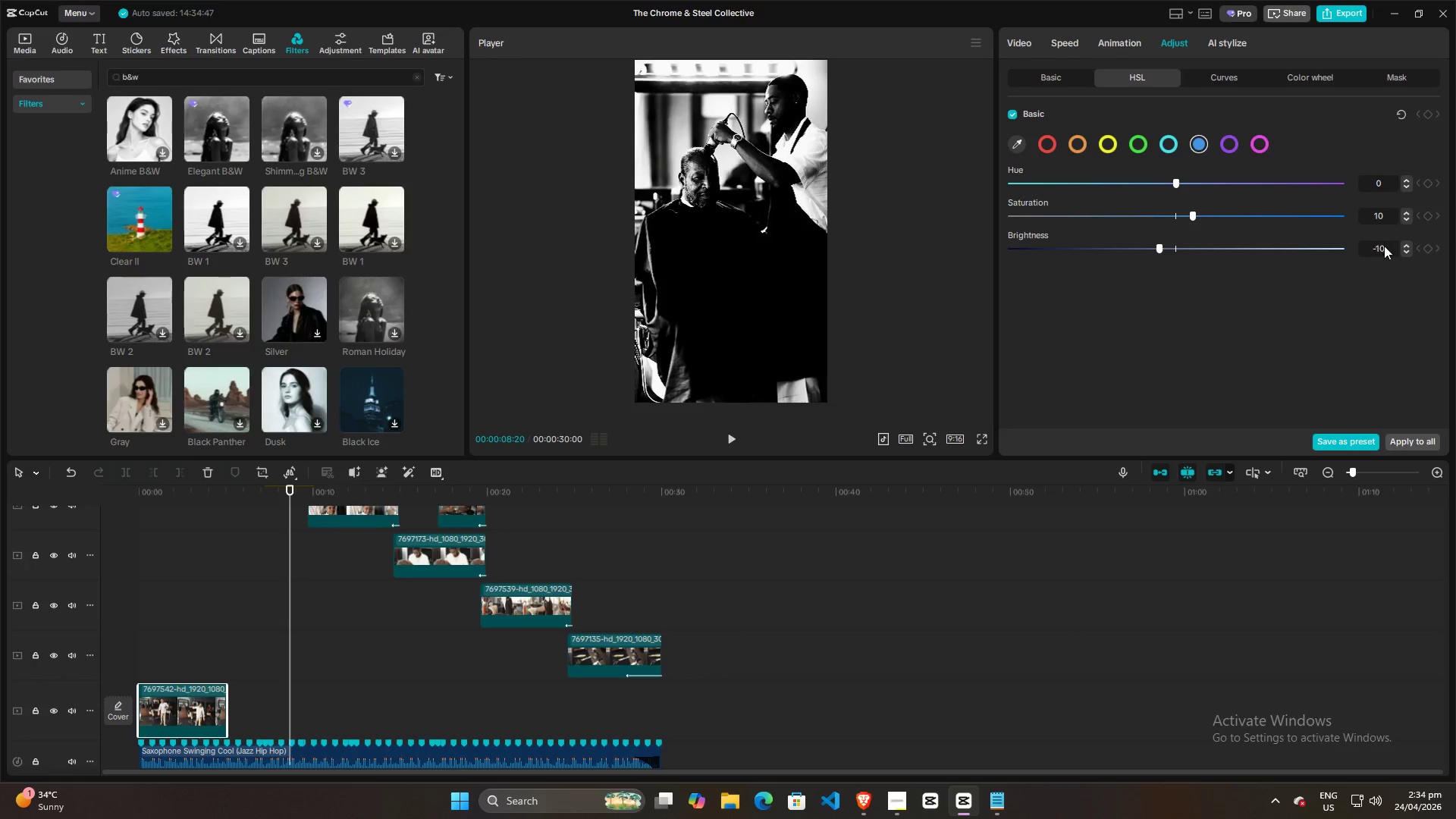 
scroll: coordinate [1384, 246], scroll_direction: up, amount: 1.0
 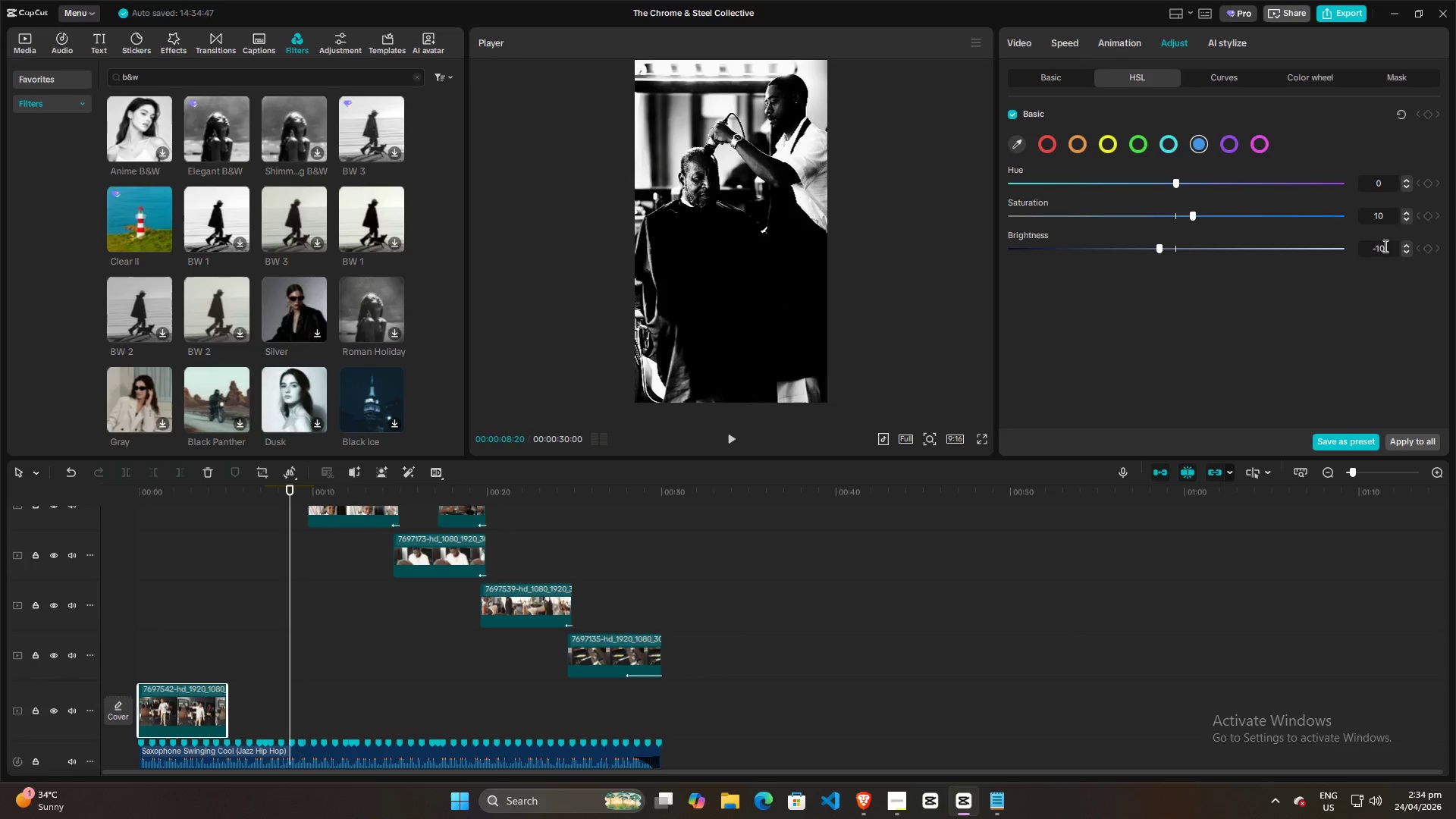 
key(Alt+Tab)
 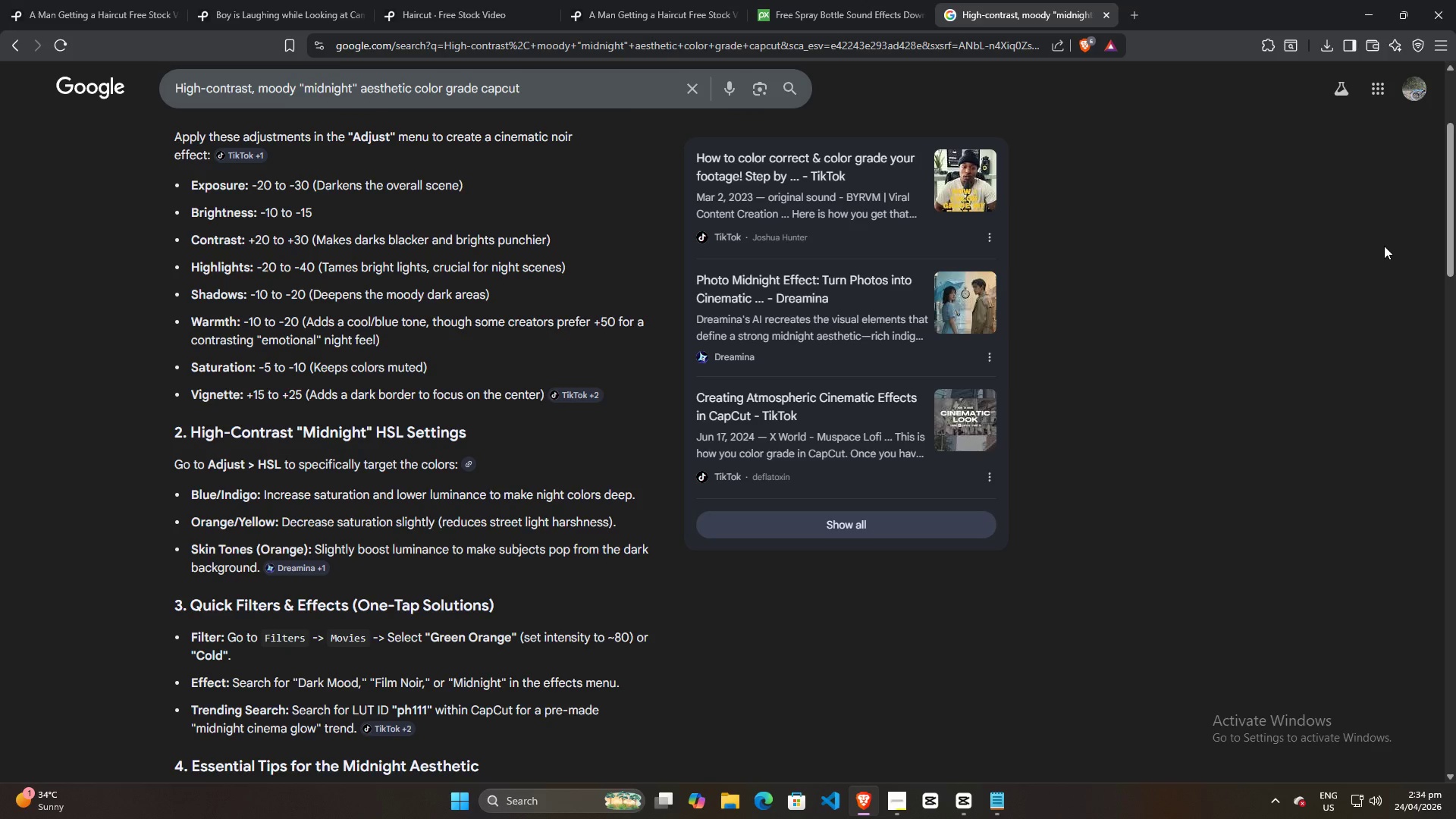 
key(Alt+AltLeft)
 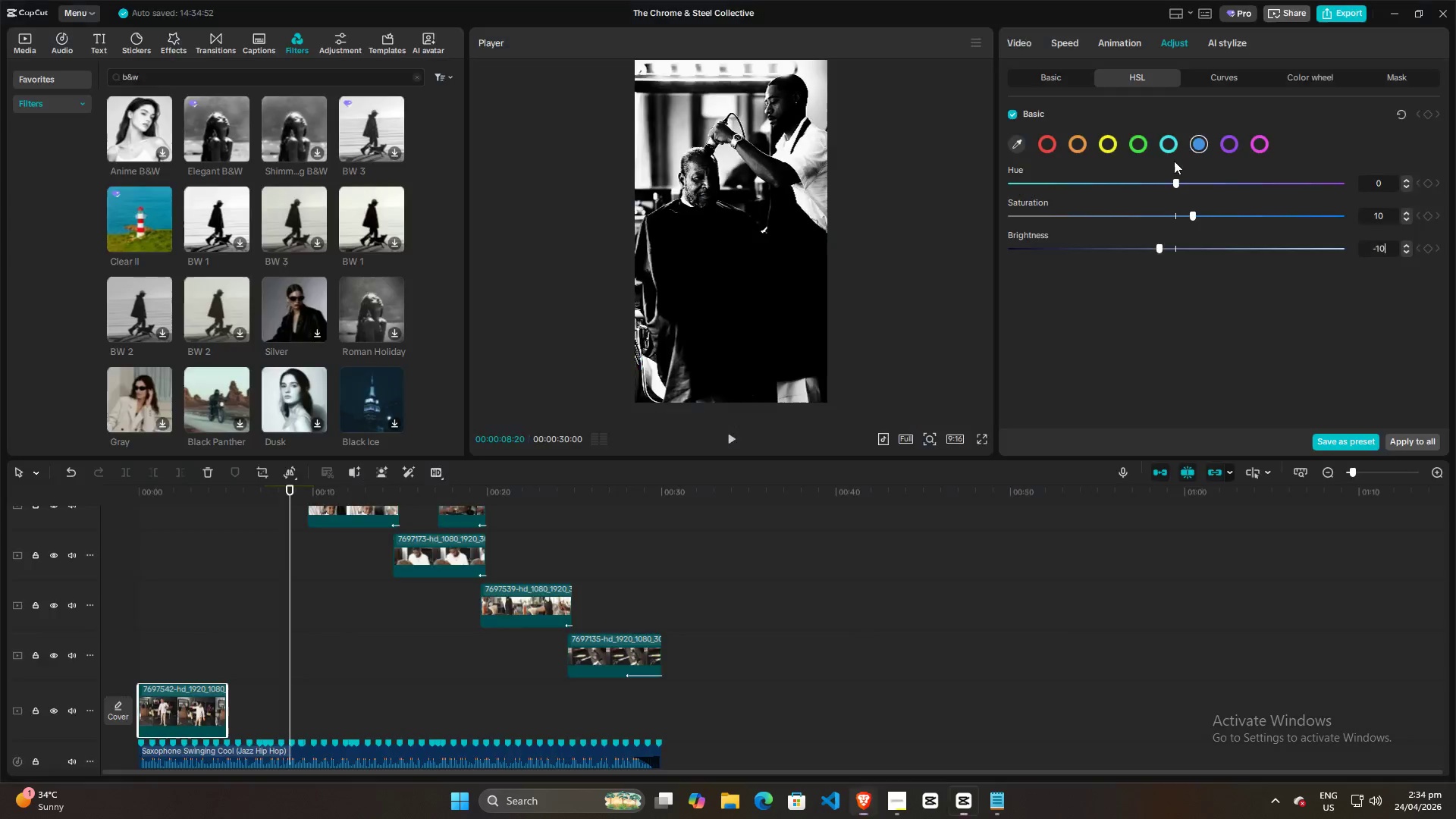 
key(Alt+Tab)
 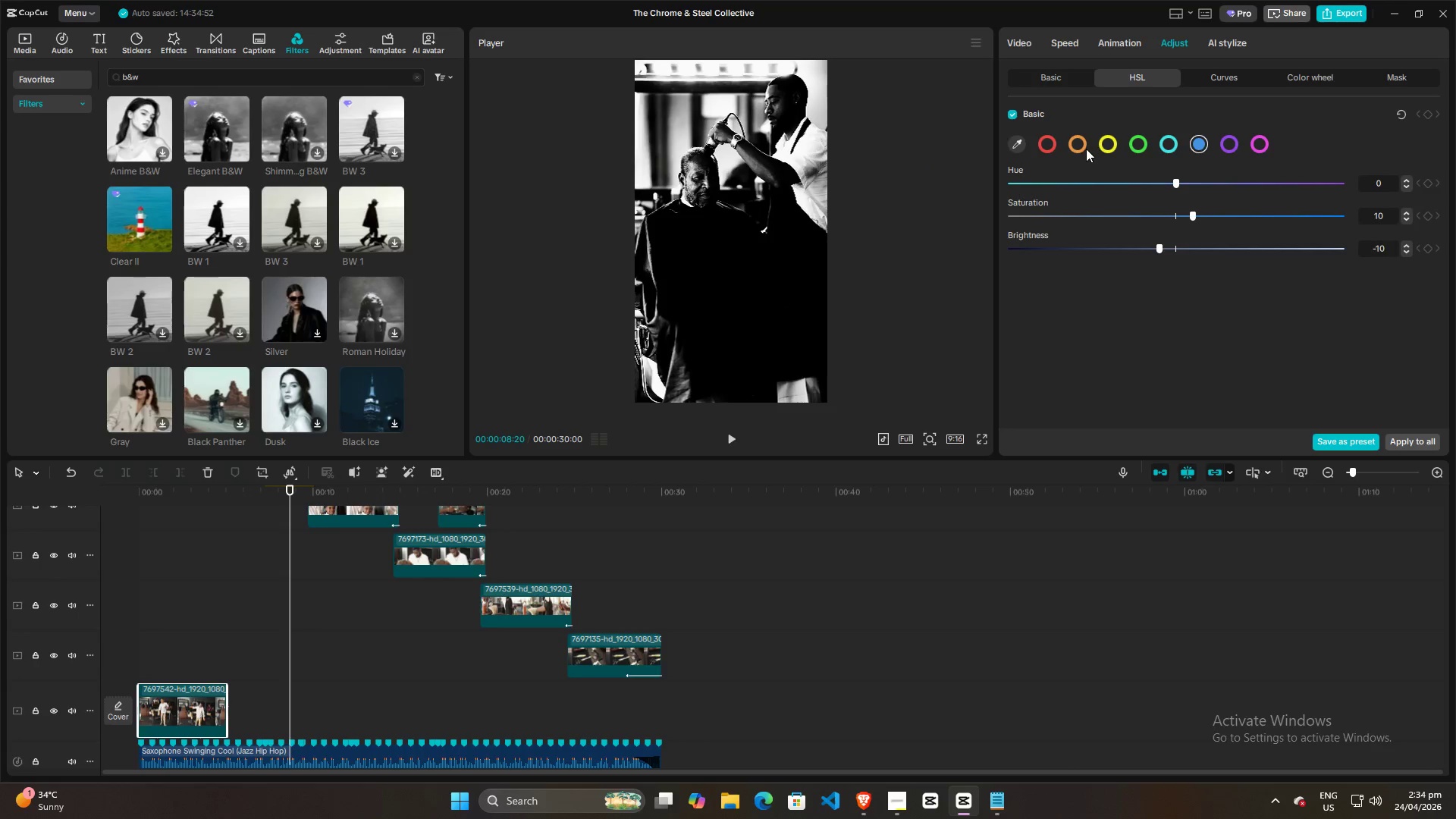 
left_click([1085, 149])
 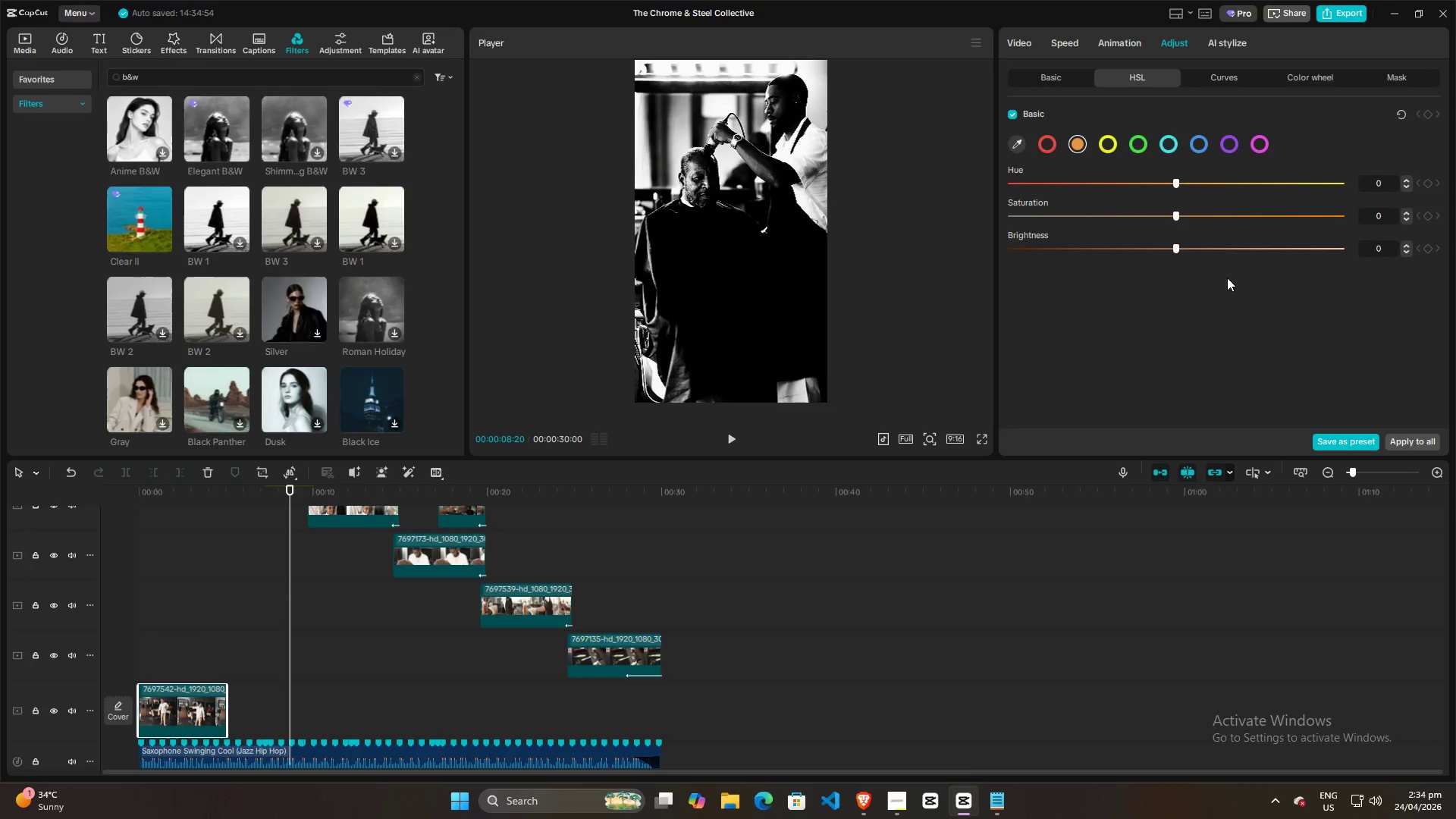 
key(Alt+AltLeft)
 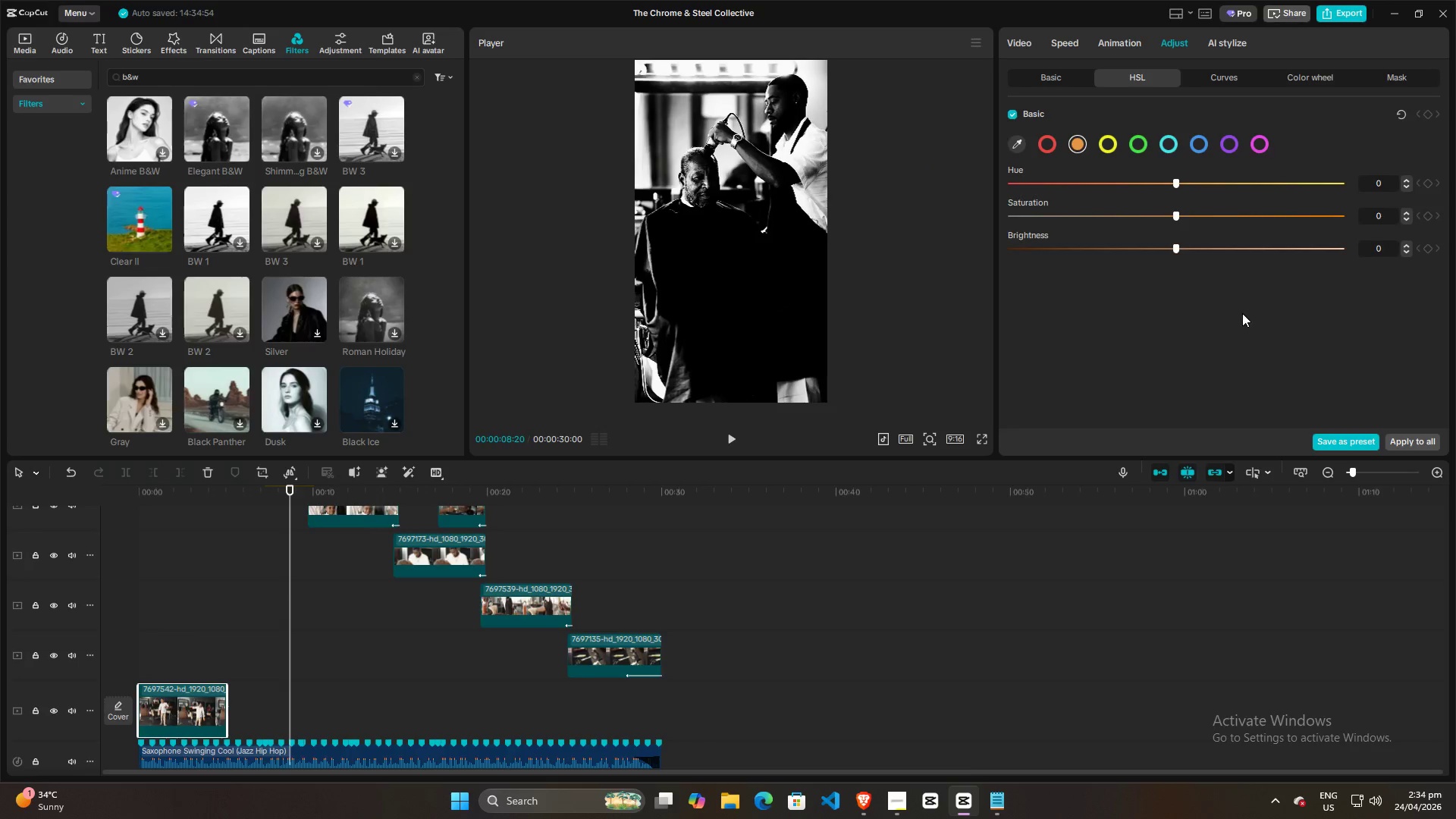 
key(Alt+Tab)
 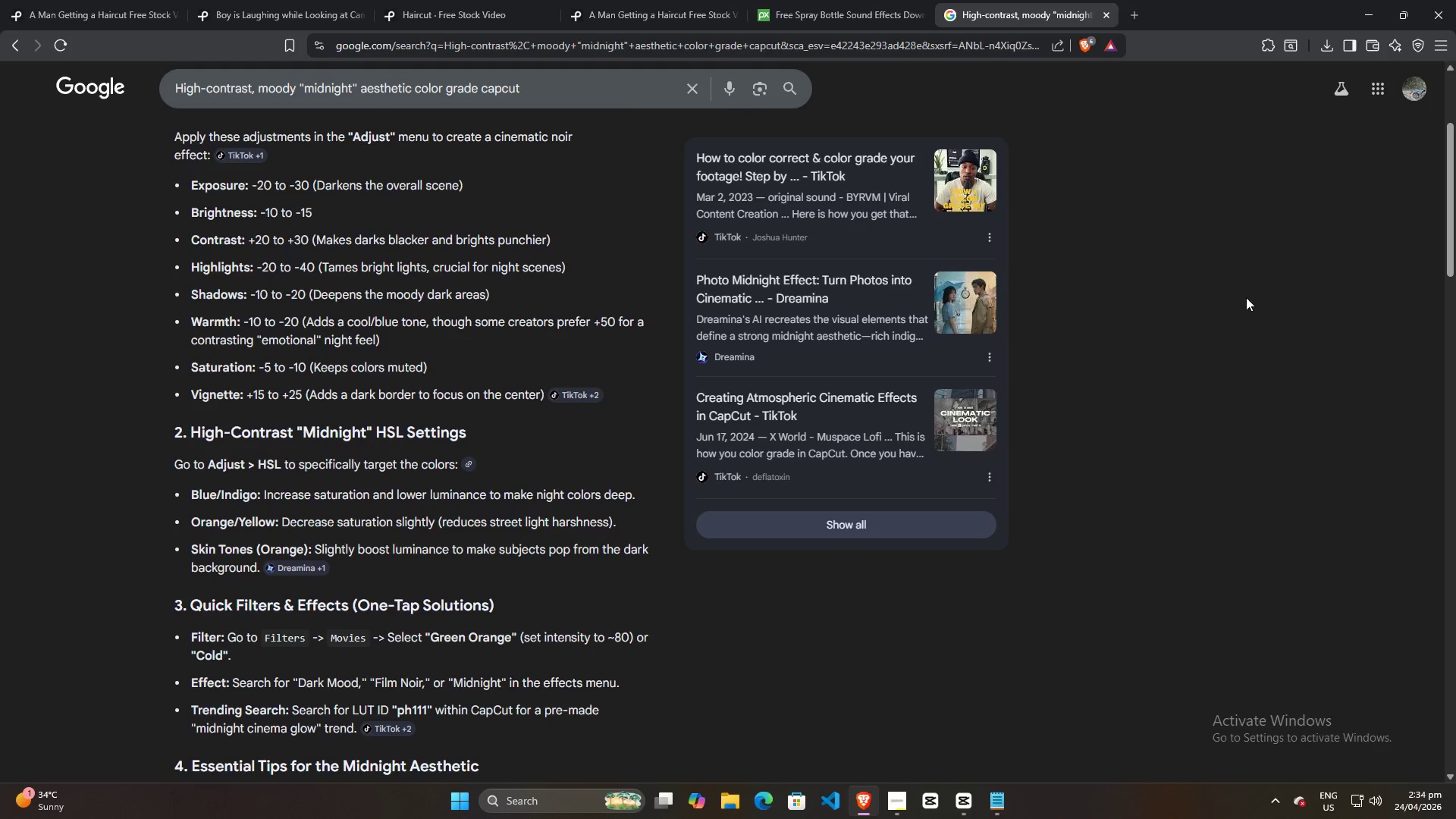 
key(Alt+AltLeft)
 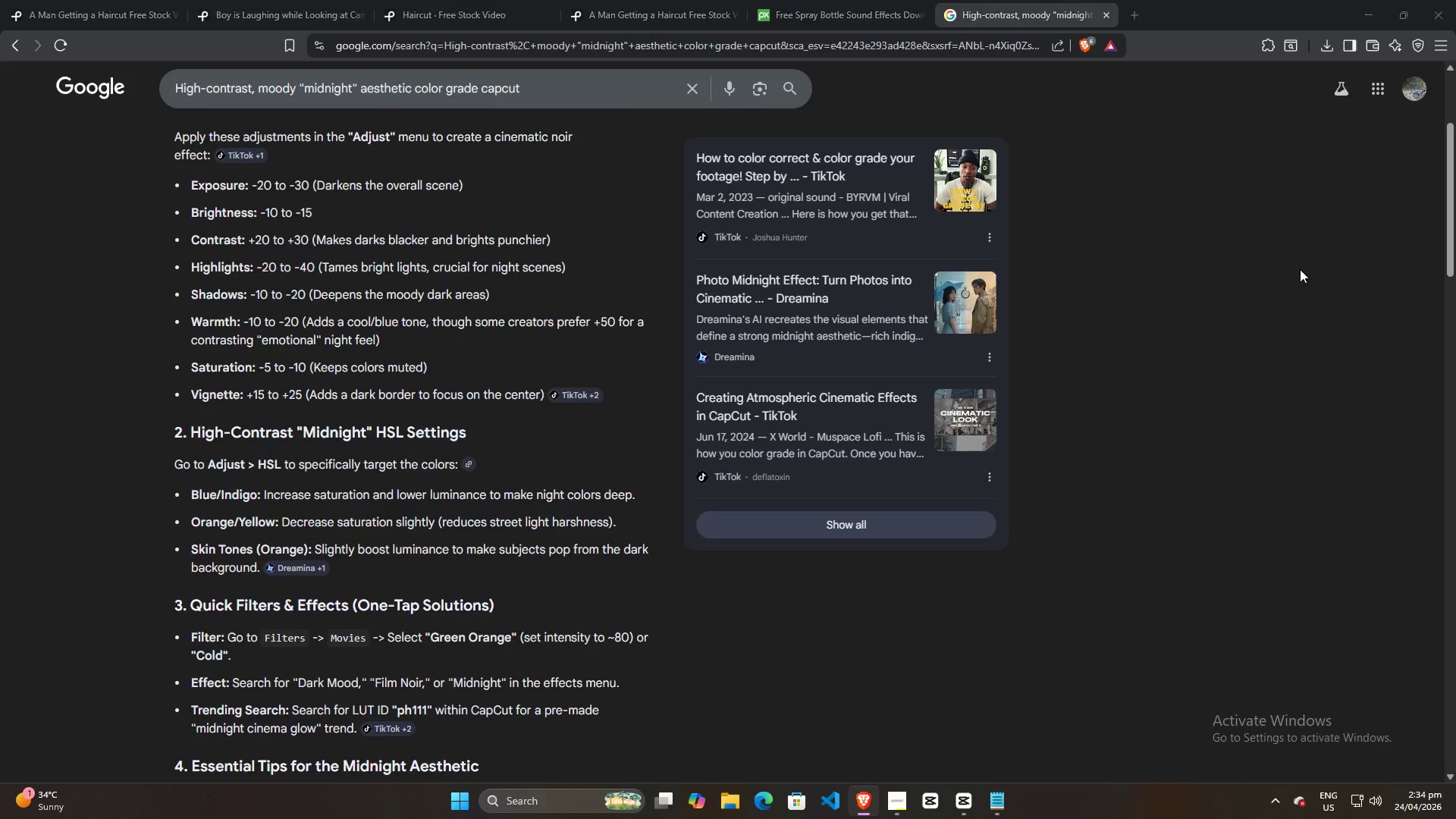 
key(Alt+Tab)
 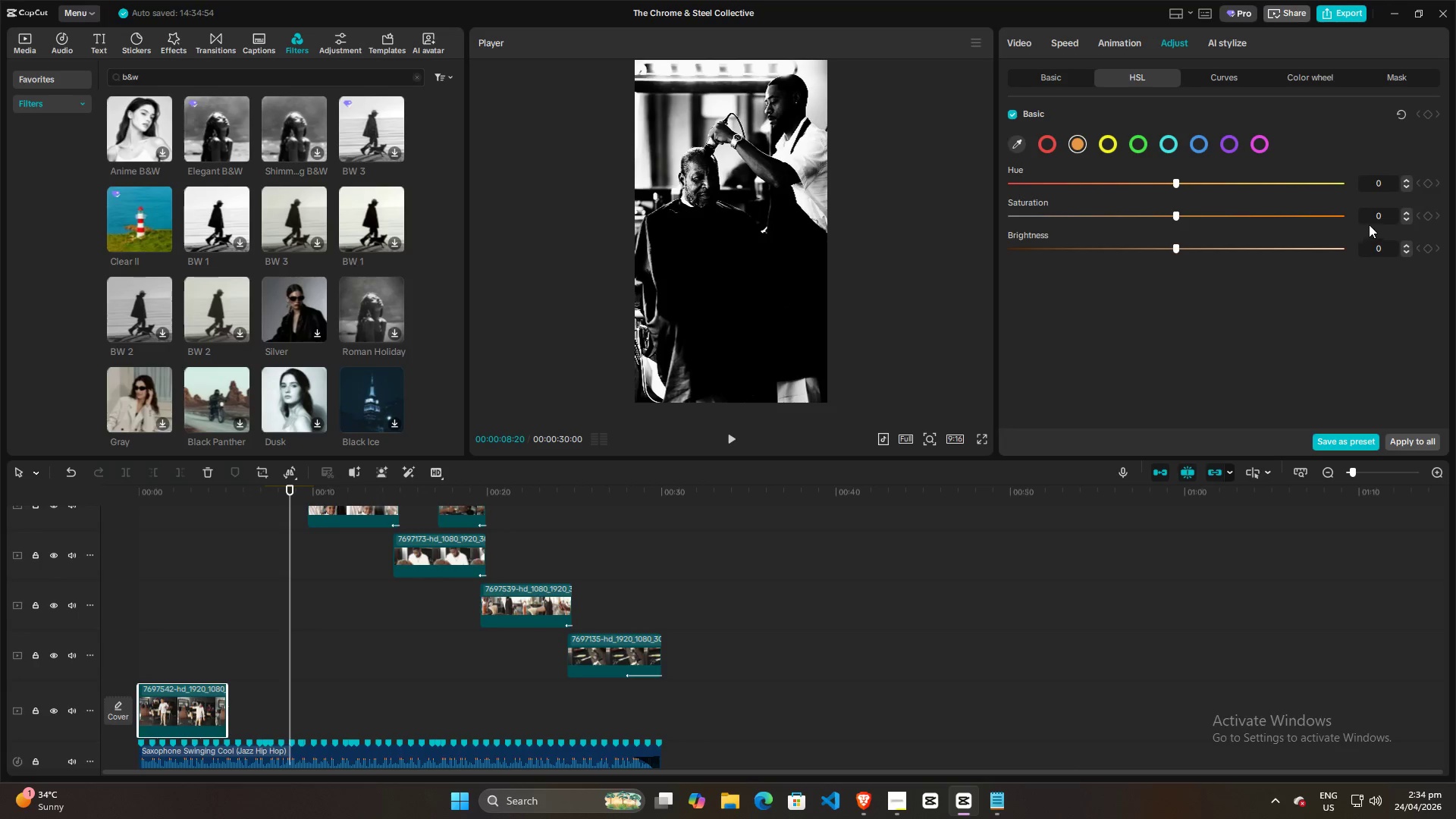 
left_click([1379, 219])
 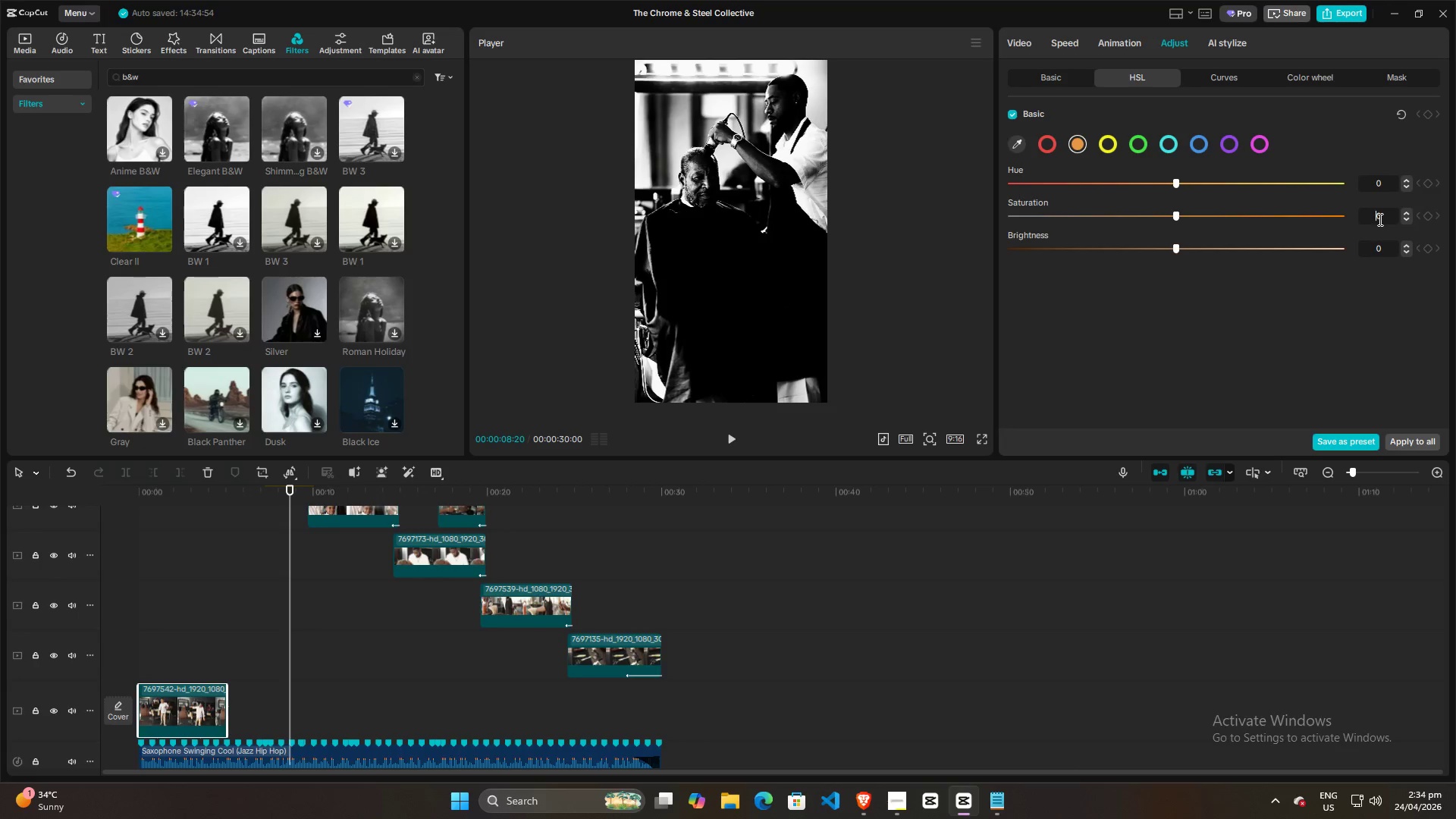 
scroll: coordinate [1382, 219], scroll_direction: down, amount: 10.0
 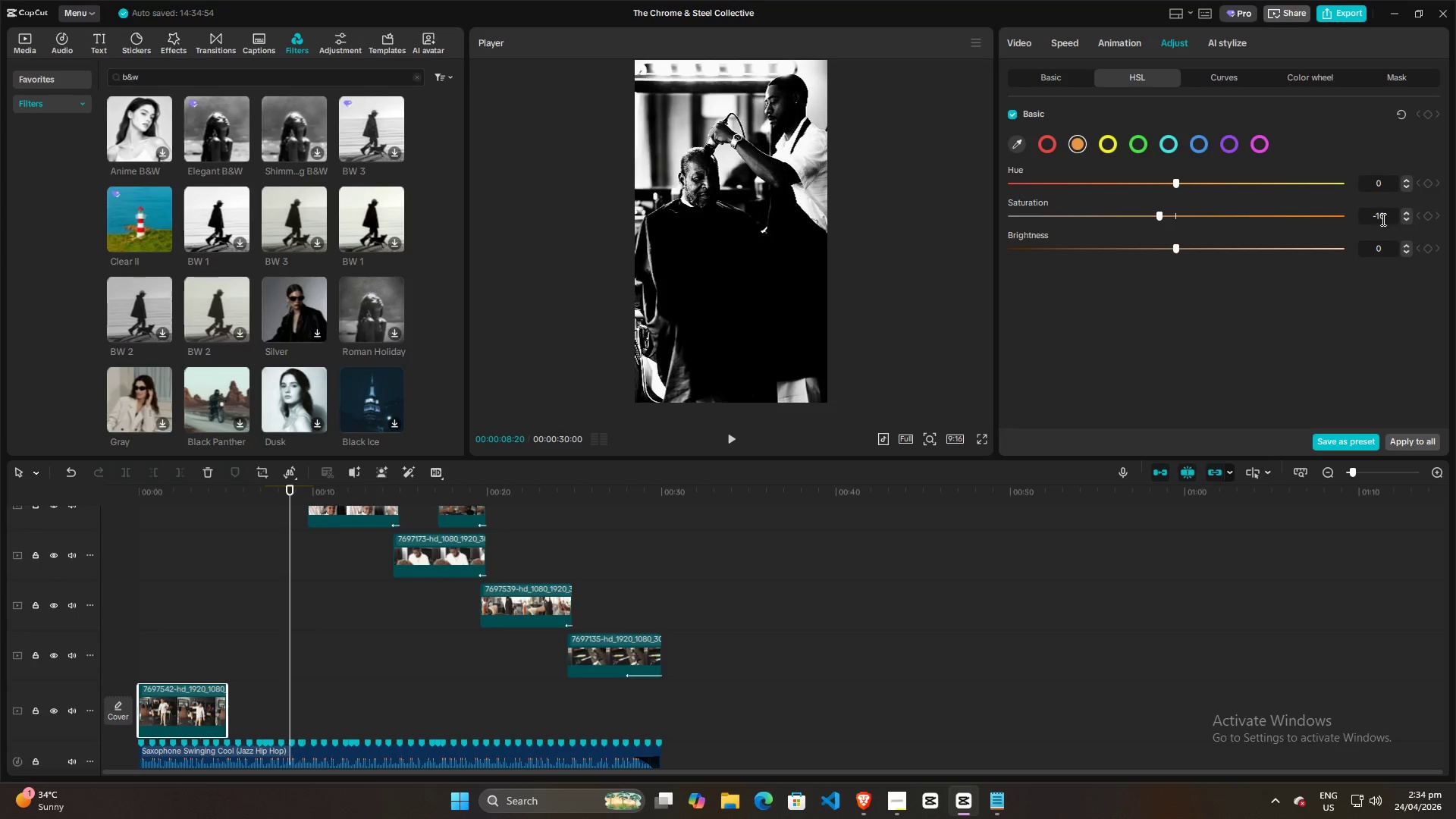 
key(Alt+AltLeft)
 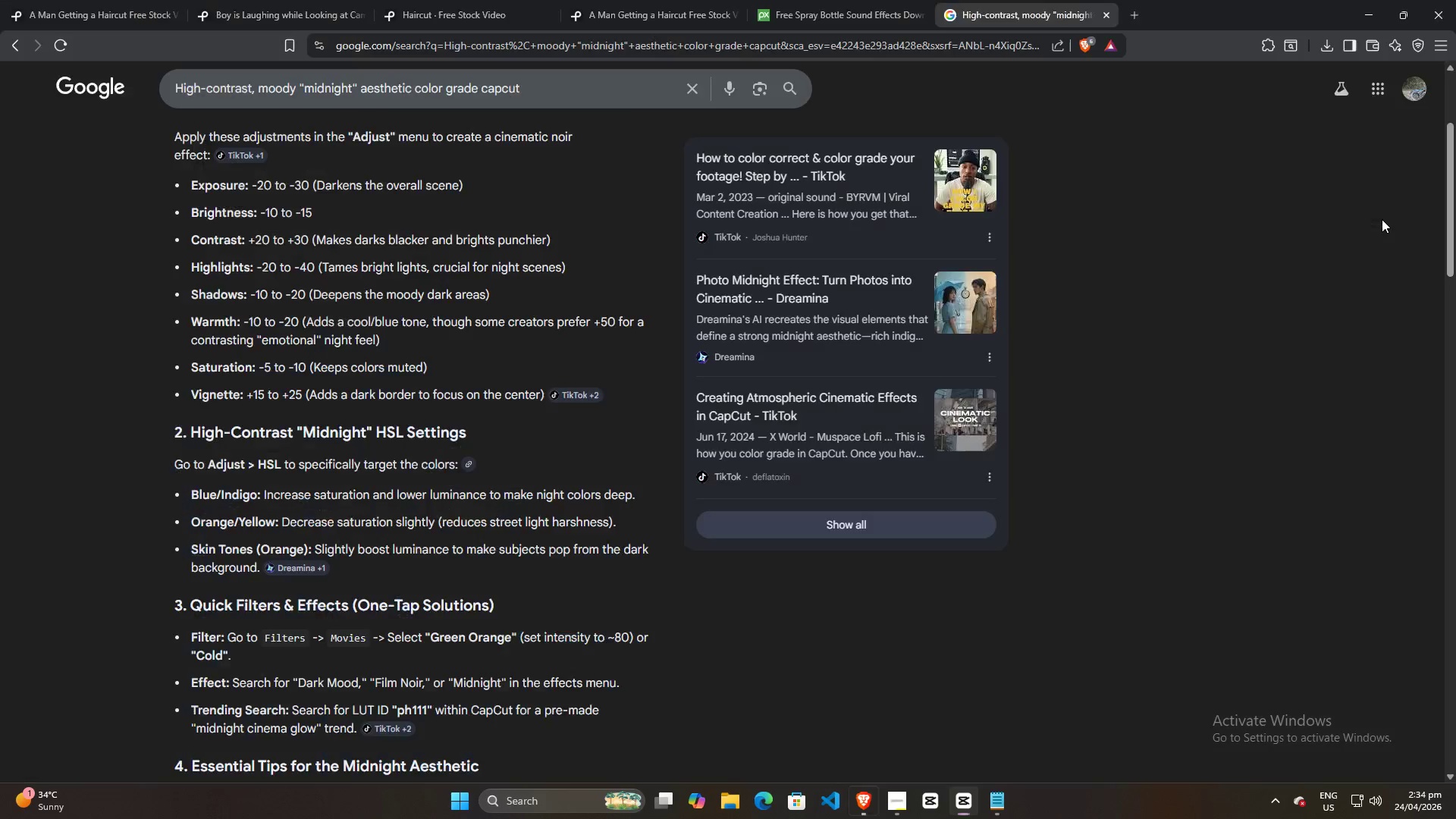 
key(Alt+Tab)
 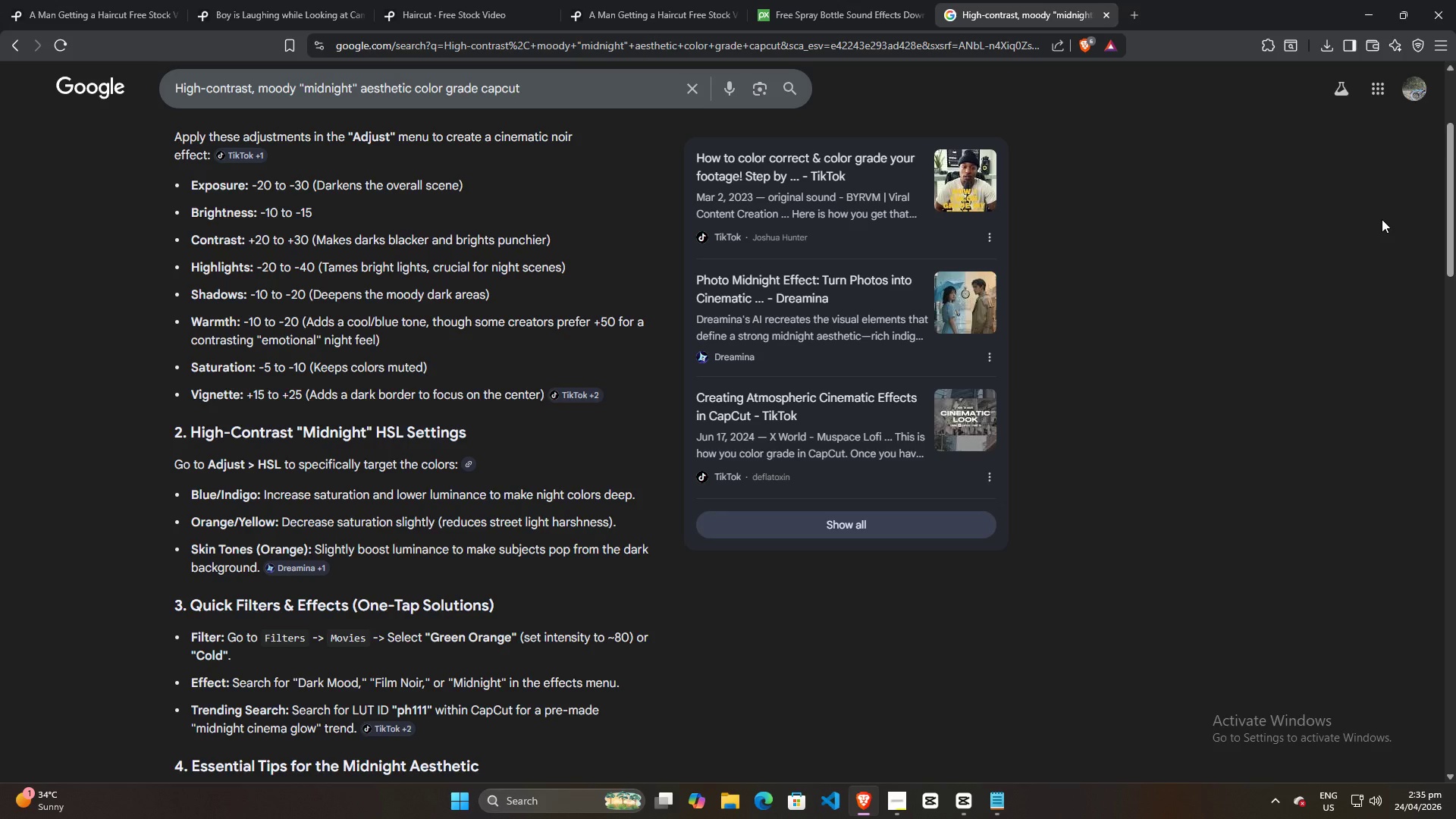 
key(Alt+AltLeft)
 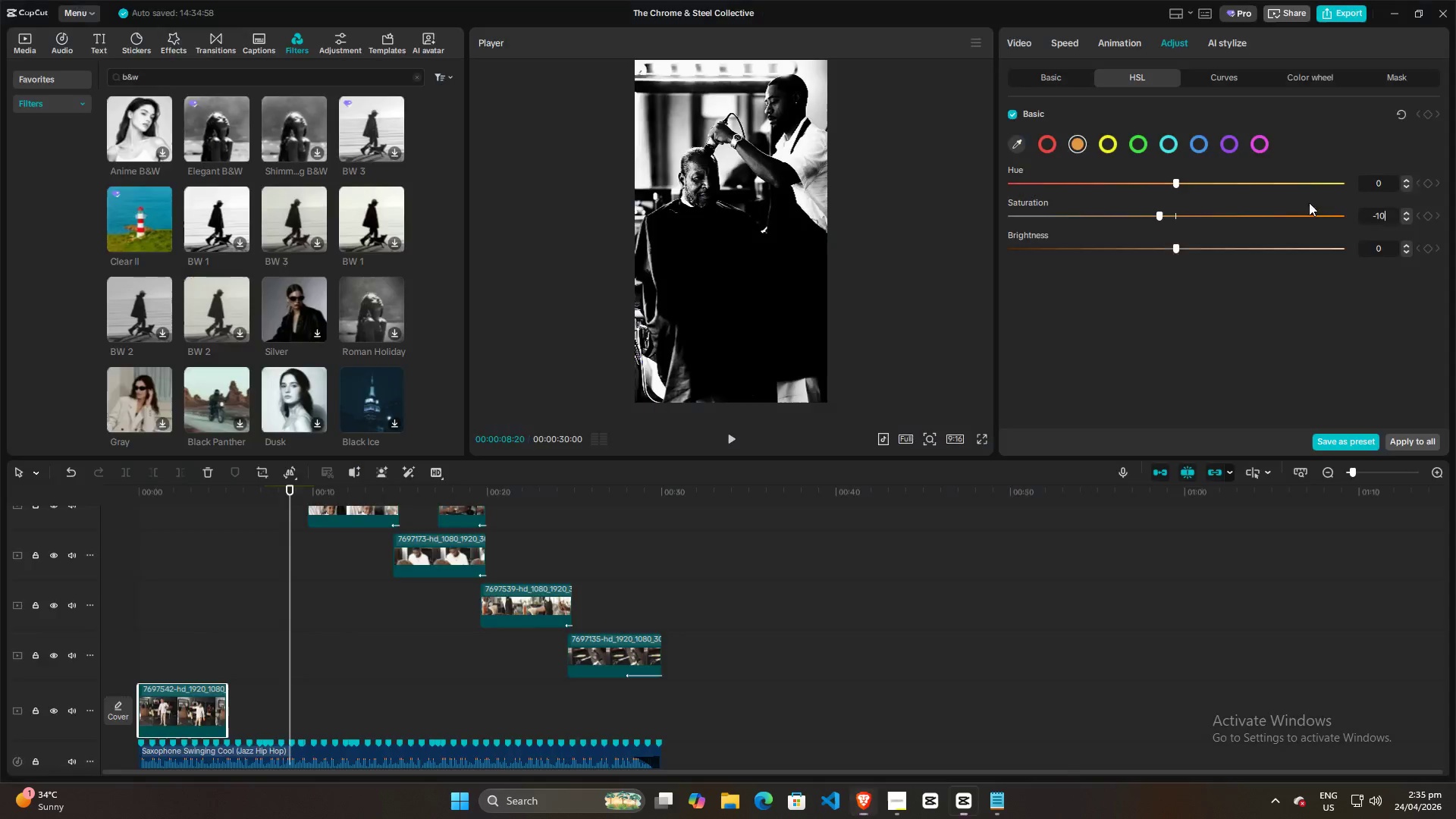 
key(Alt+Tab)
 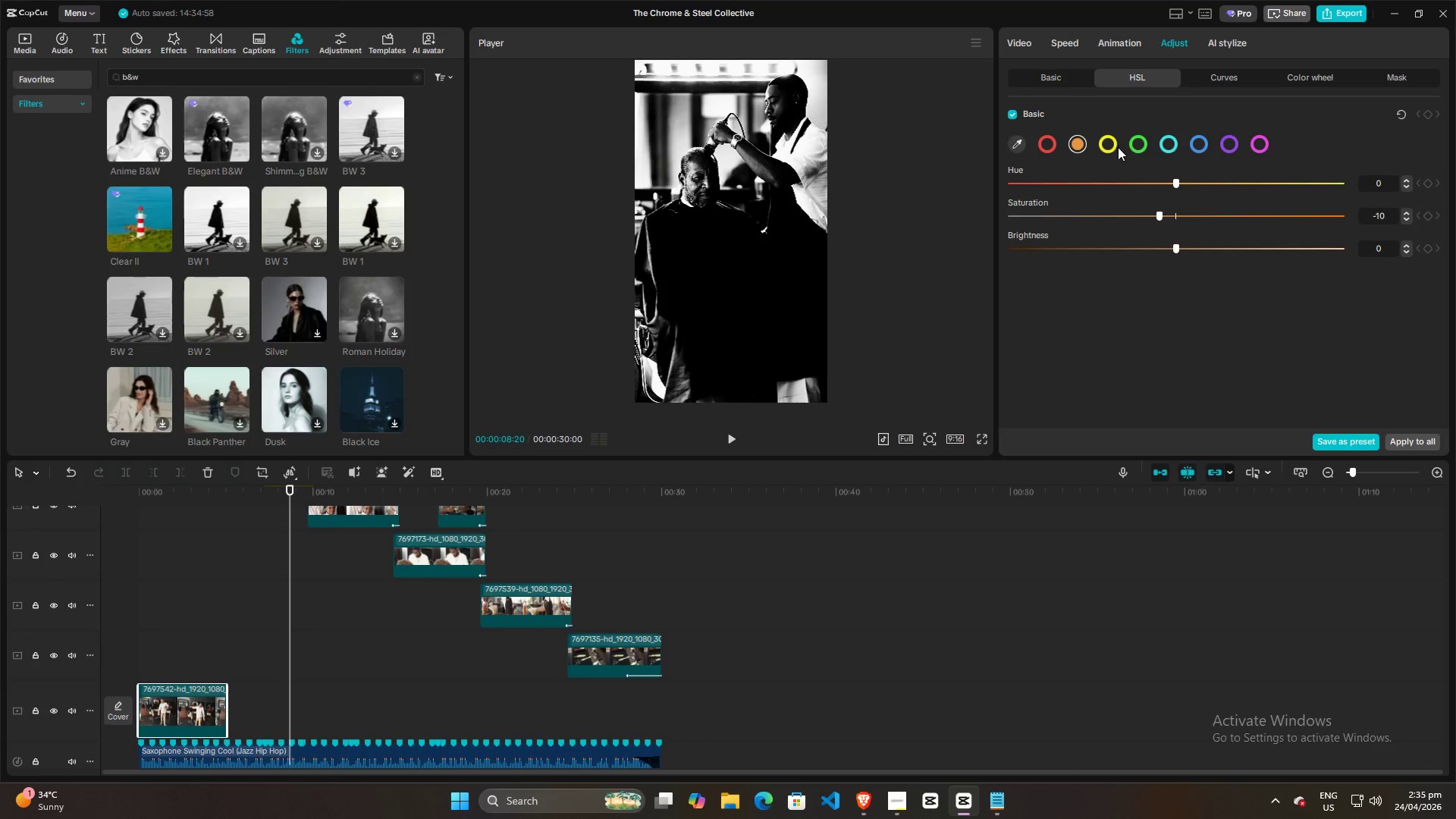 
left_click([1110, 147])
 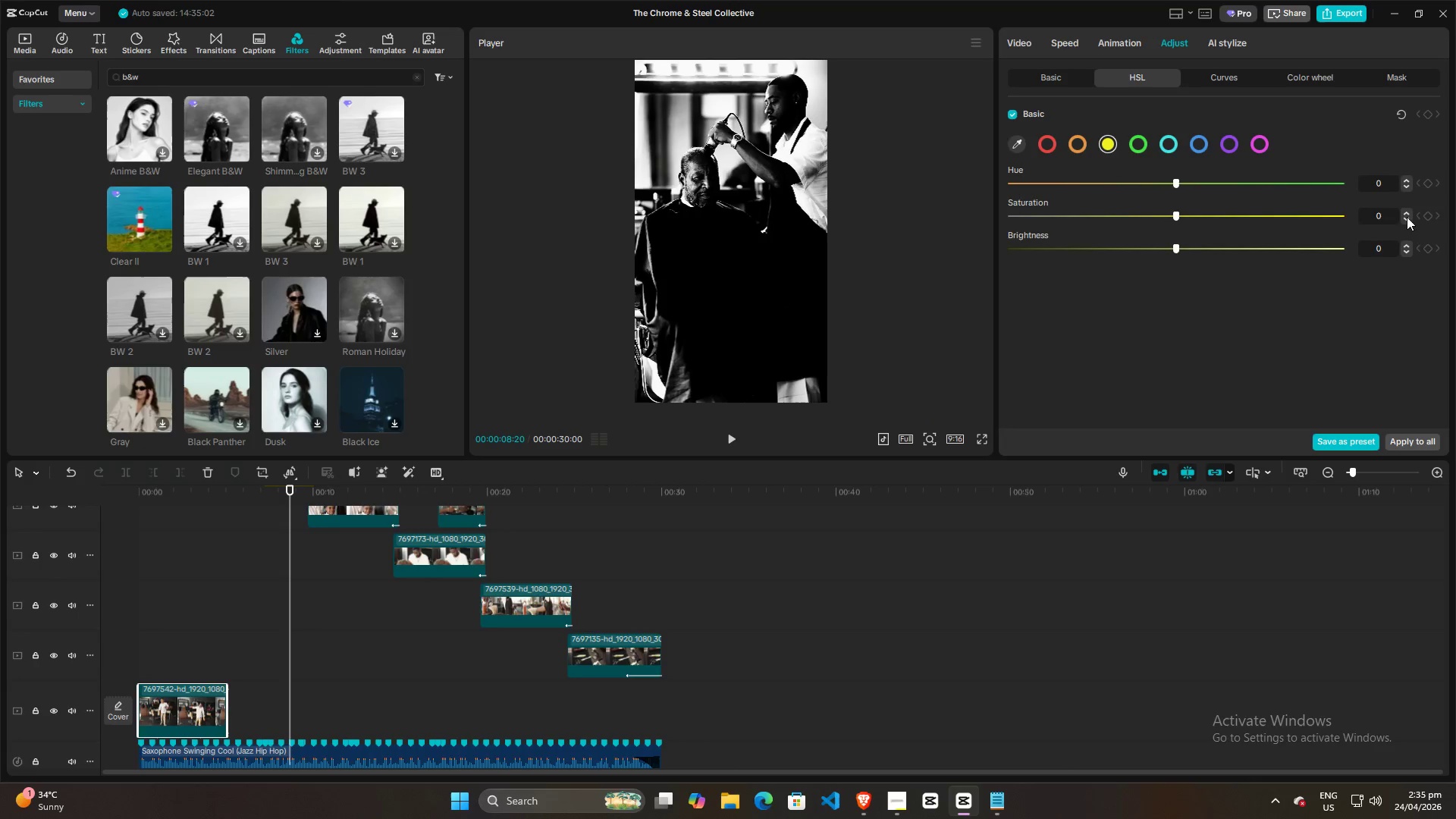 
left_click([1380, 211])
 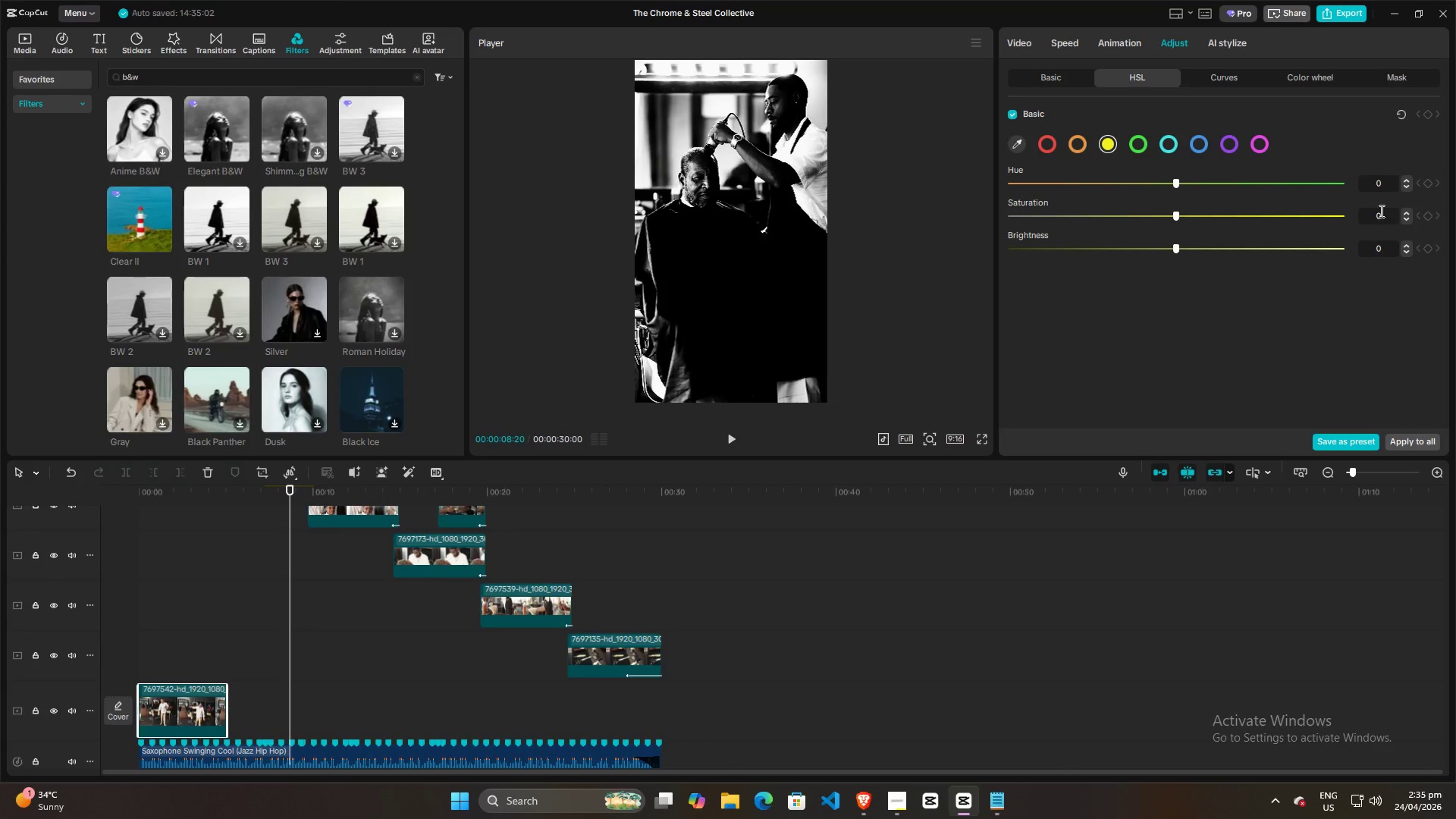 
scroll: coordinate [1380, 211], scroll_direction: down, amount: 10.0
 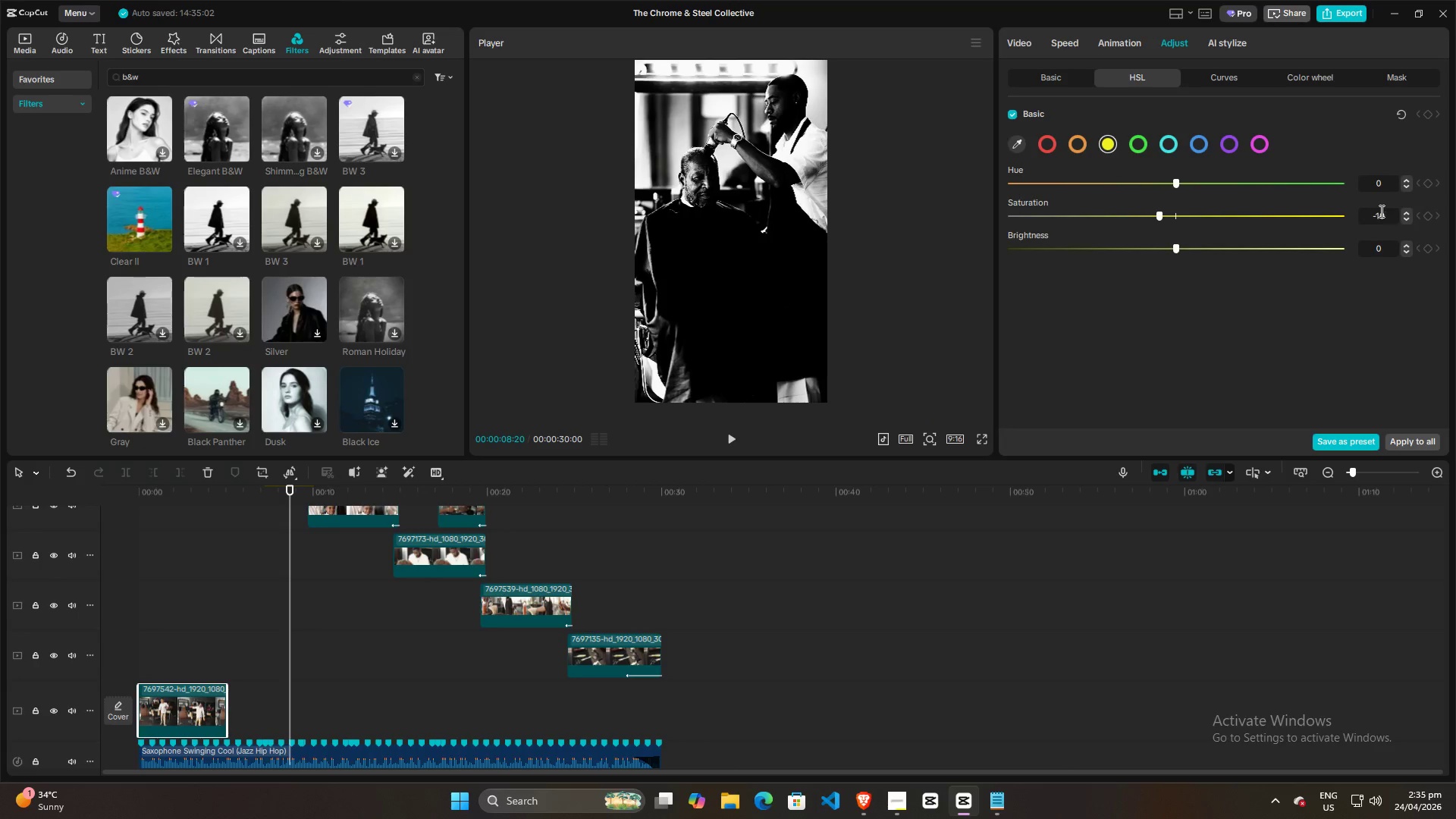 
key(Alt+AltLeft)
 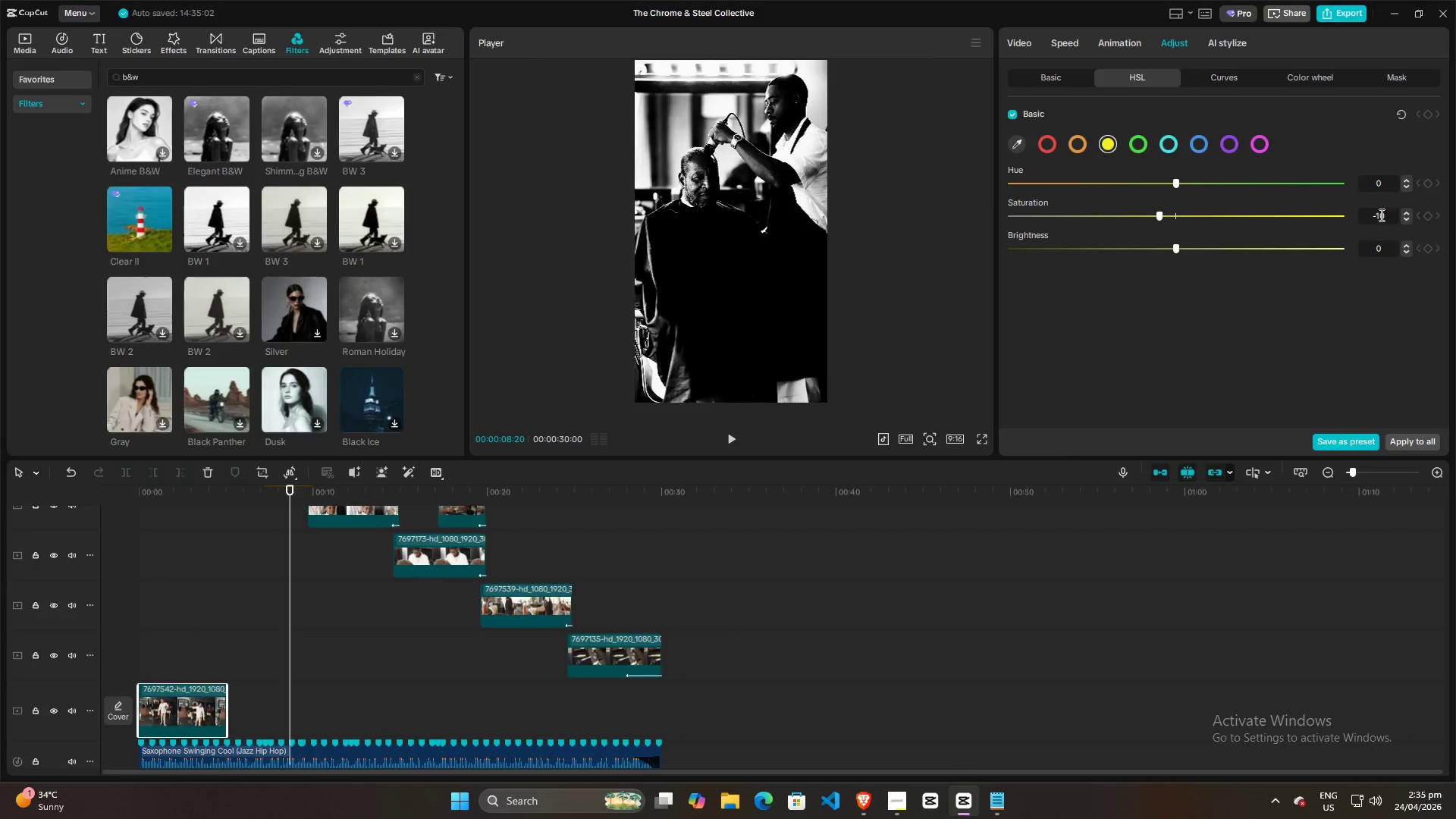 
key(Alt+Tab)
 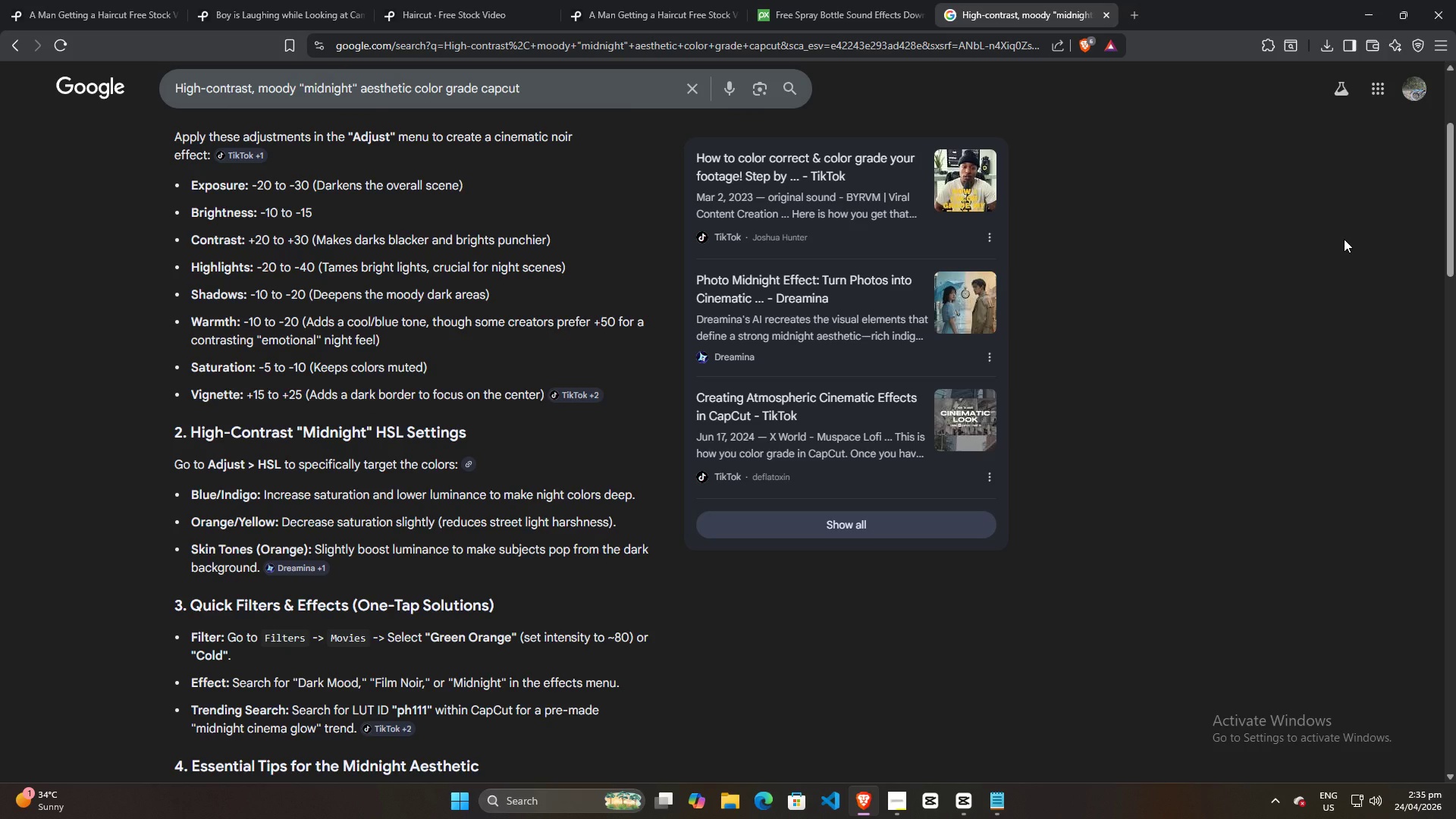 
key(Alt+AltLeft)
 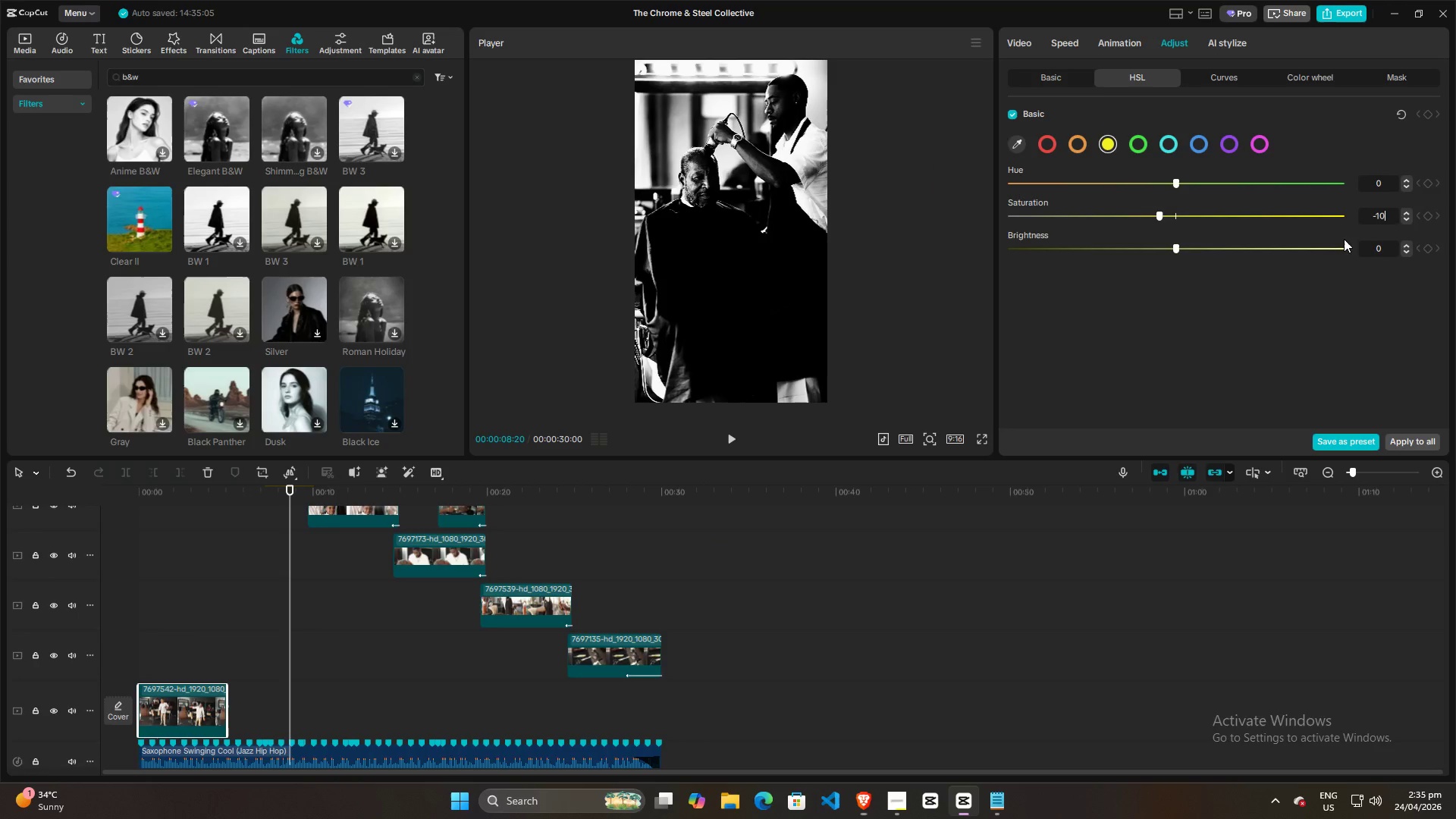 
key(Alt+Tab)
 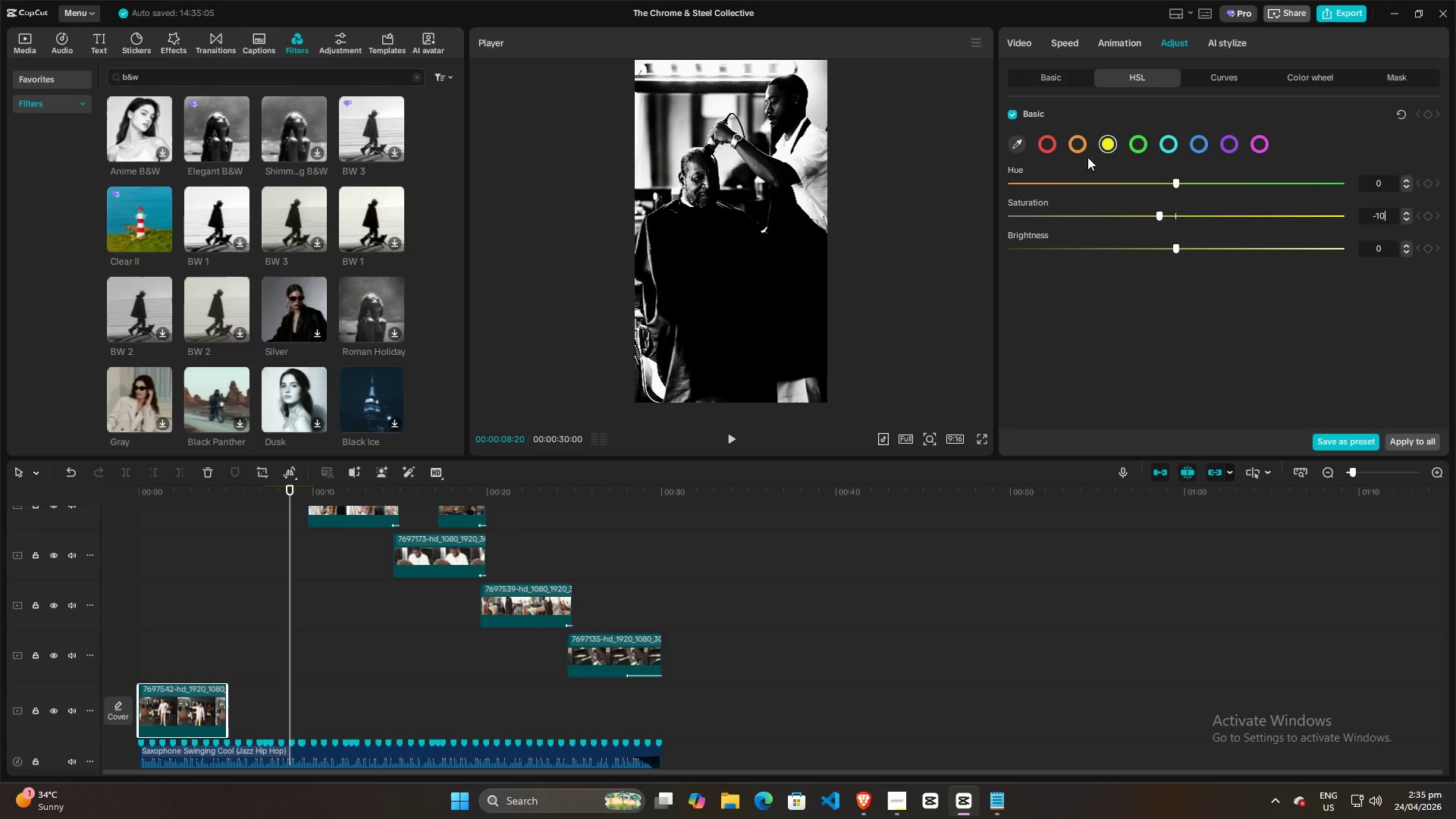 
left_click([1074, 141])
 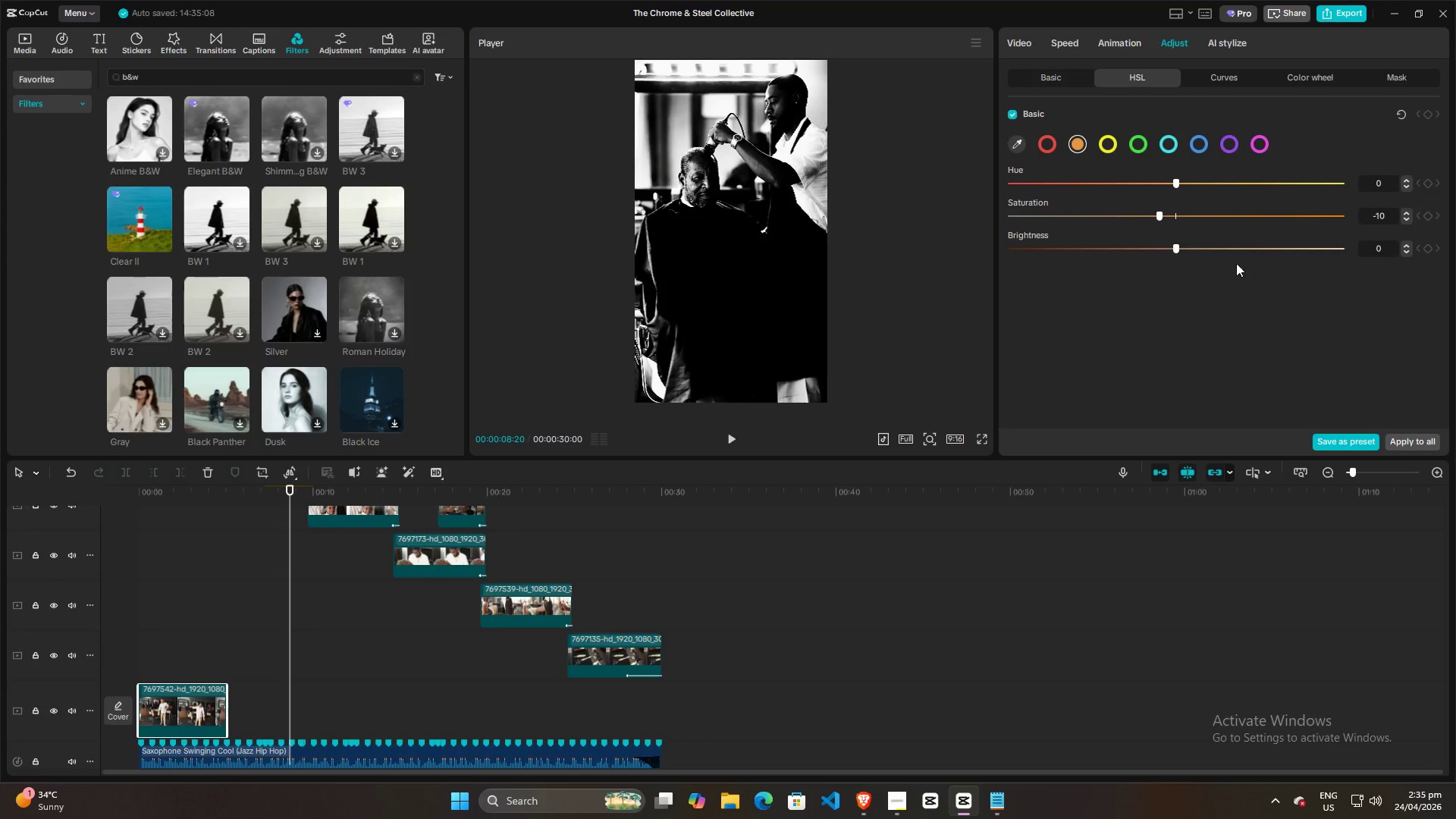 
key(Alt+AltLeft)
 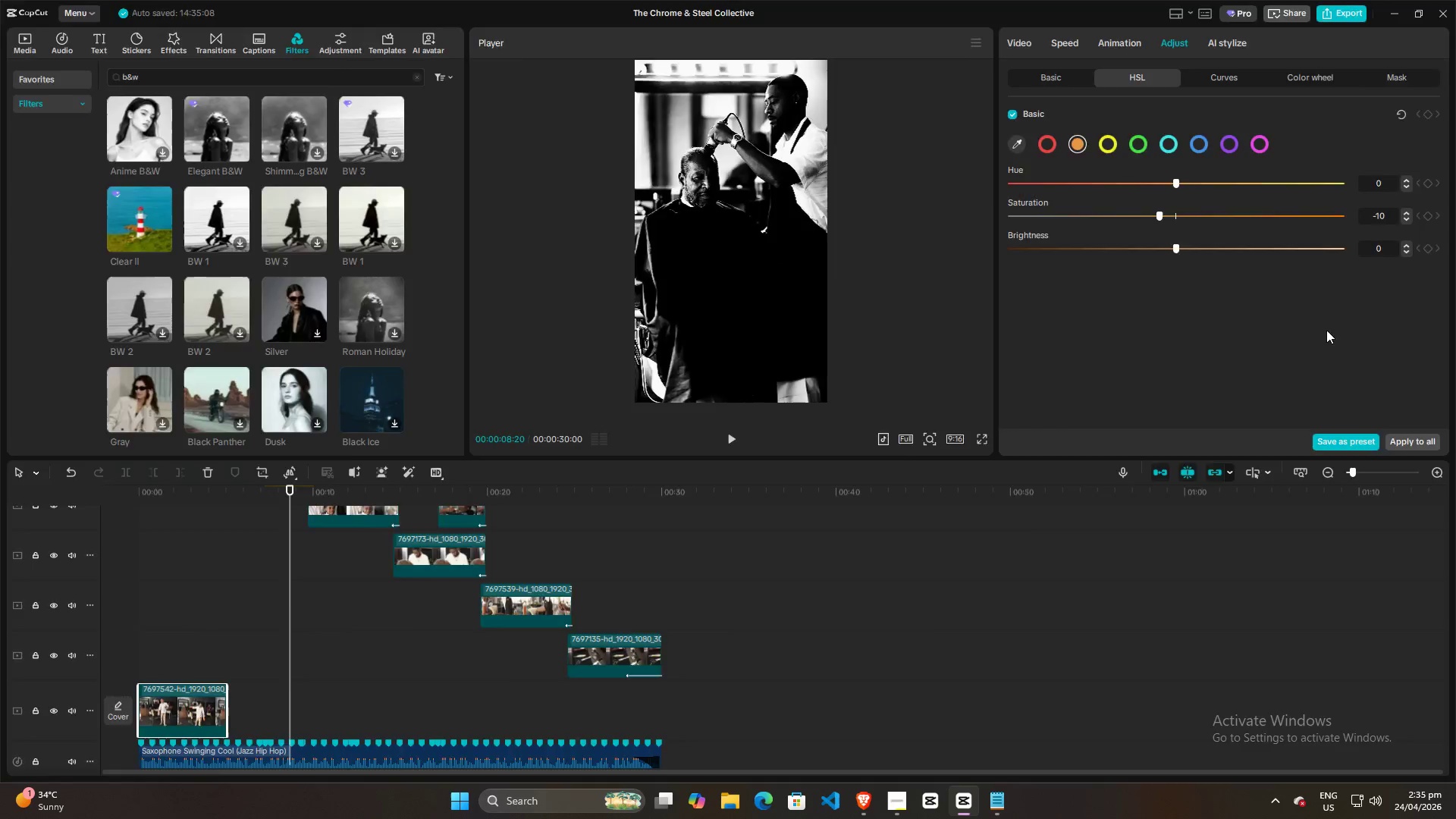 
key(Alt+Tab)
 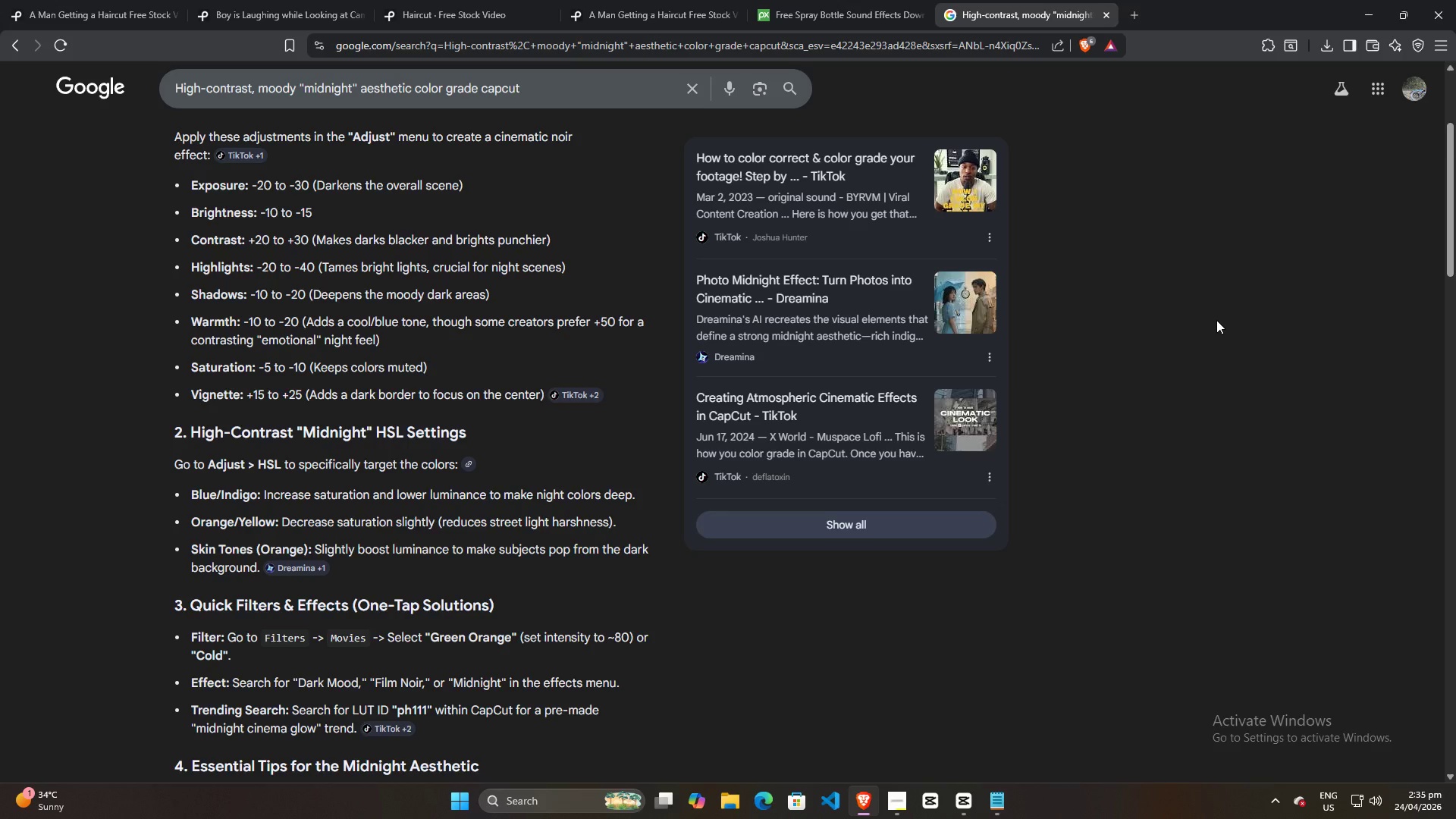 
key(Alt+Tab)
 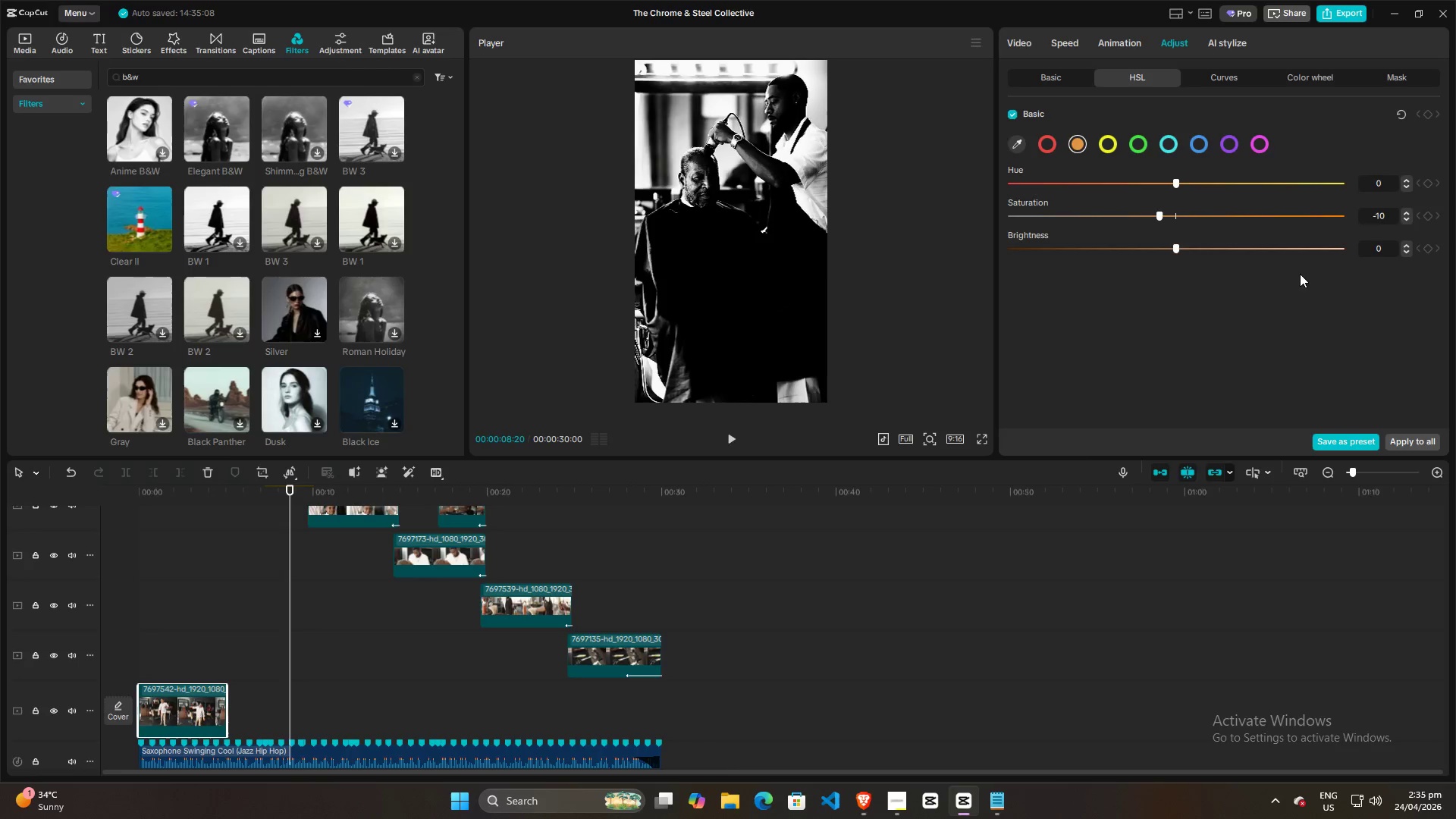 
key(Alt+AltLeft)
 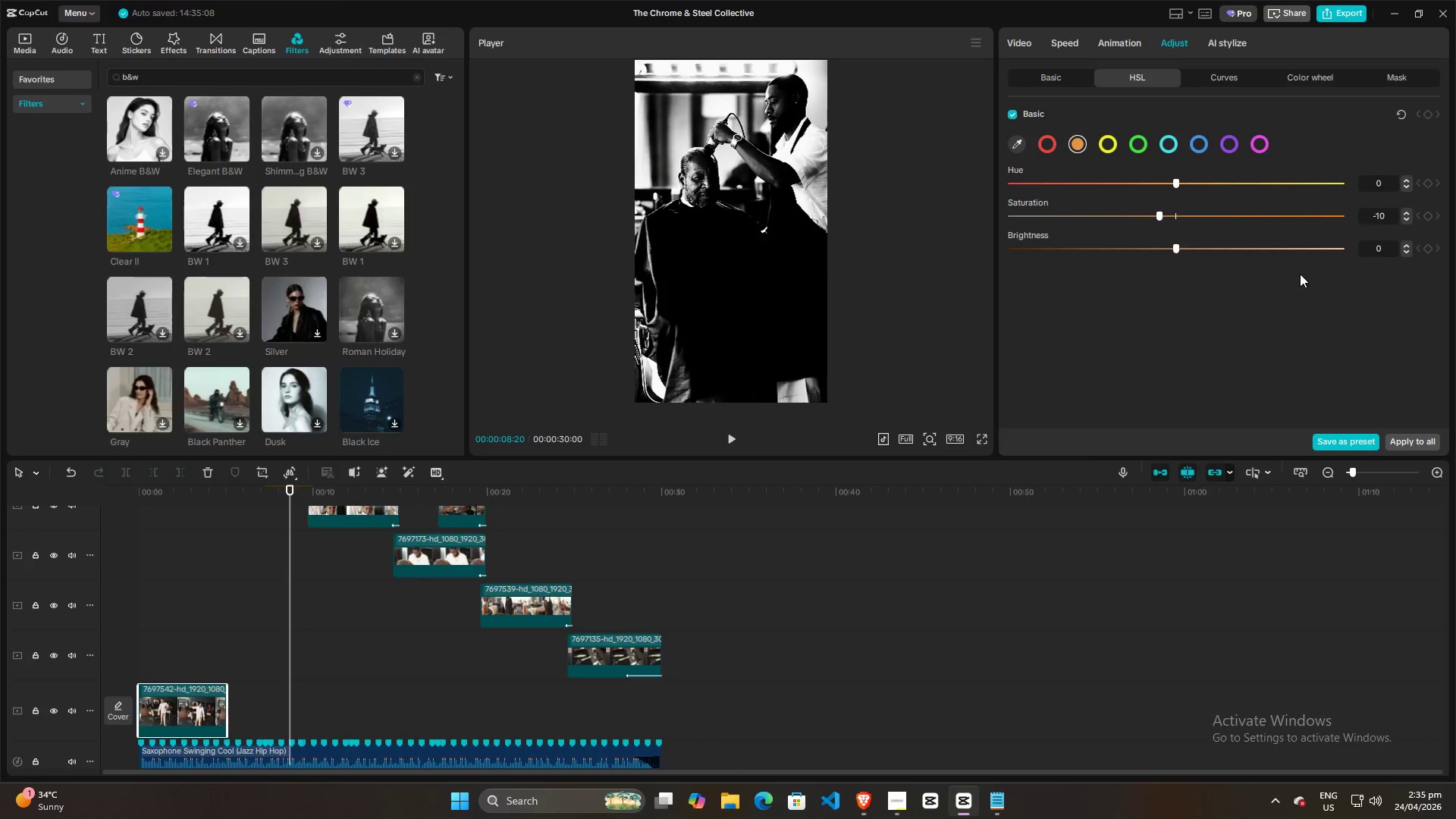 
key(Alt+Tab)
 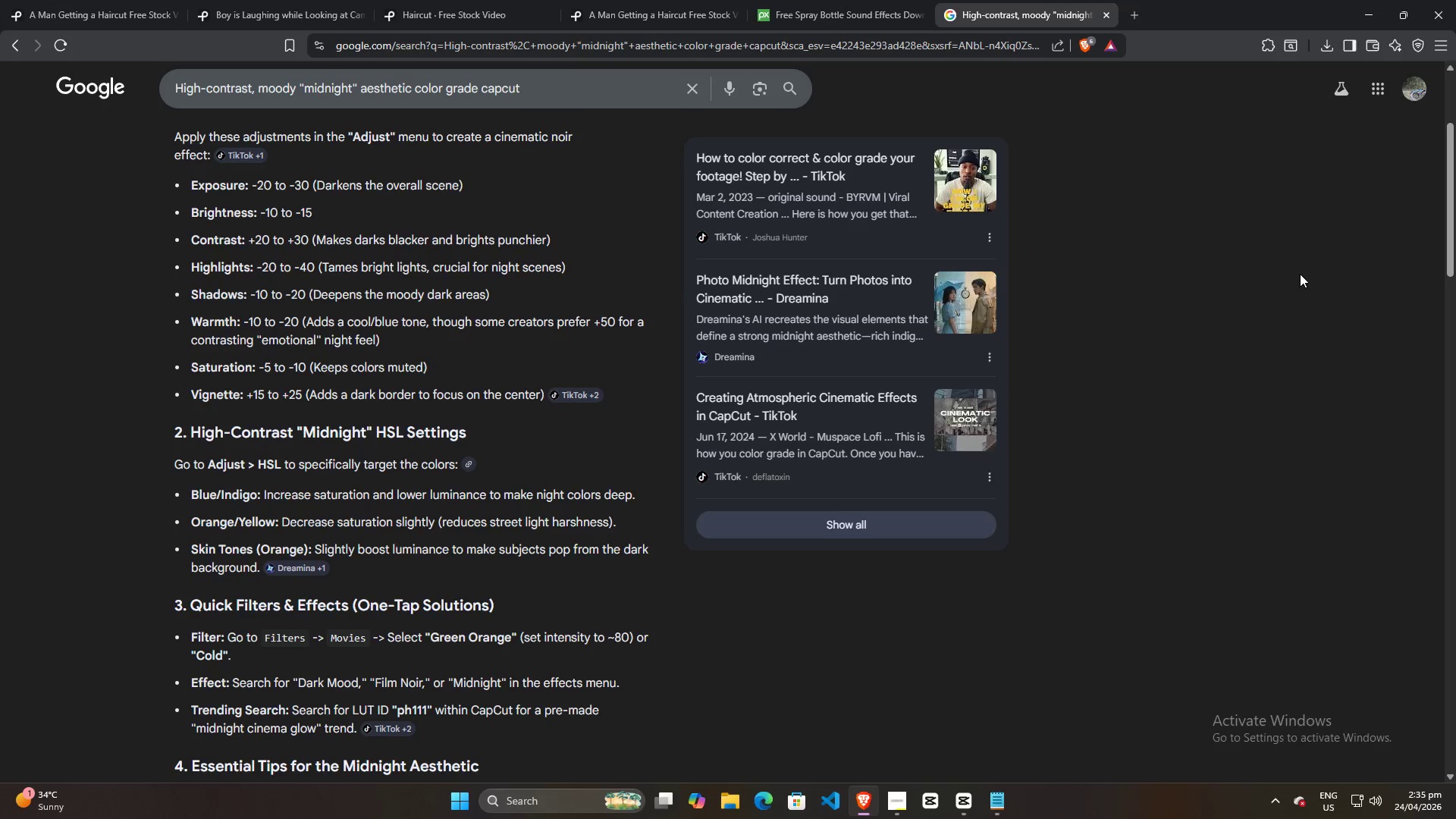 
key(Alt+AltLeft)
 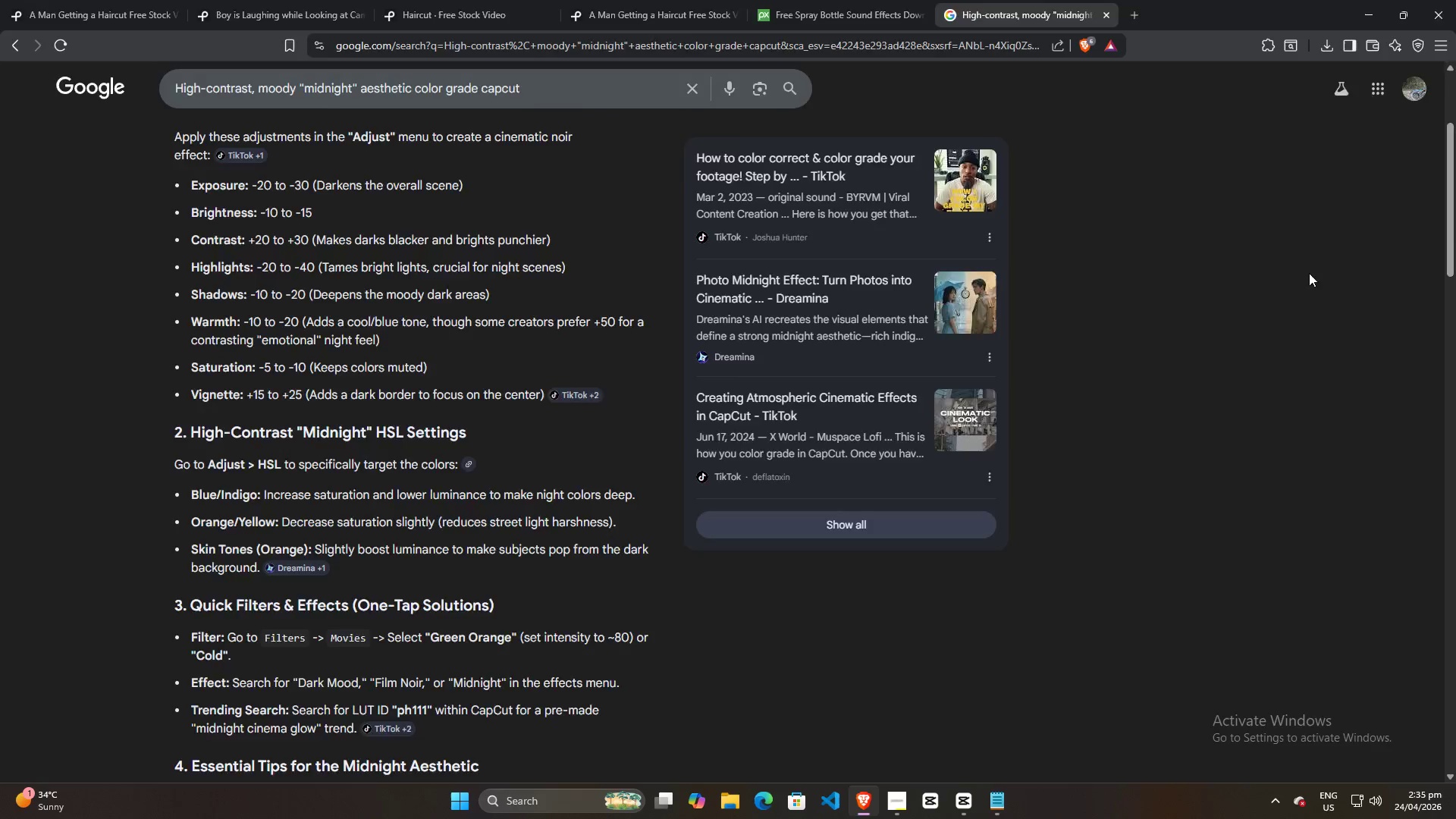 
key(Alt+Tab)
 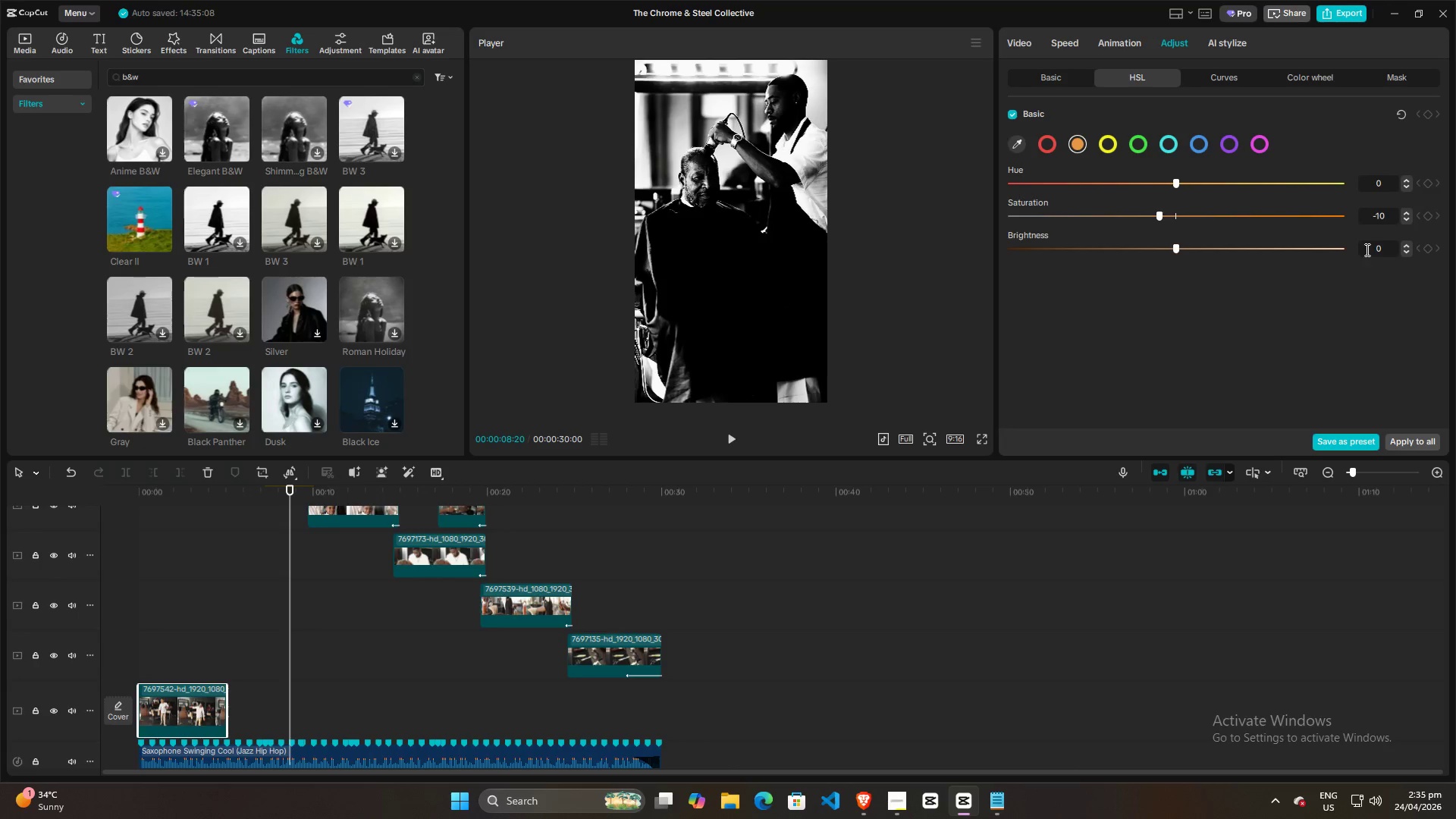 
left_click([1373, 249])
 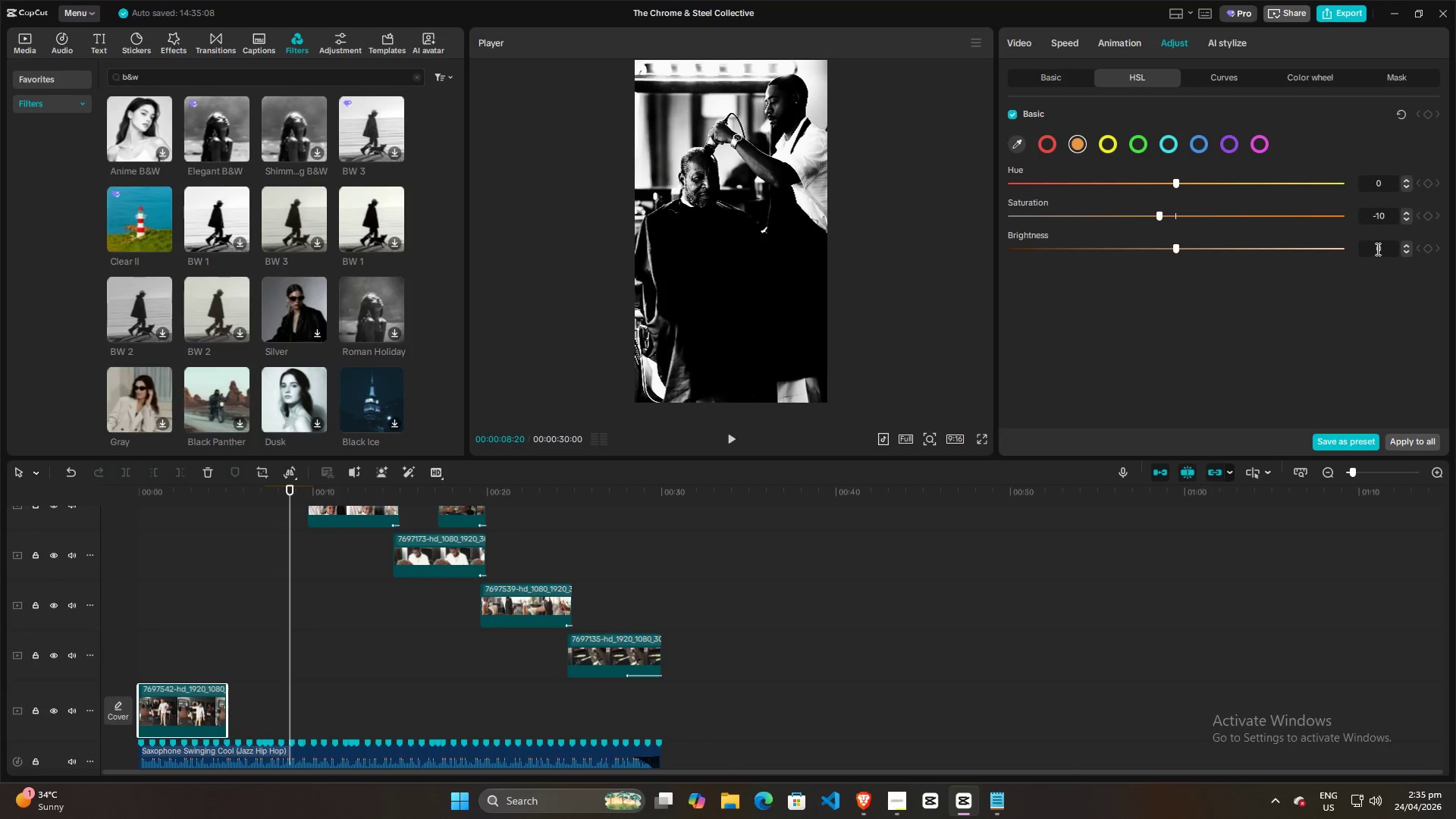 
scroll: coordinate [1381, 250], scroll_direction: up, amount: 15.0
 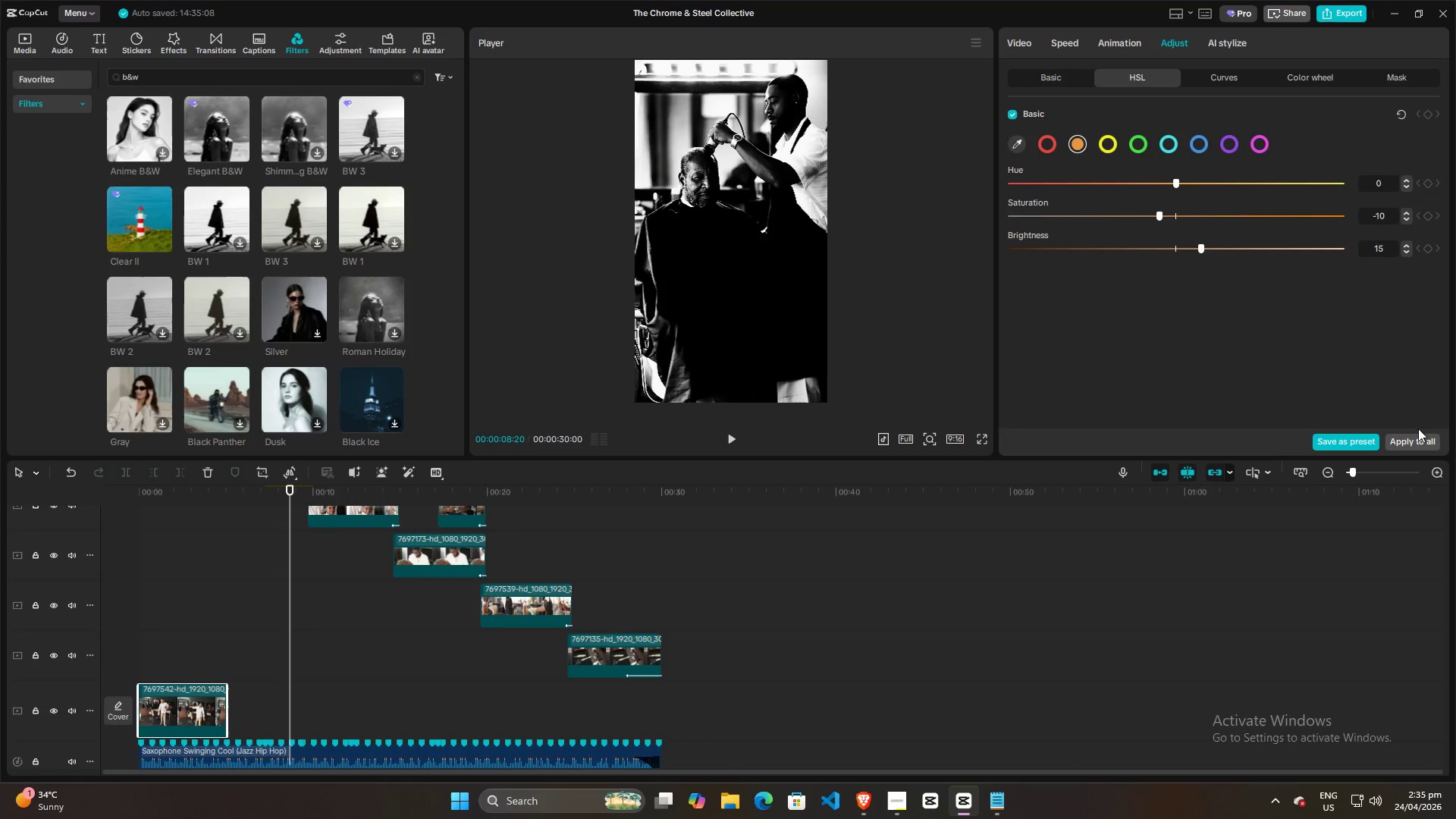 
double_click([1420, 441])
 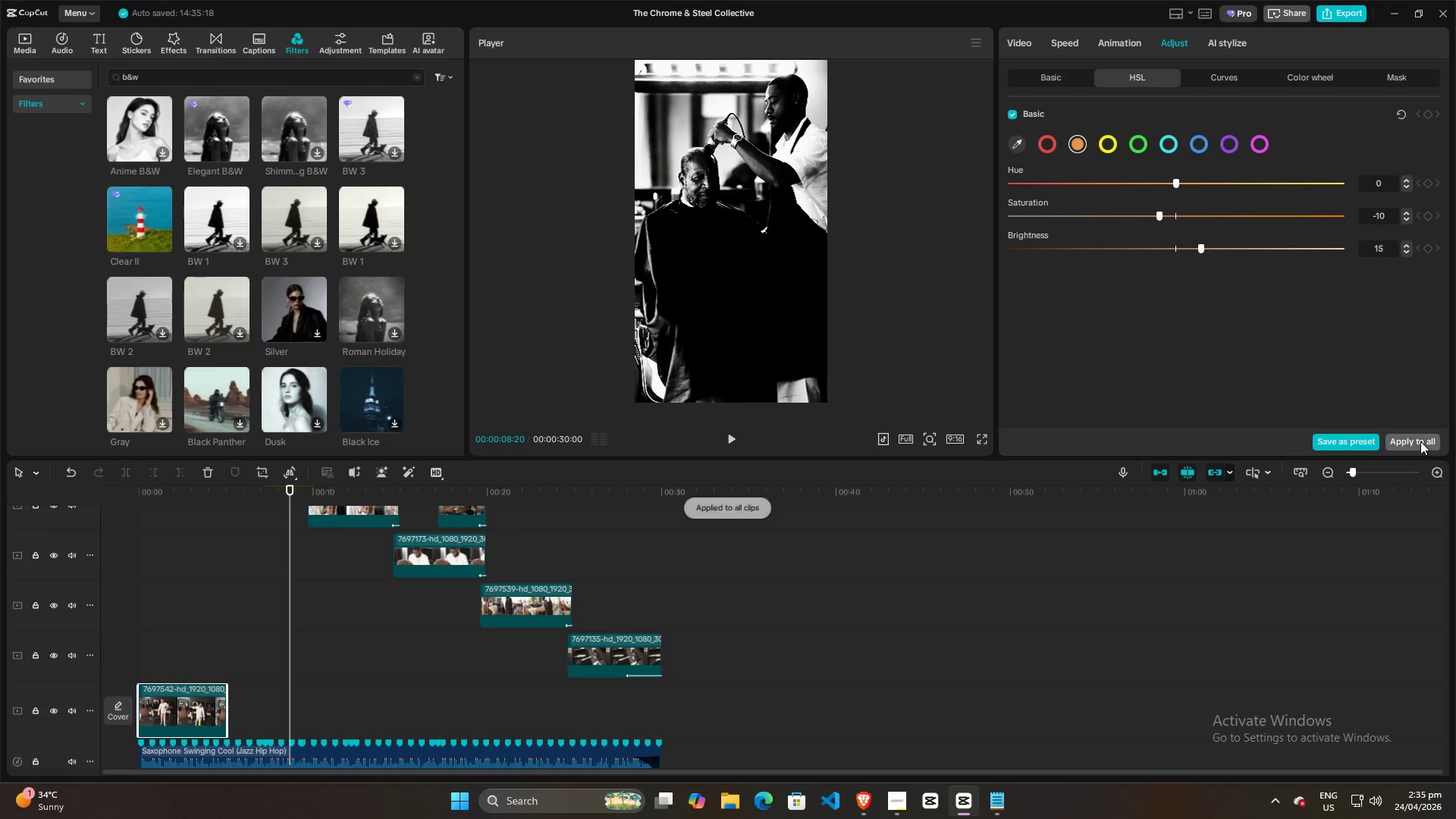 
triple_click([1420, 441])
 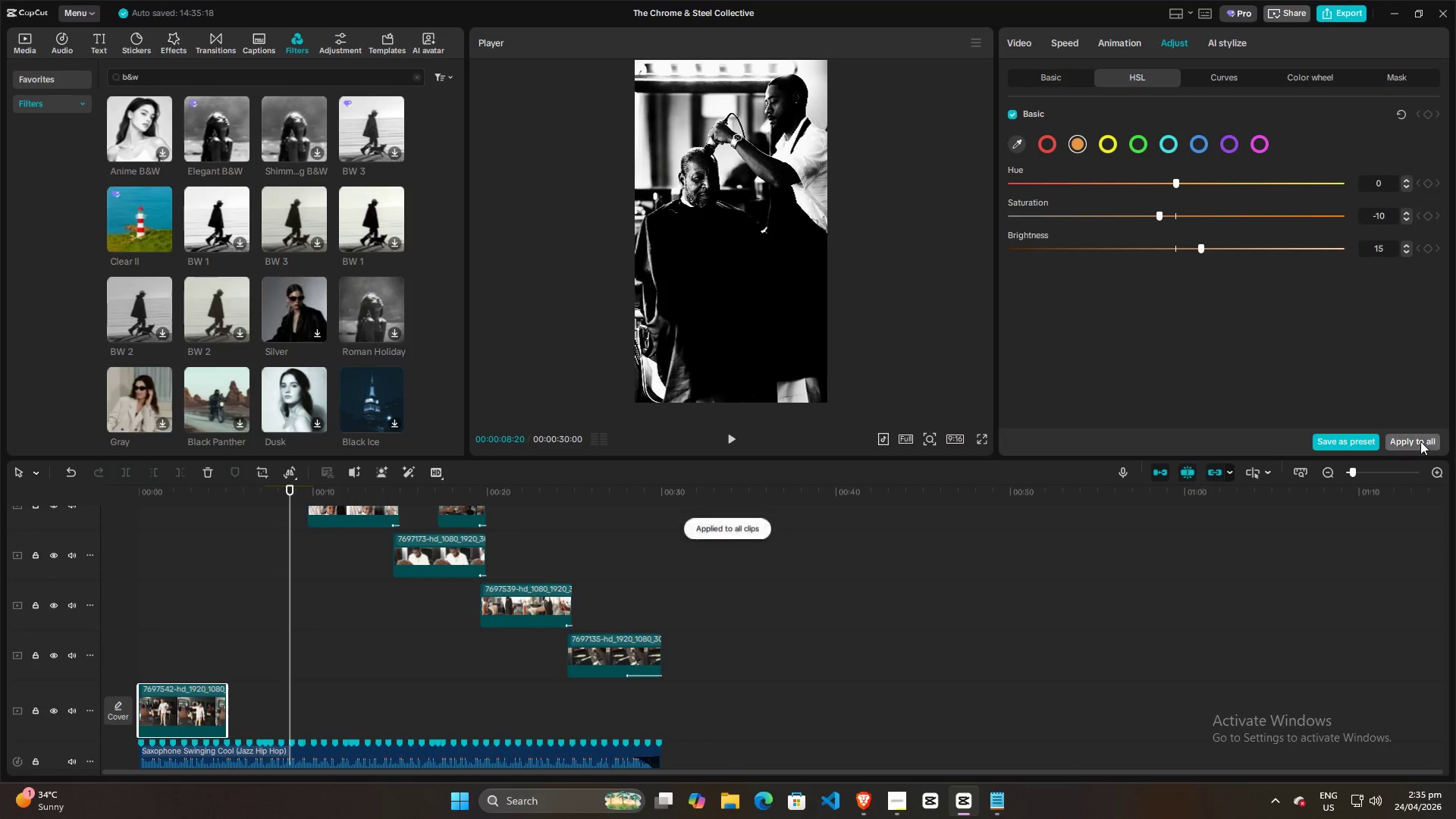 
triple_click([1420, 441])
 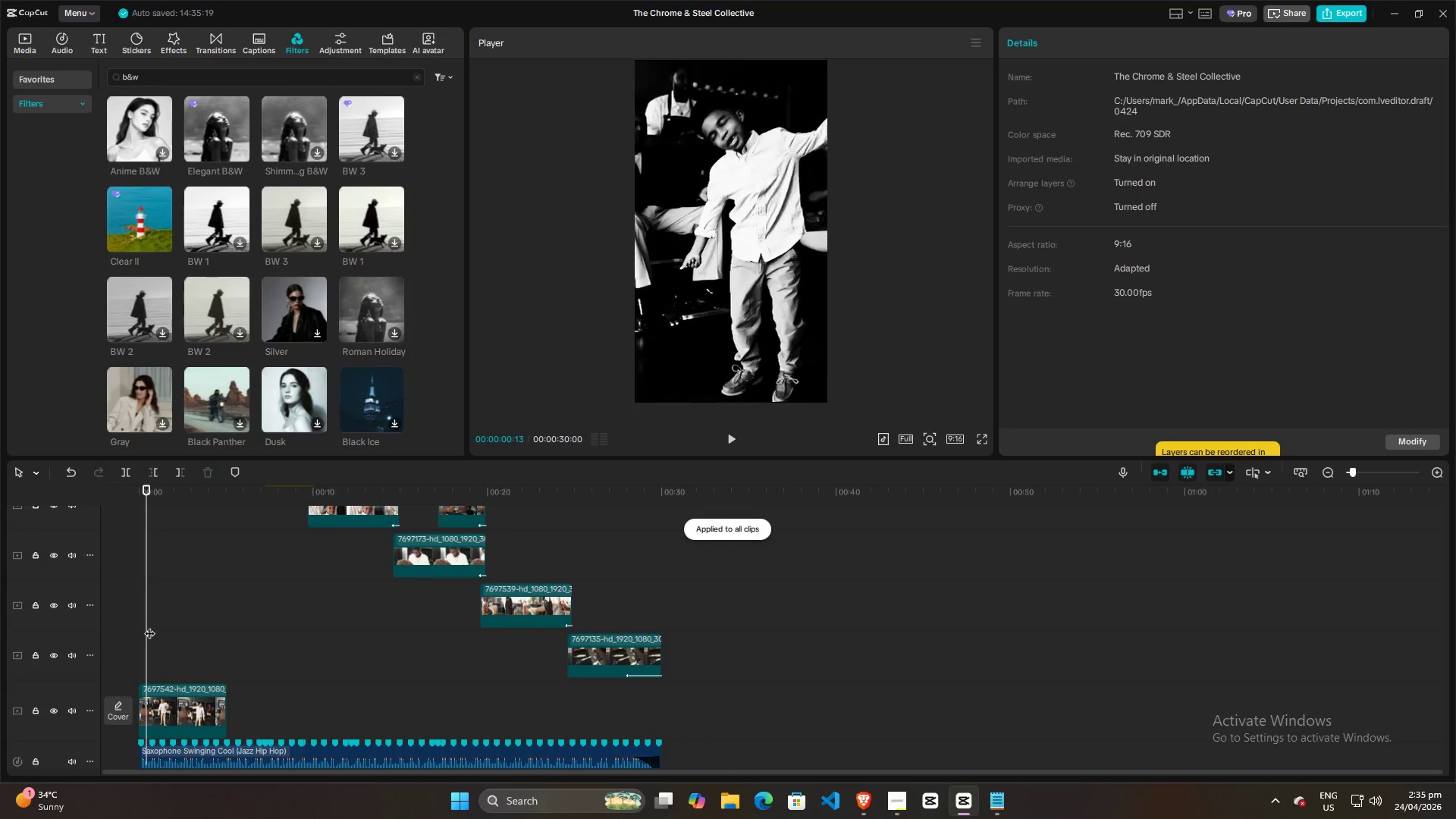 
left_click_drag(start_coordinate=[151, 626], to_coordinate=[121, 626])
 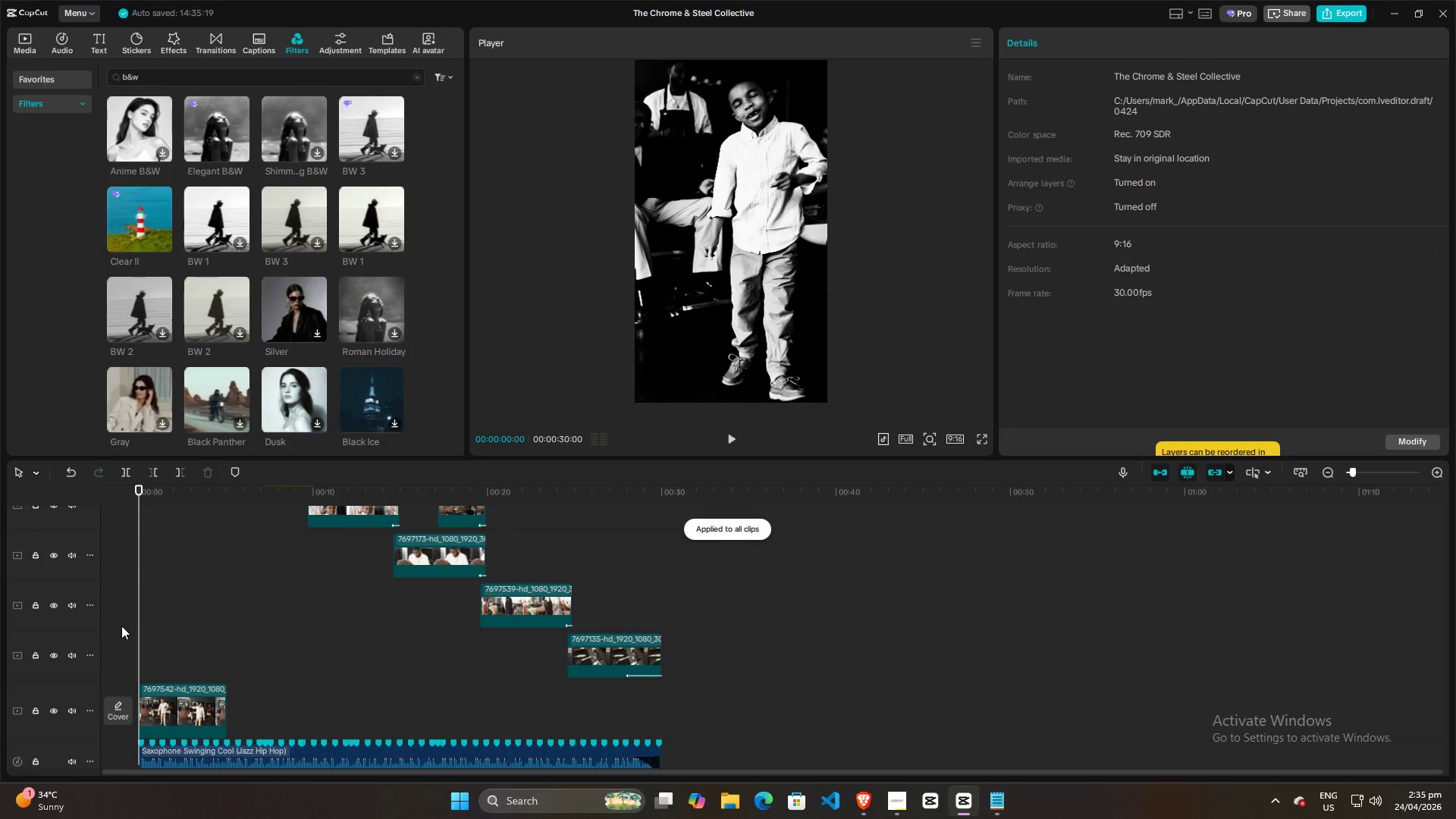 
key(Space)
 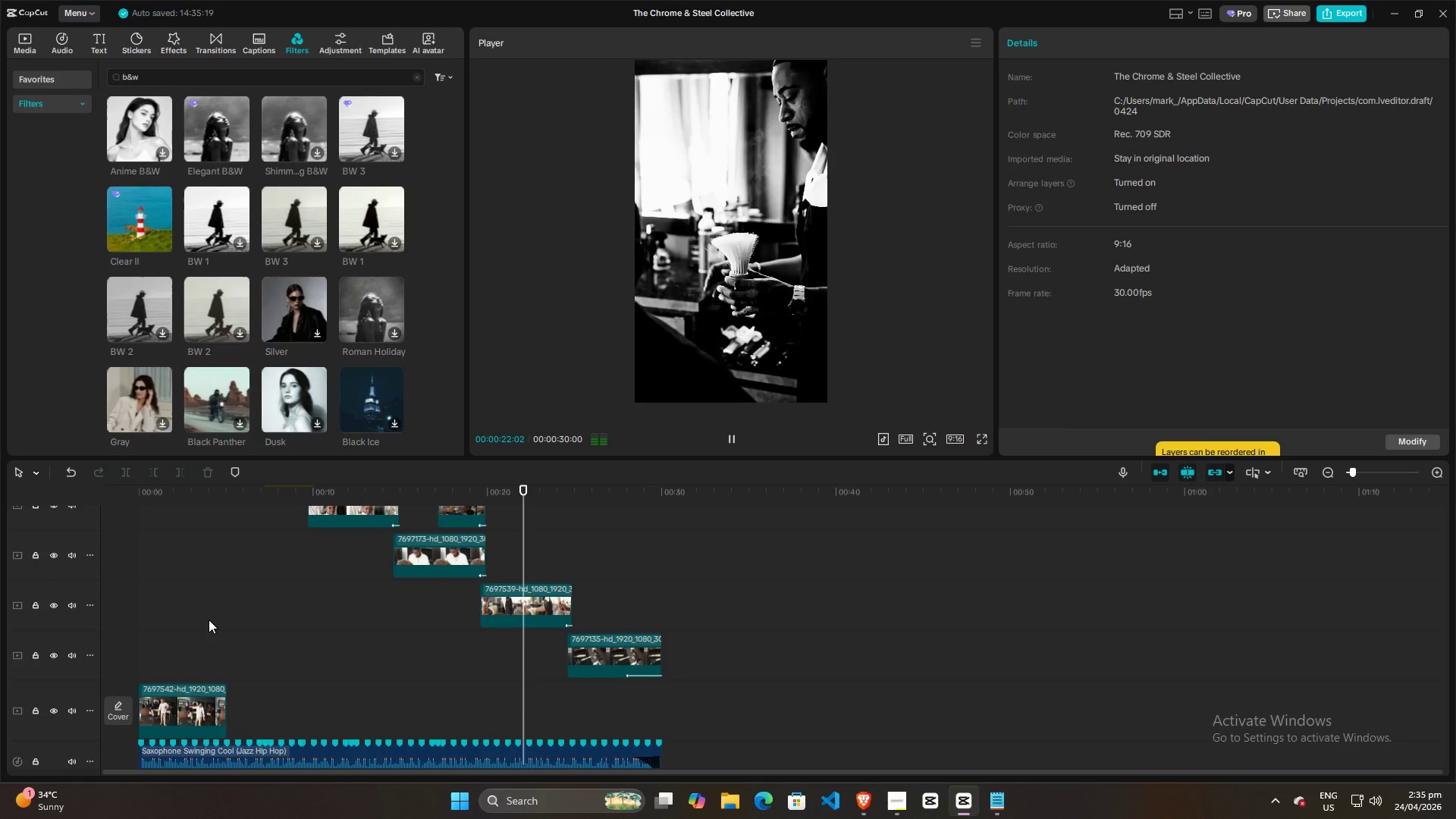 
wait(27.08)
 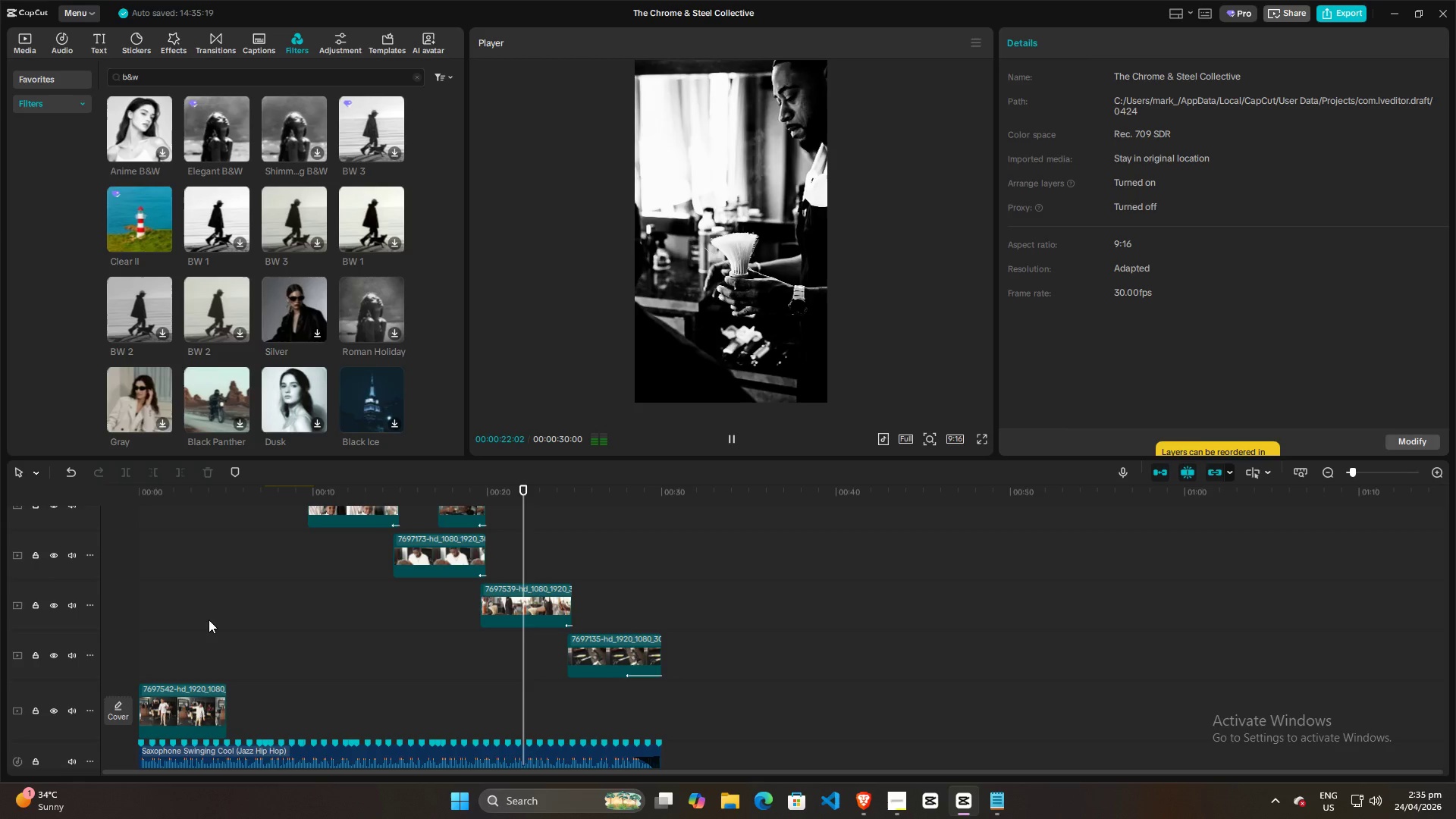 
key(Alt+AltLeft)
 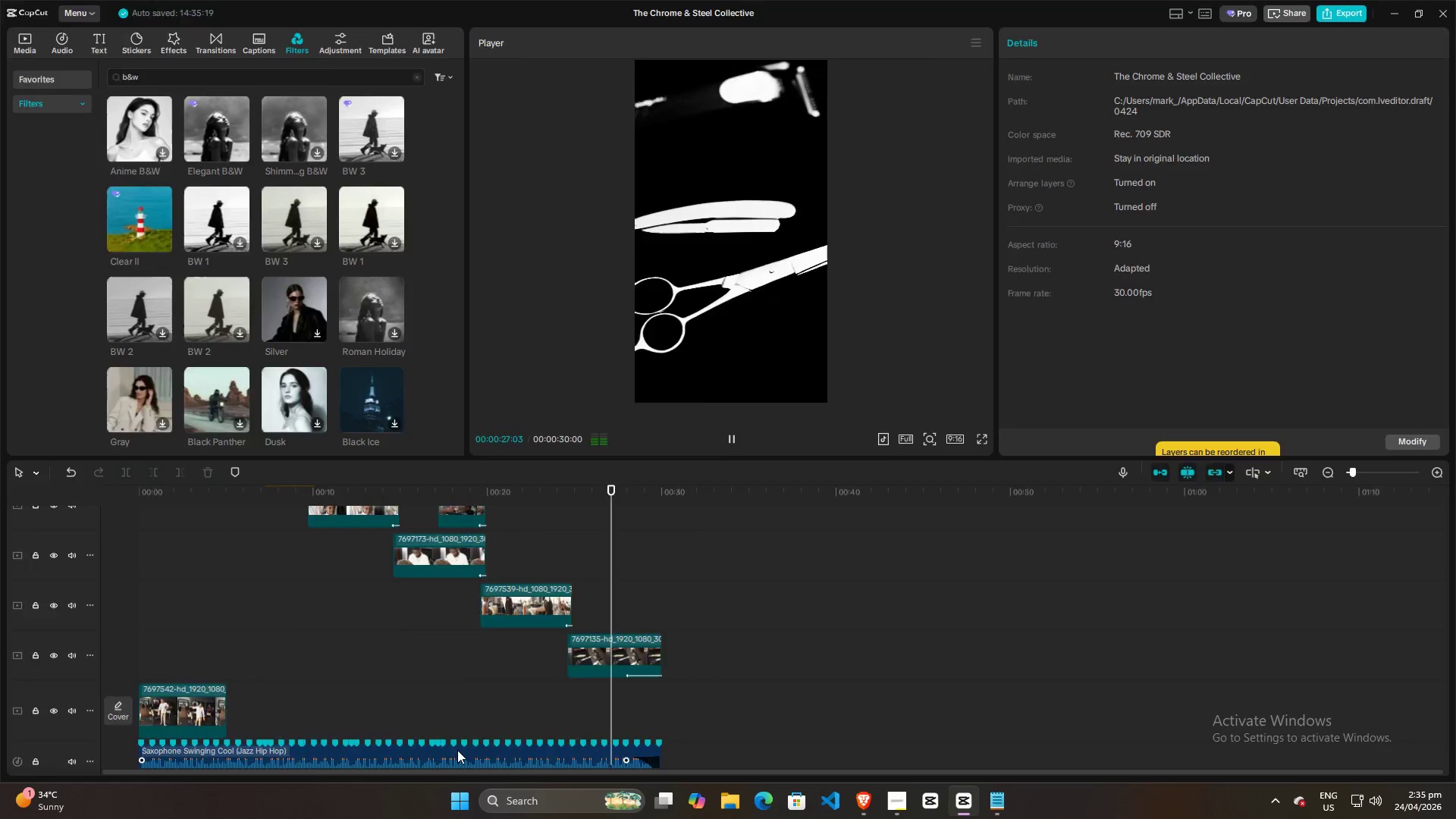 
key(Alt+Tab)
 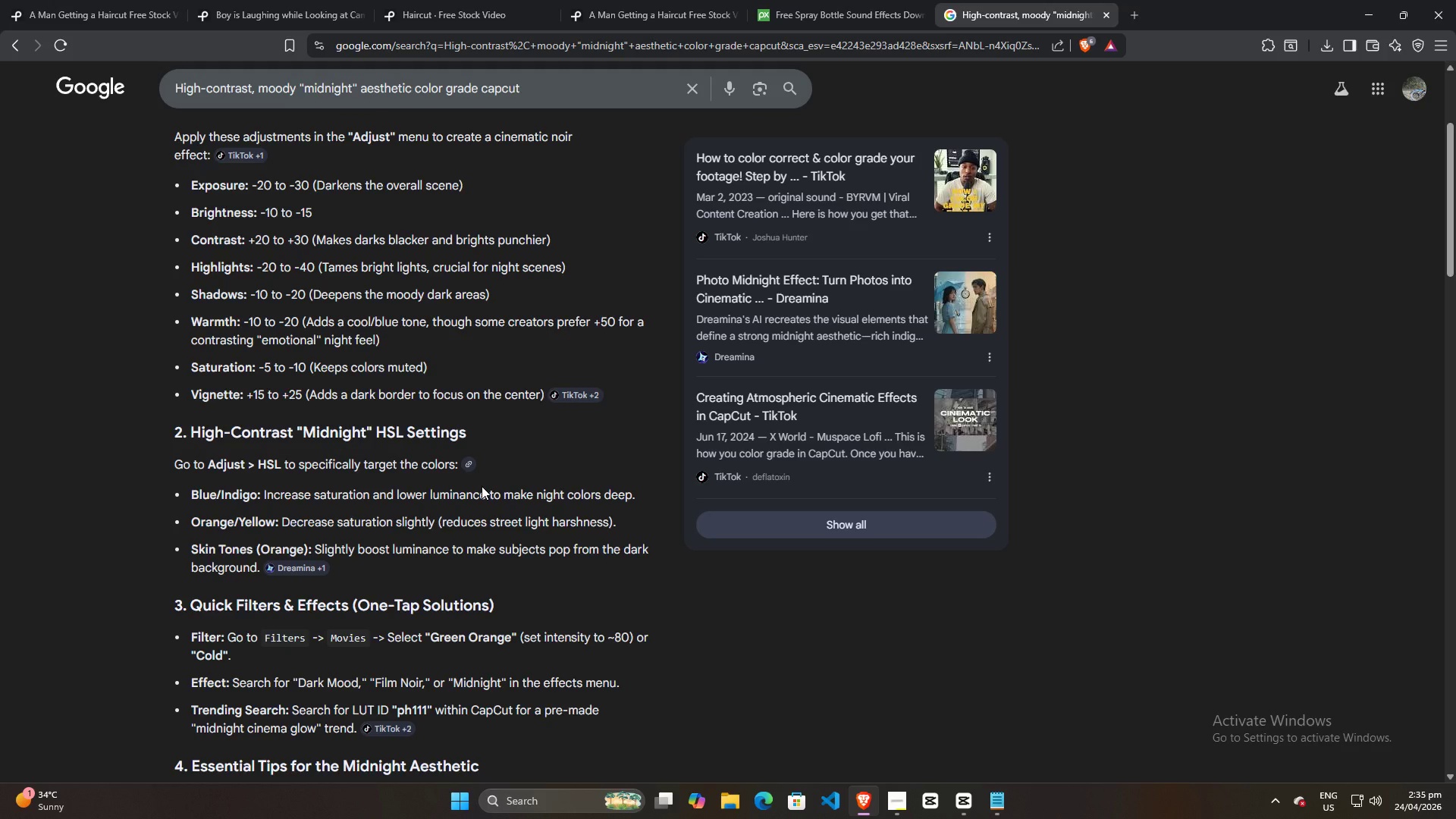 
key(Alt+AltLeft)
 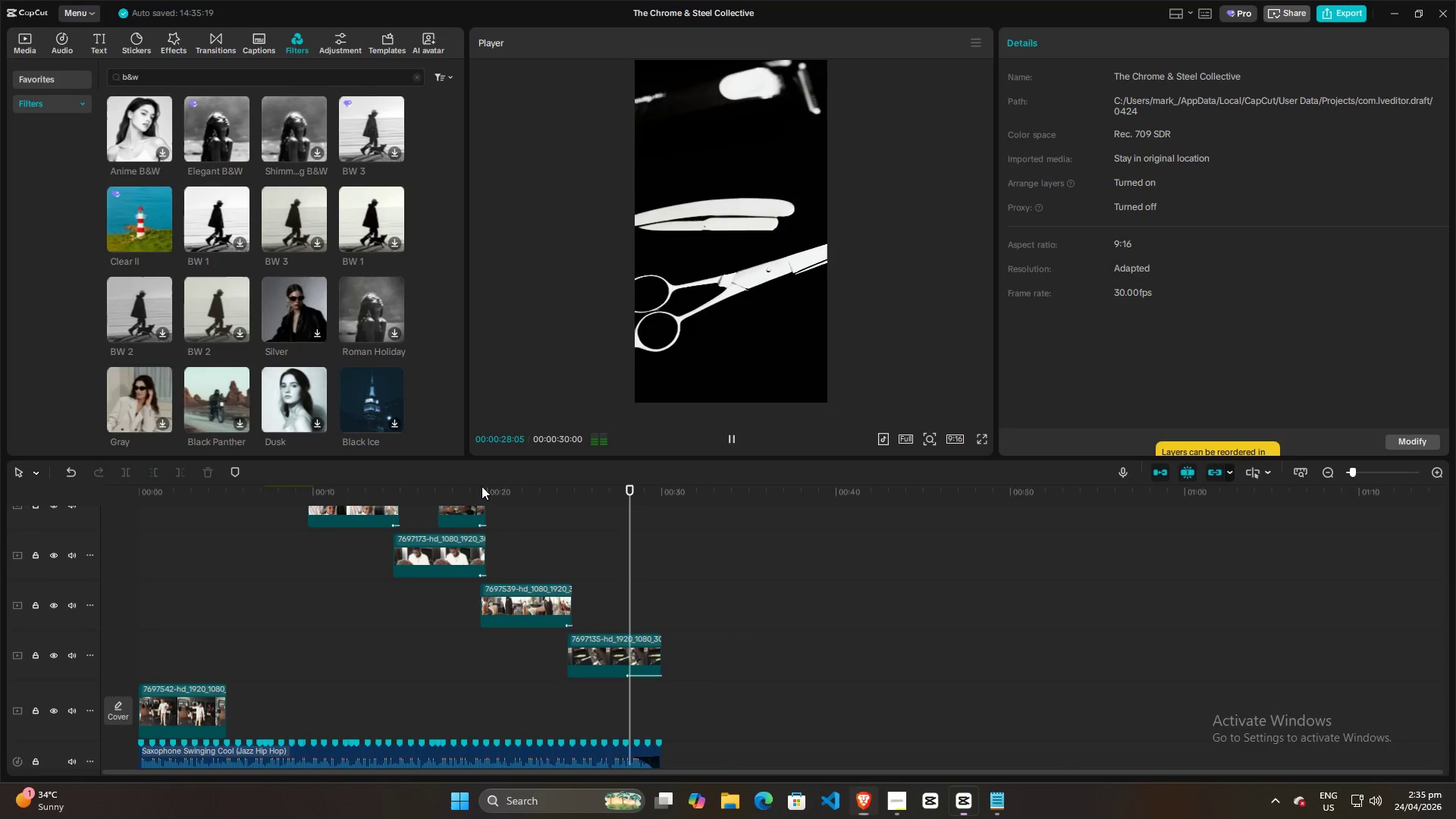 
key(Alt+Tab)
 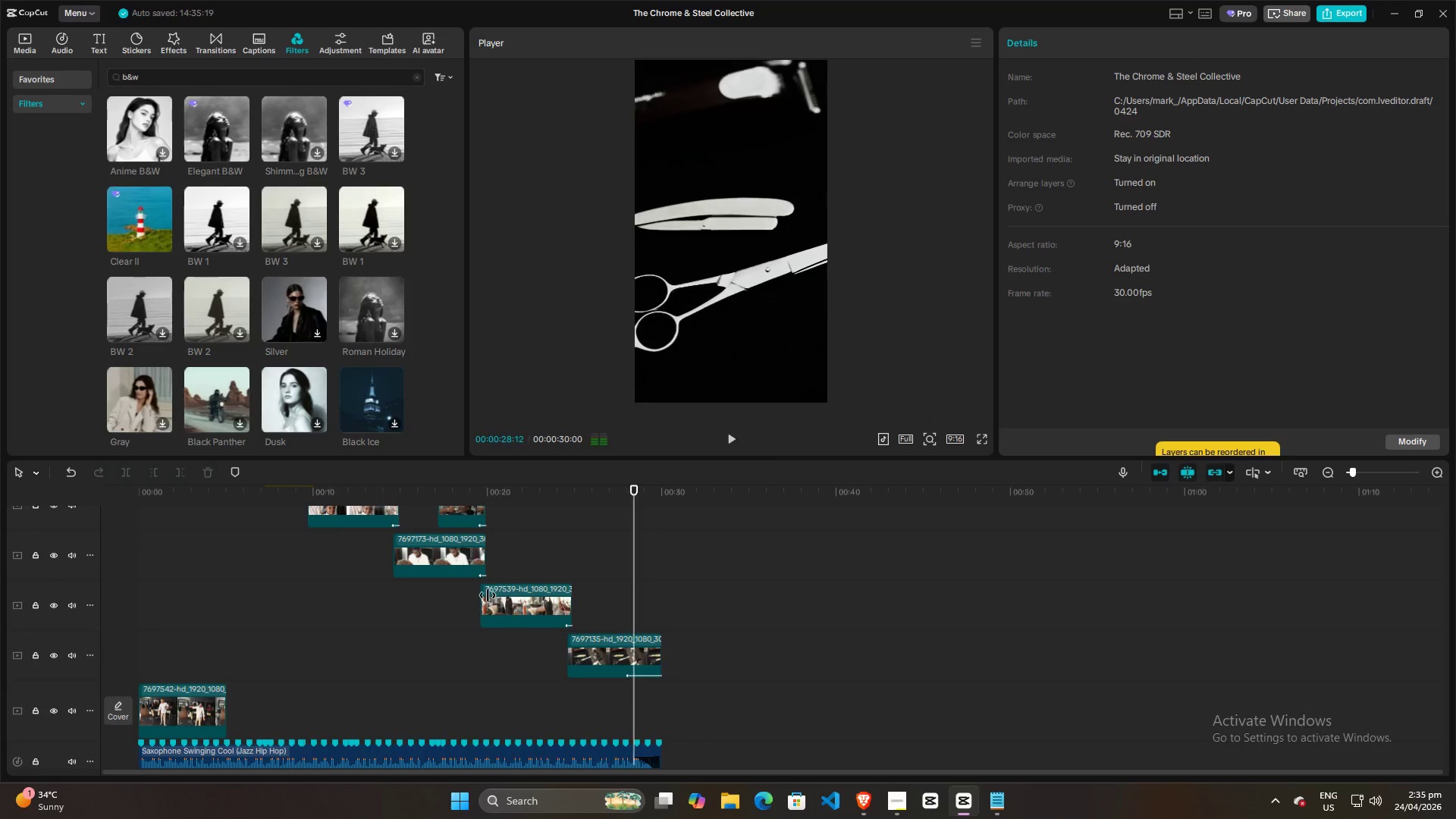 
key(Space)